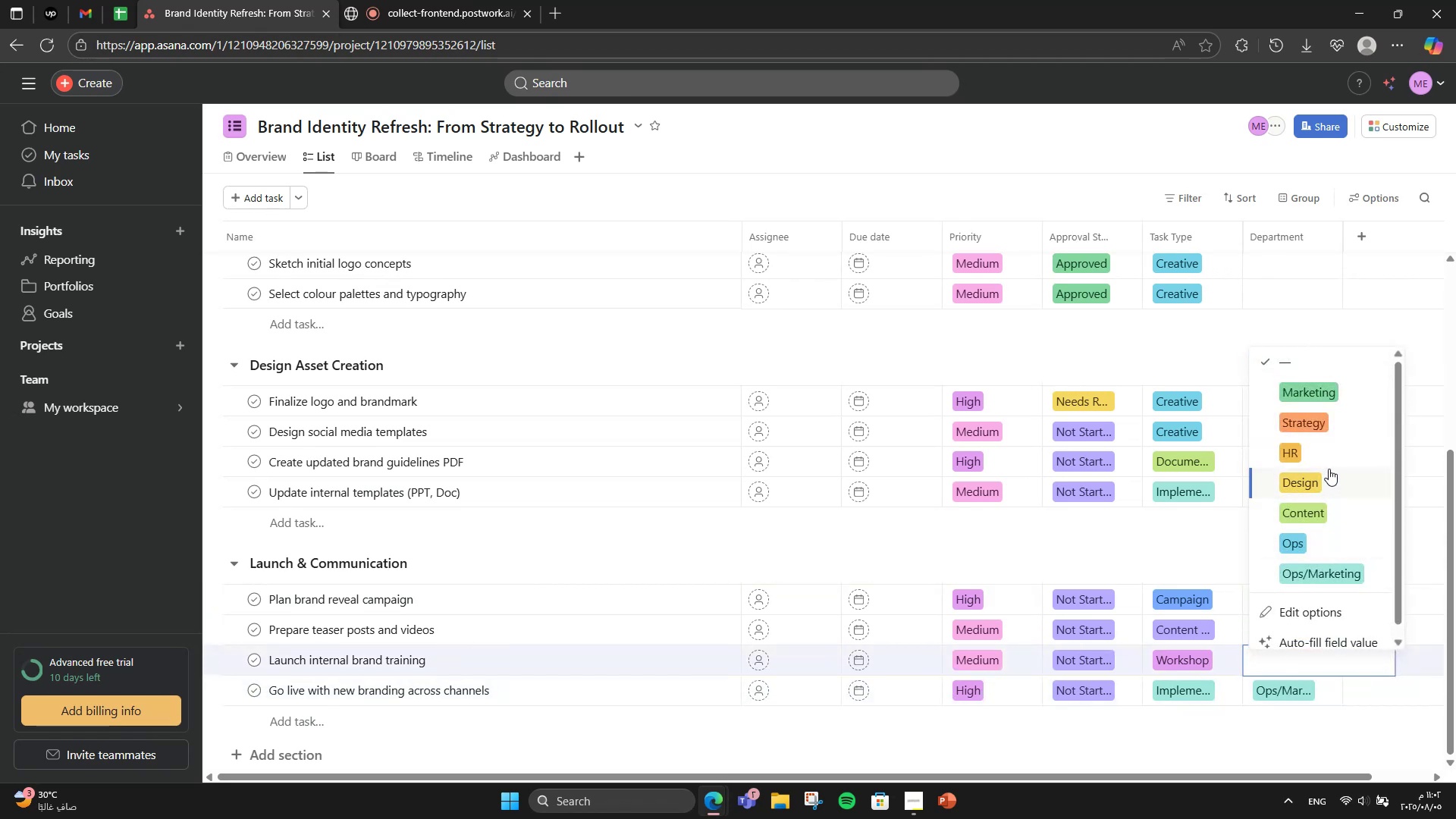 
left_click([1320, 440])
 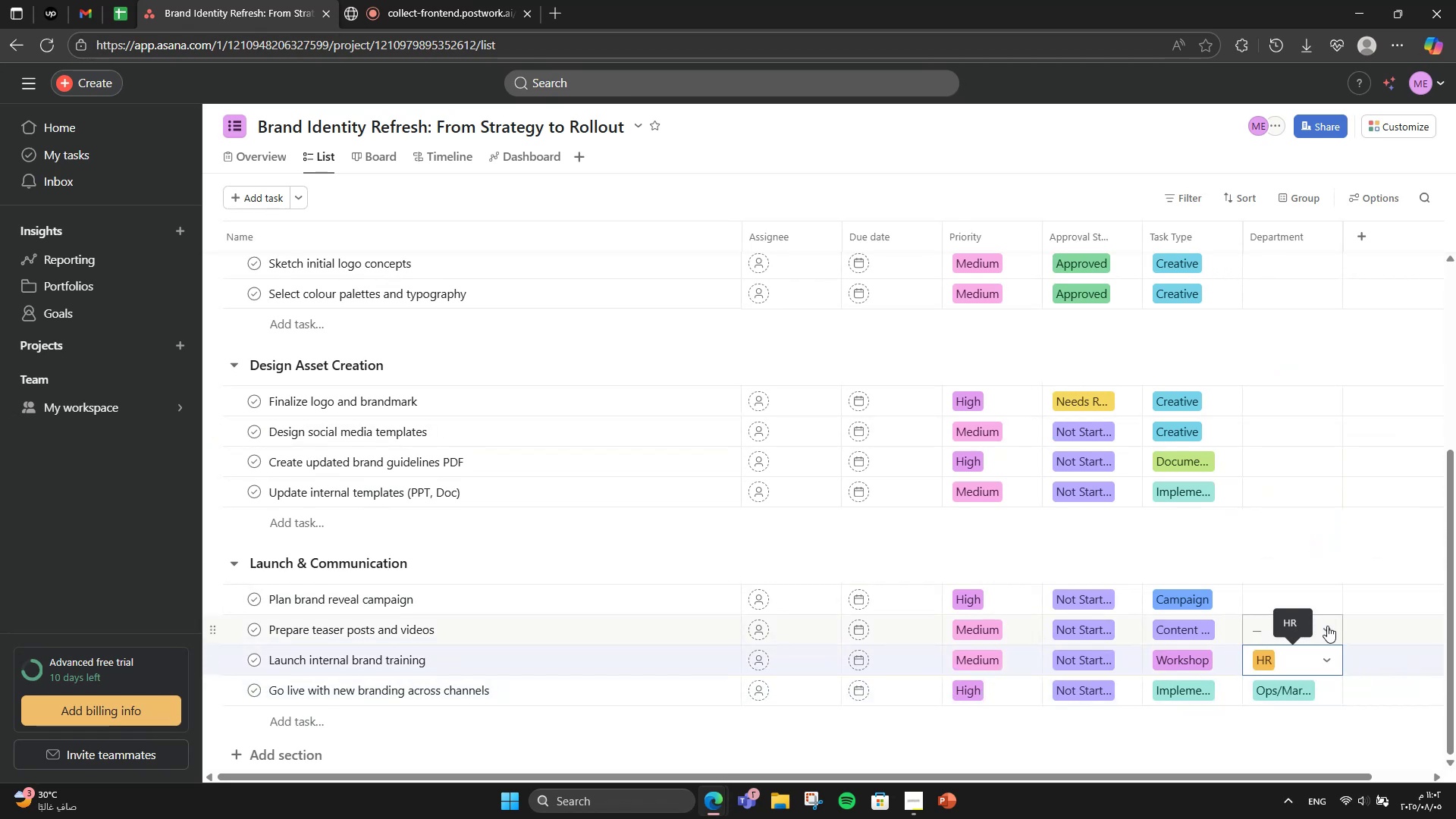 
left_click([1327, 626])
 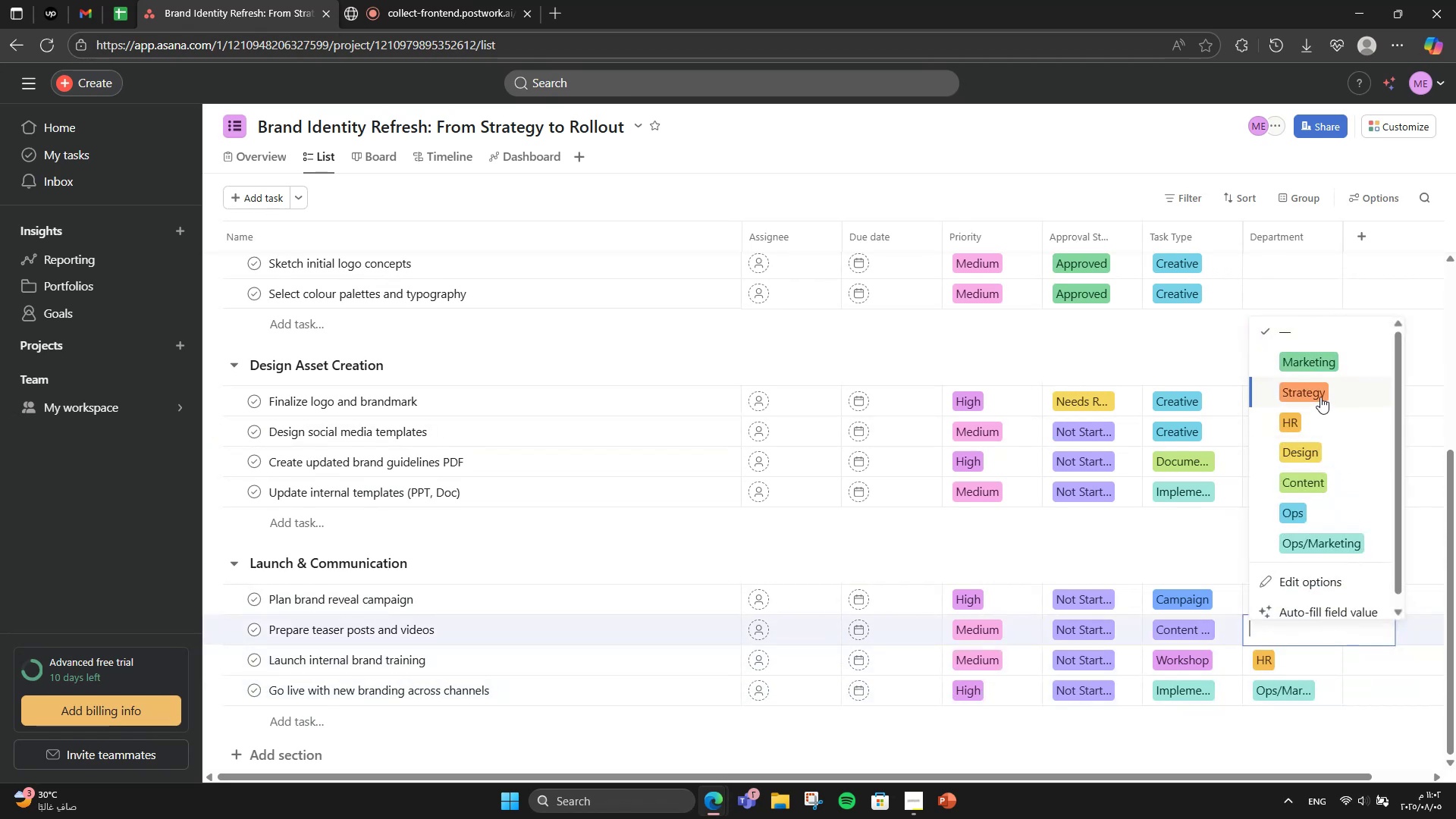 
left_click([1335, 354])
 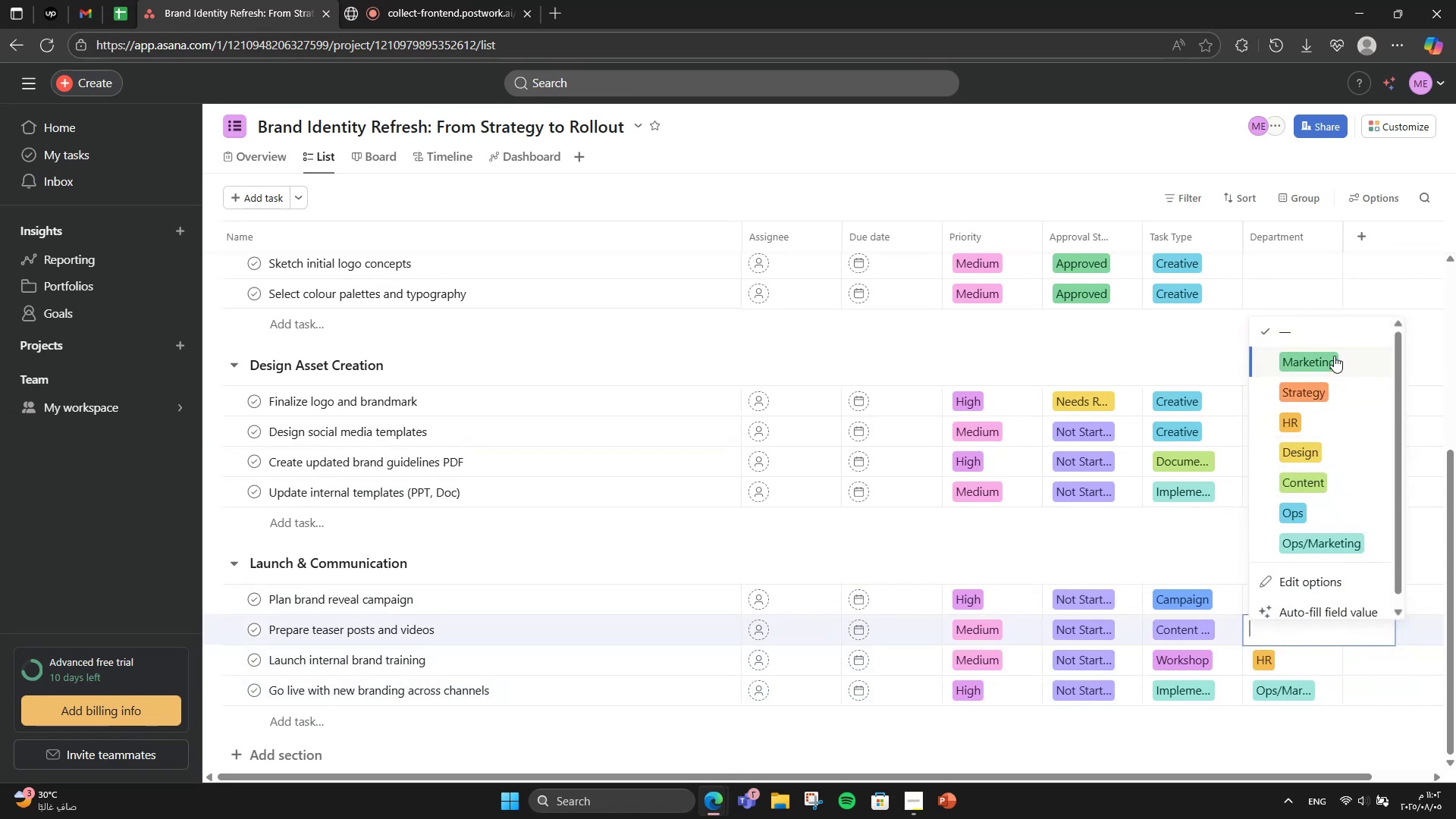 
left_click([1330, 598])
 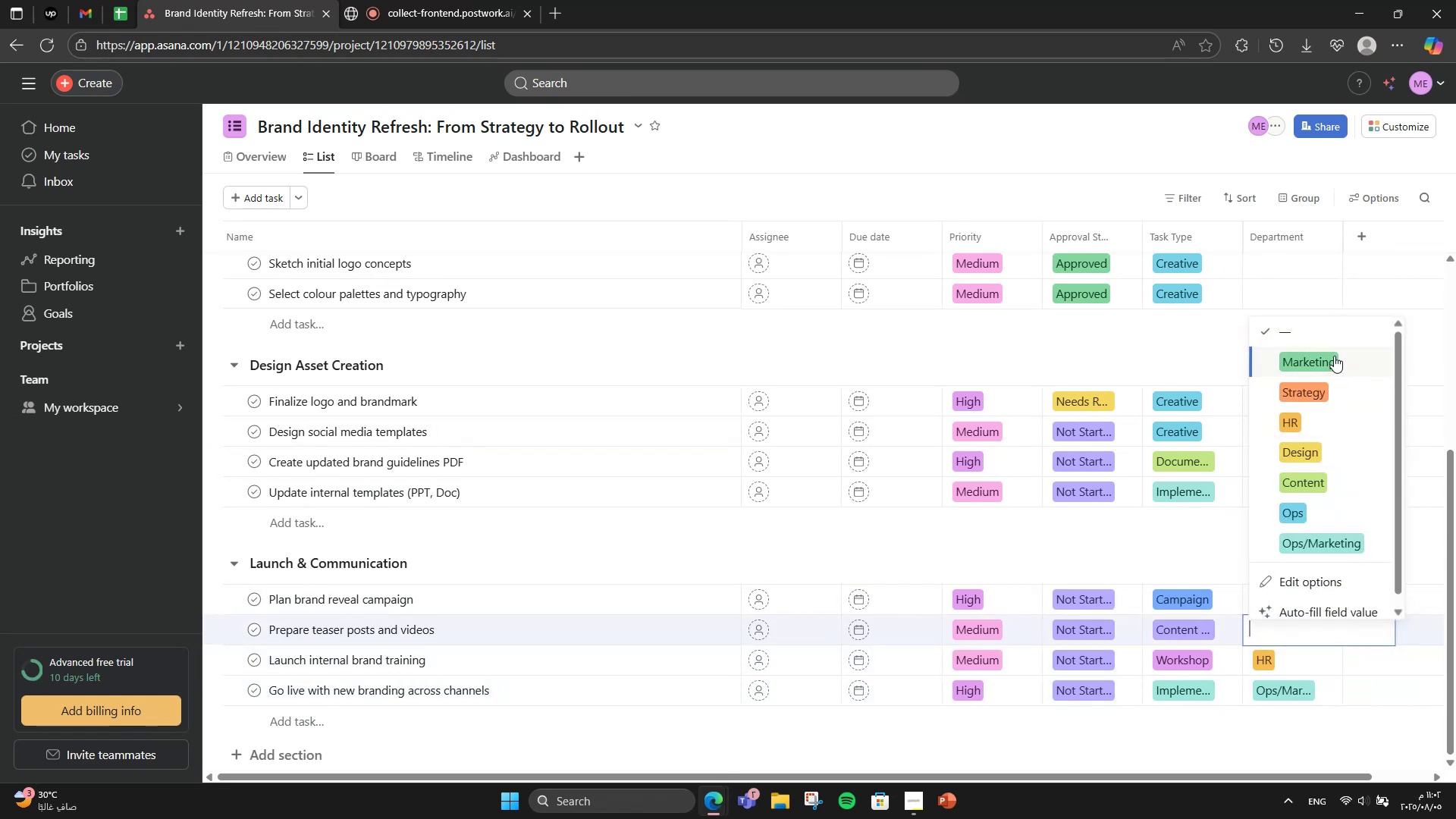 
scroll: coordinate [1276, 537], scroll_direction: up, amount: 2.0
 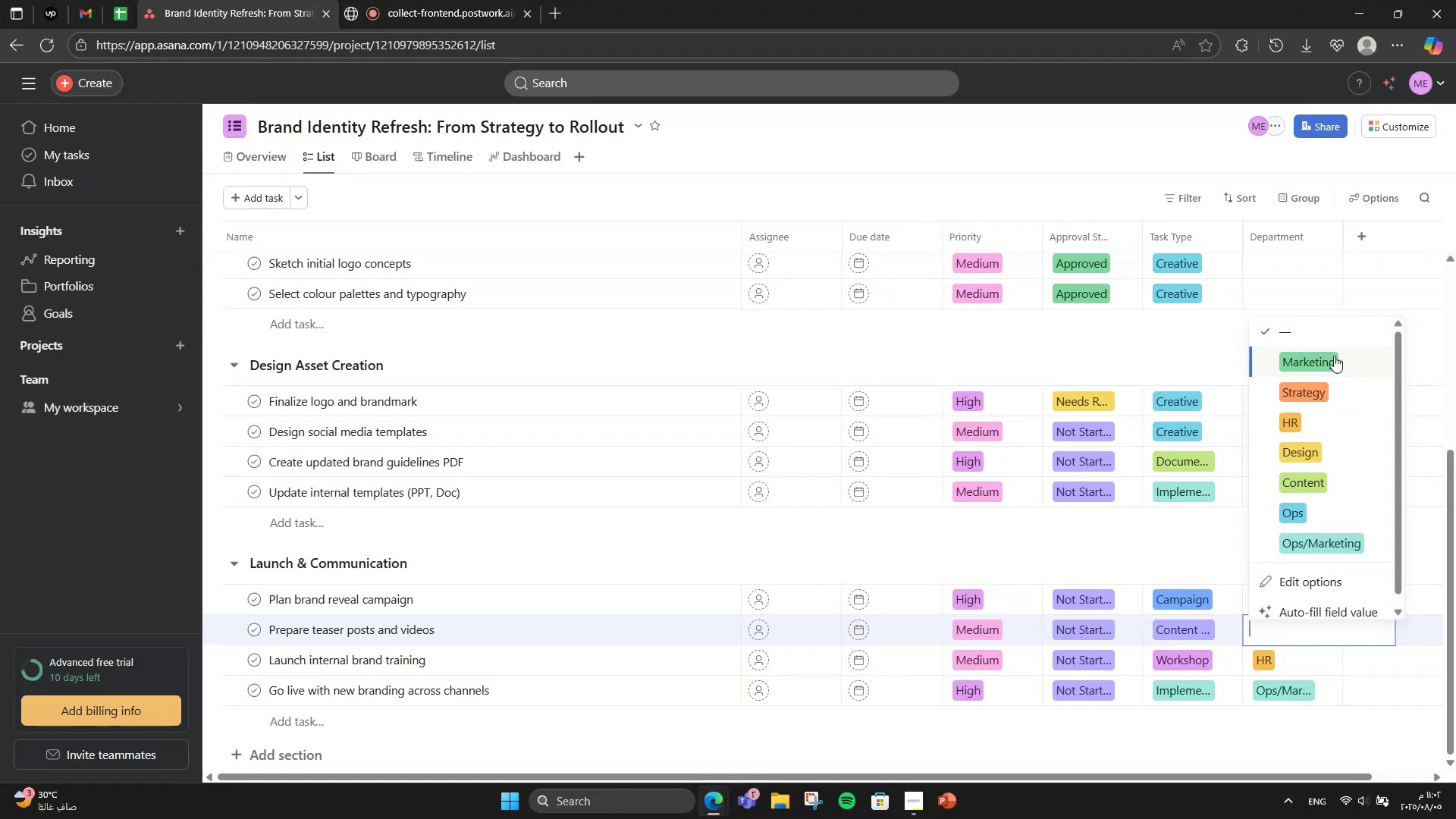 
left_click([1292, 545])
 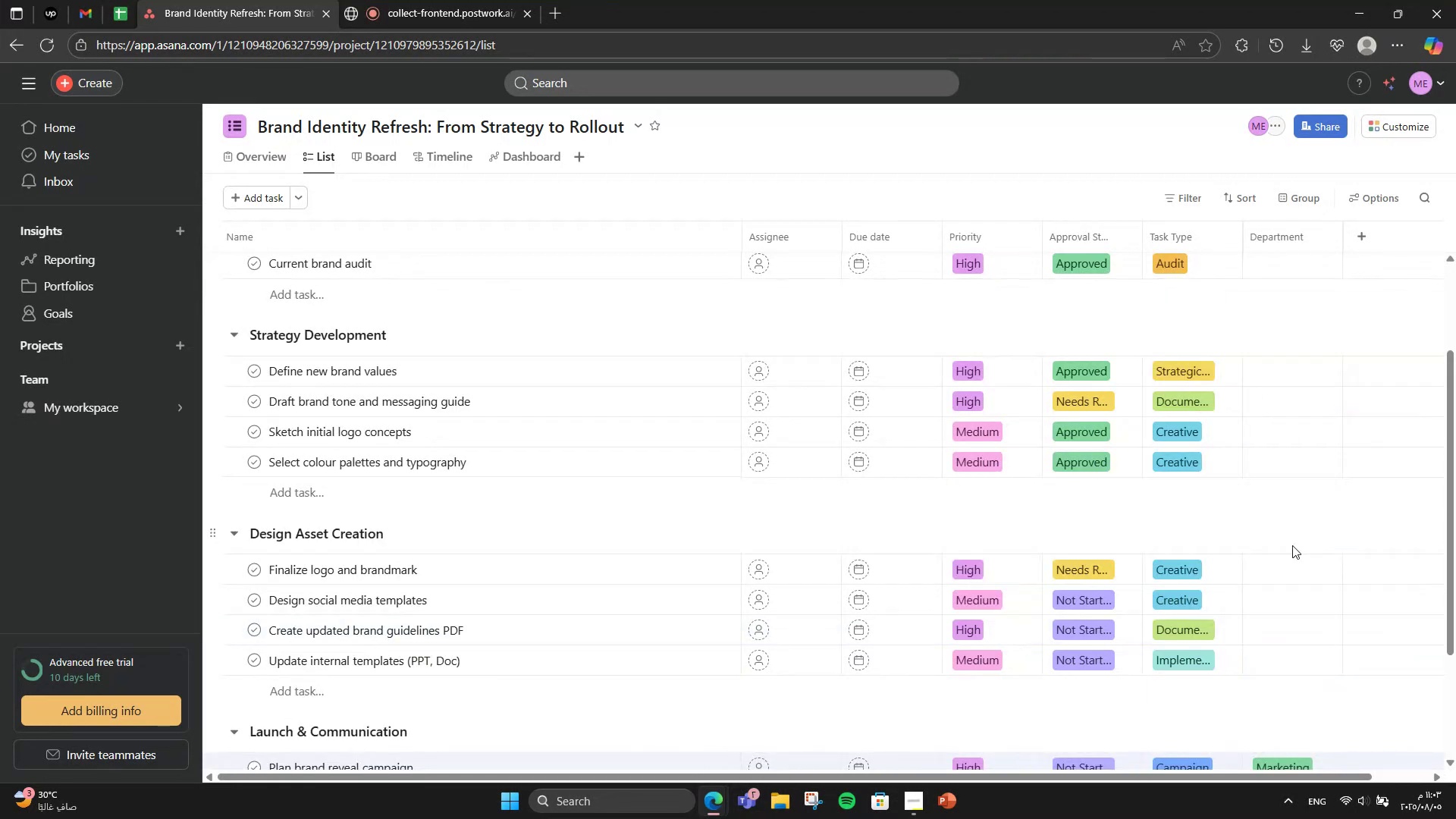 
left_click([1309, 657])
 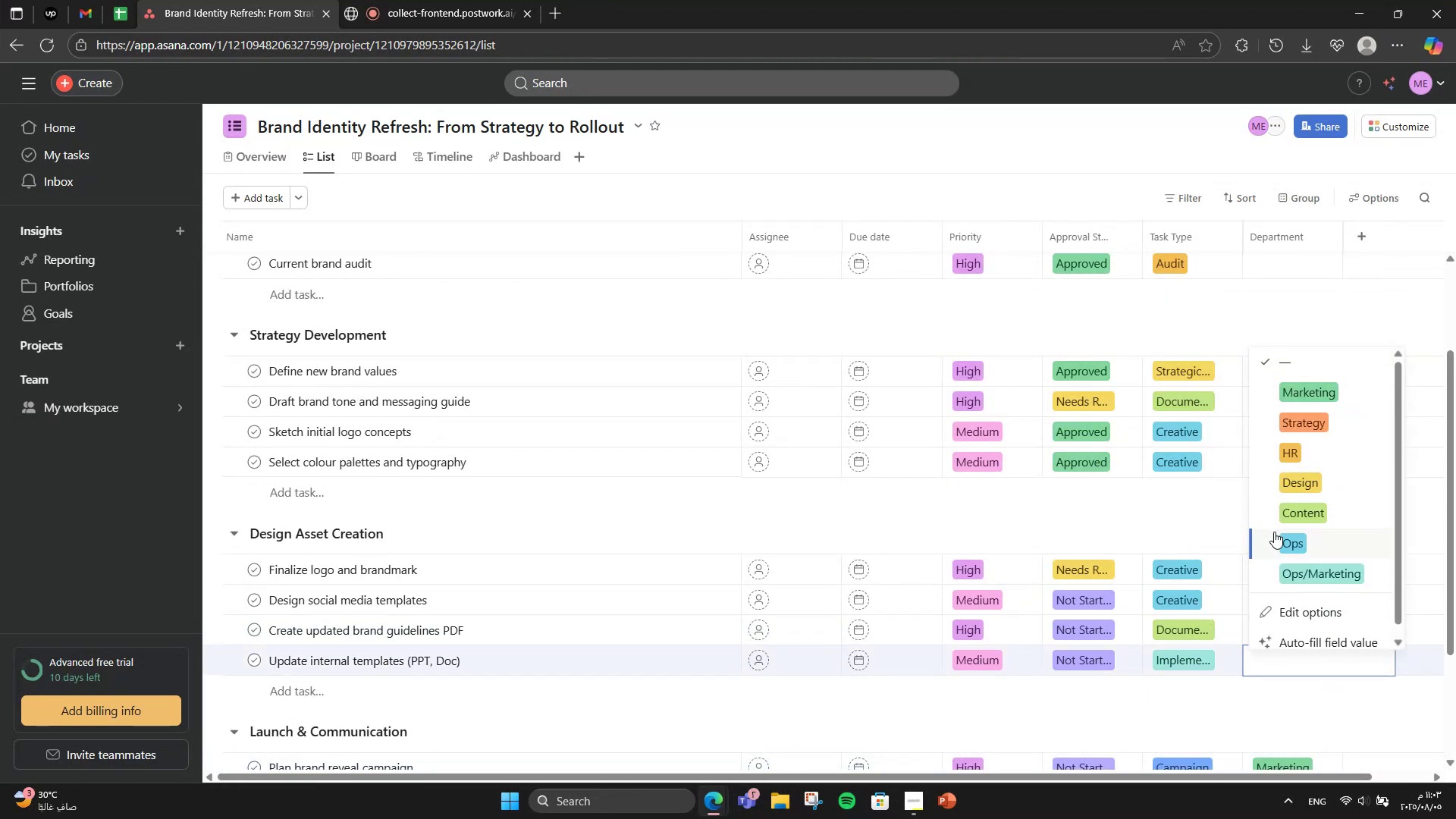 
left_click([1276, 534])
 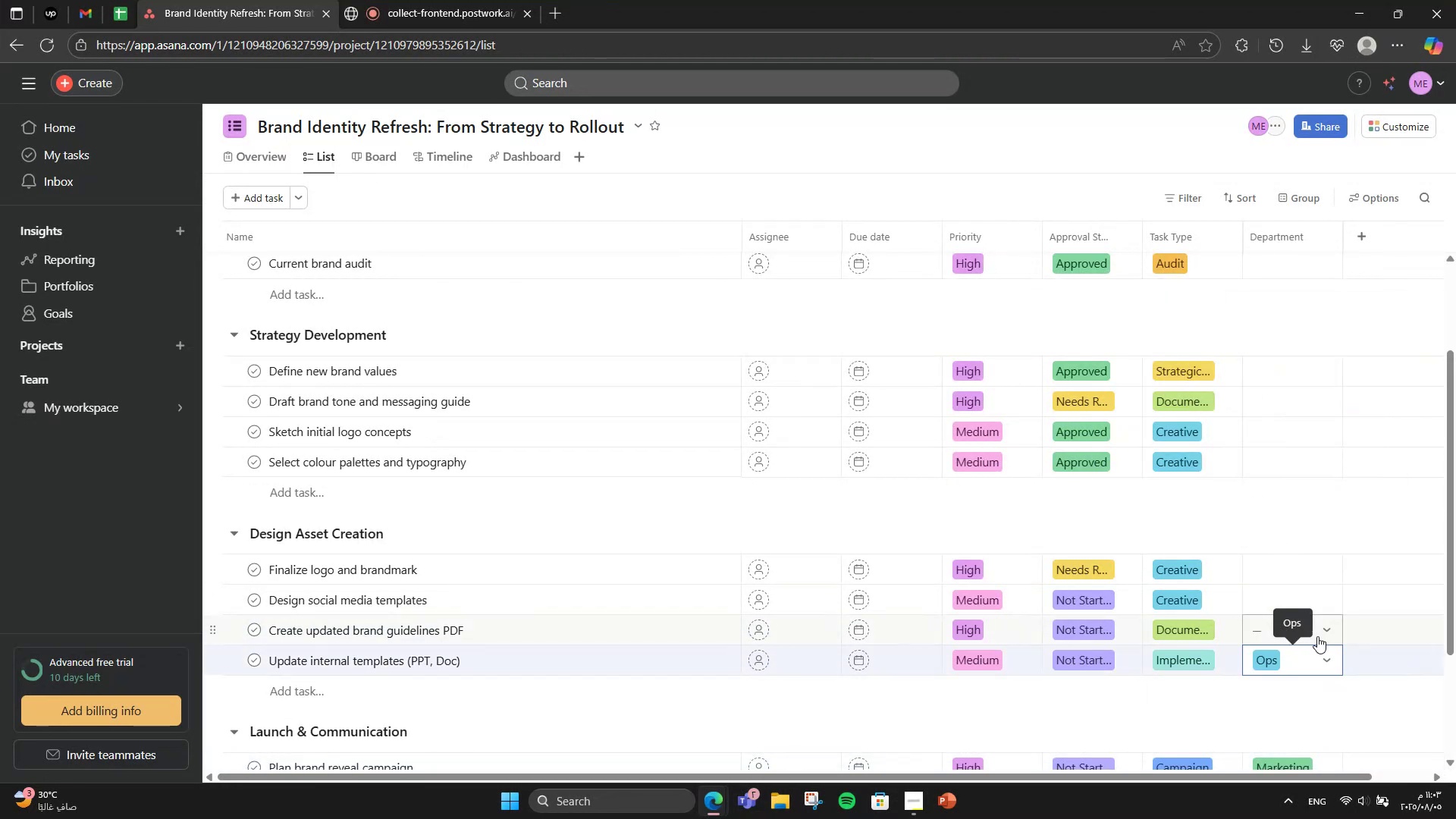 
left_click([1319, 633])
 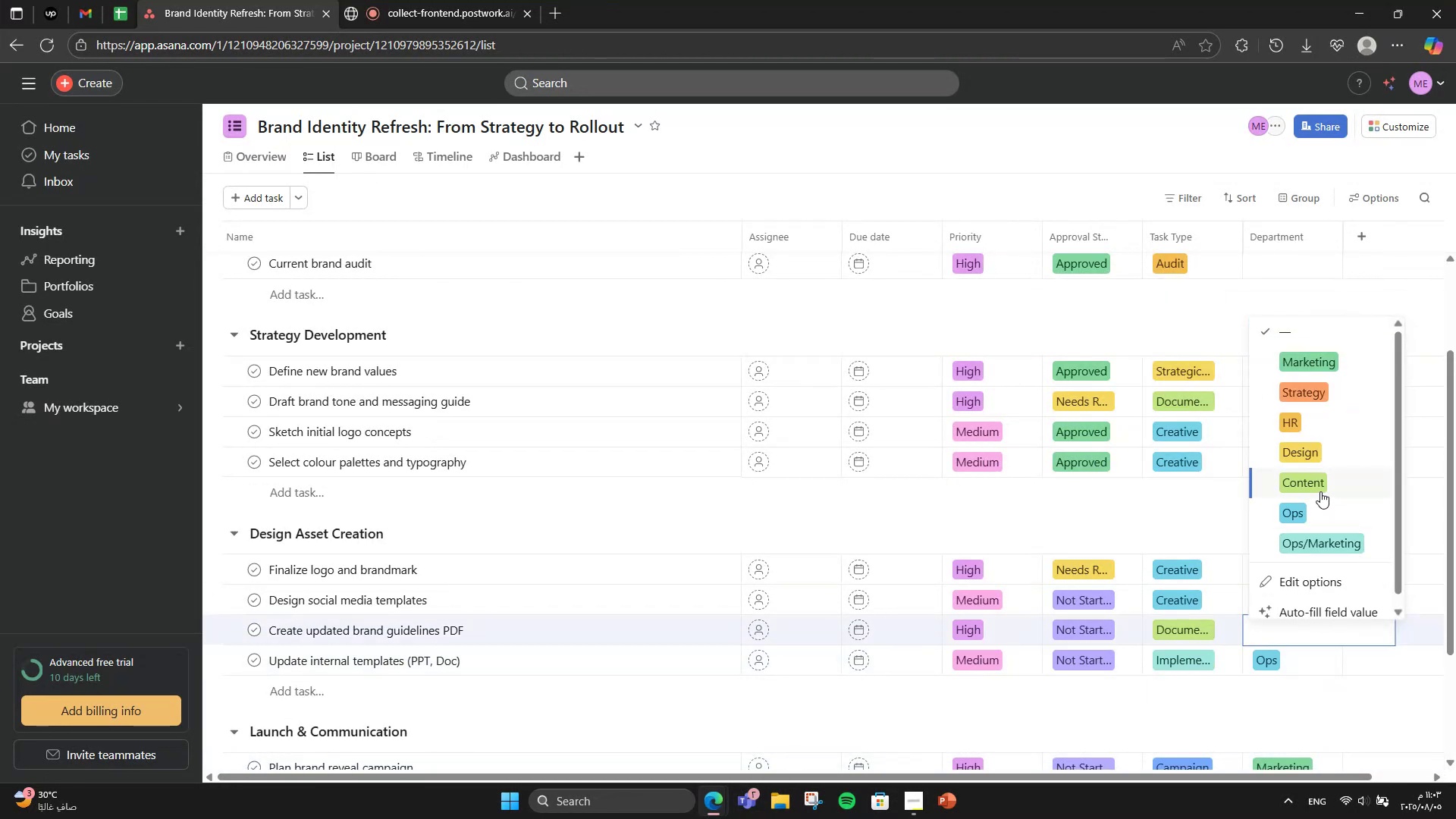 
left_click([1320, 490])
 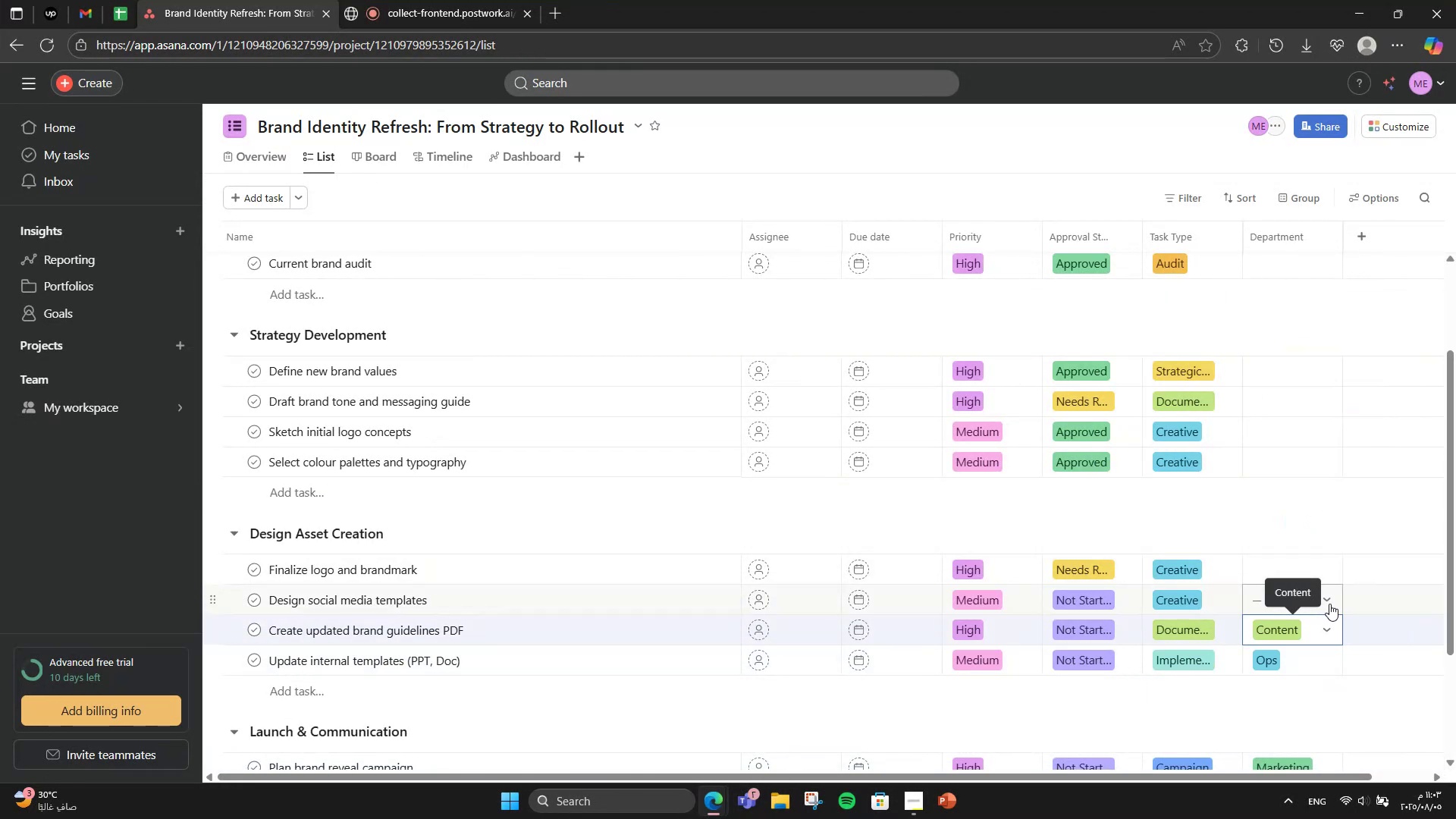 
left_click([1329, 604])
 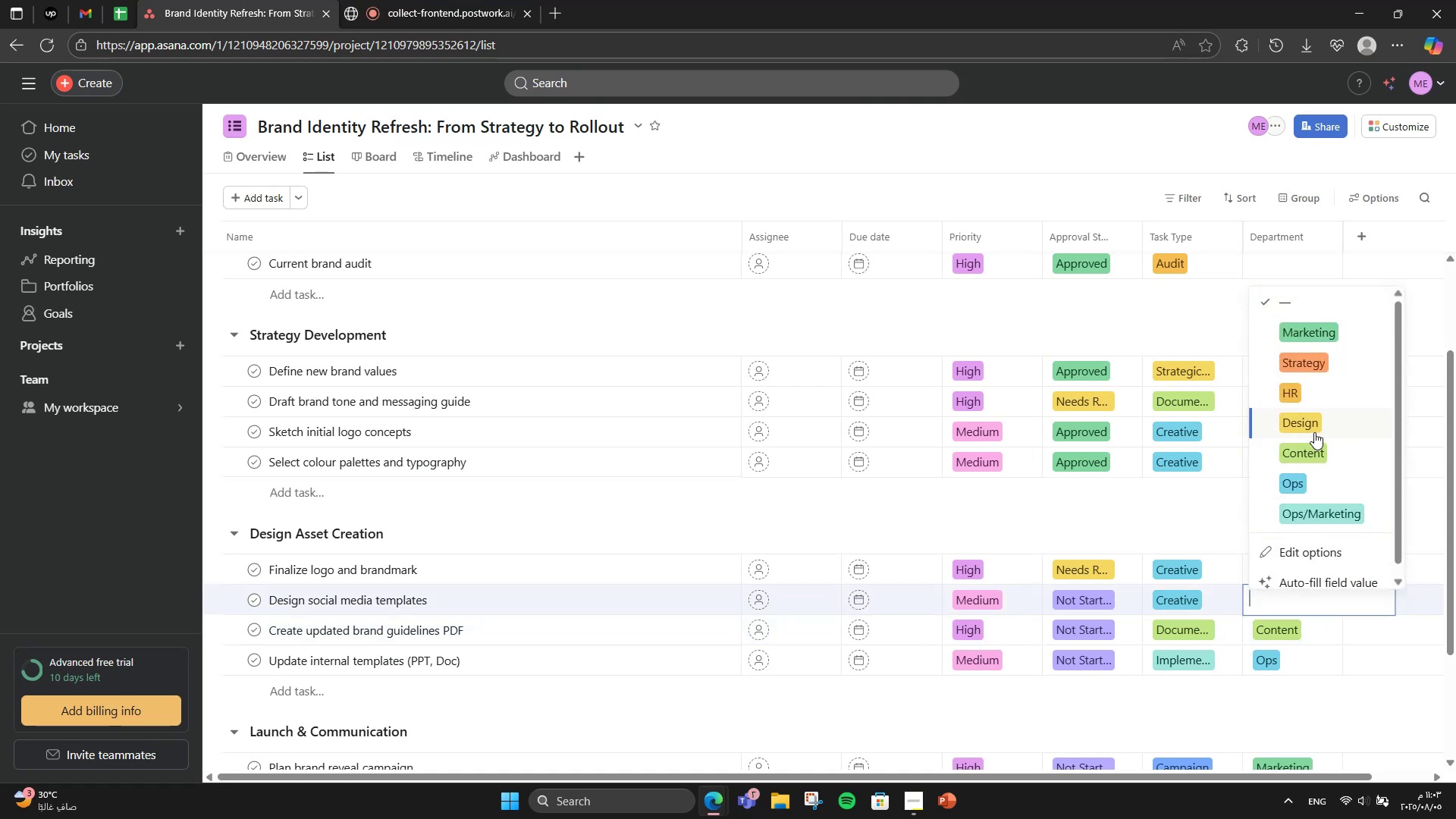 
left_click([1314, 432])
 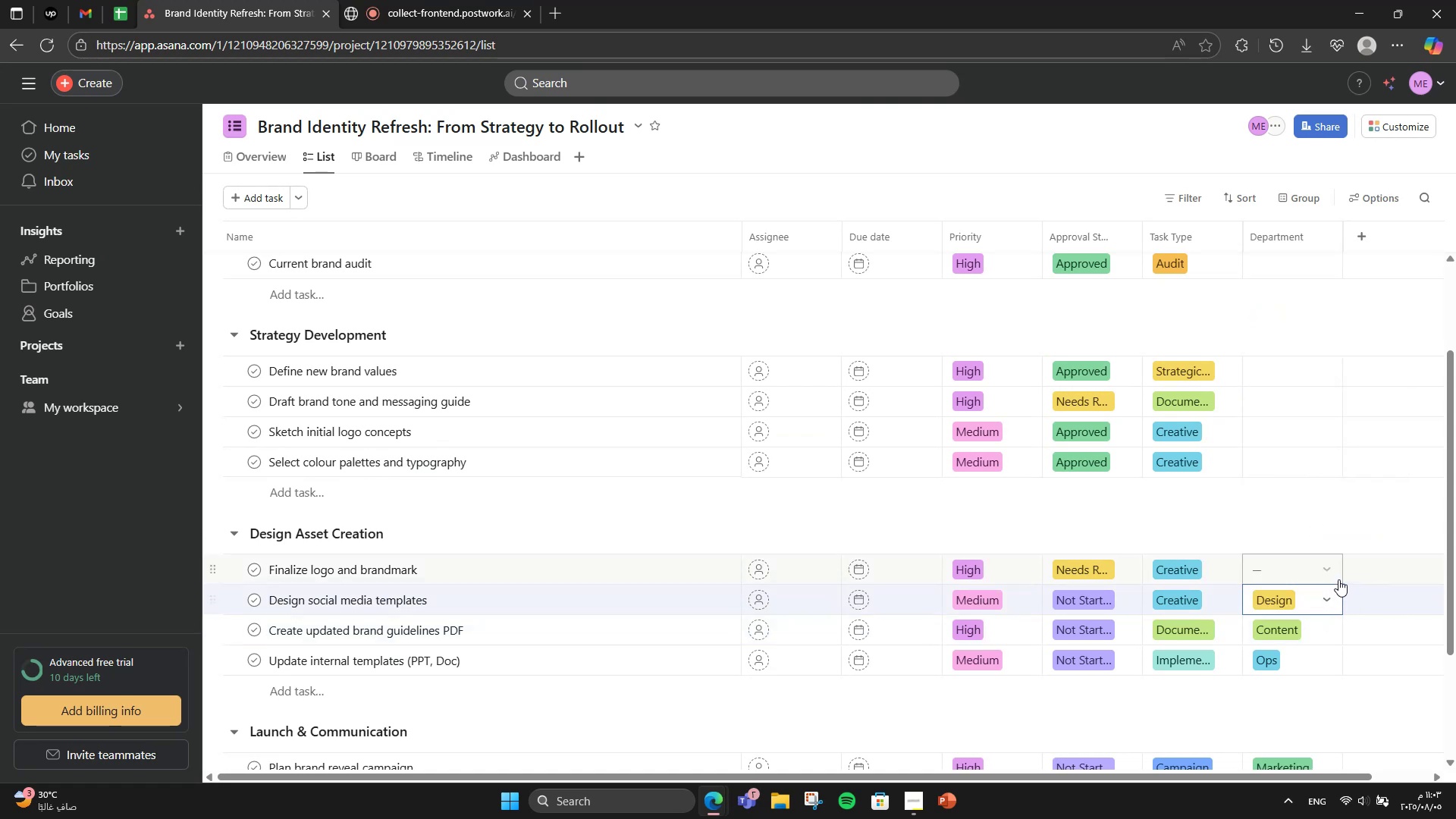 
left_click([1337, 577])
 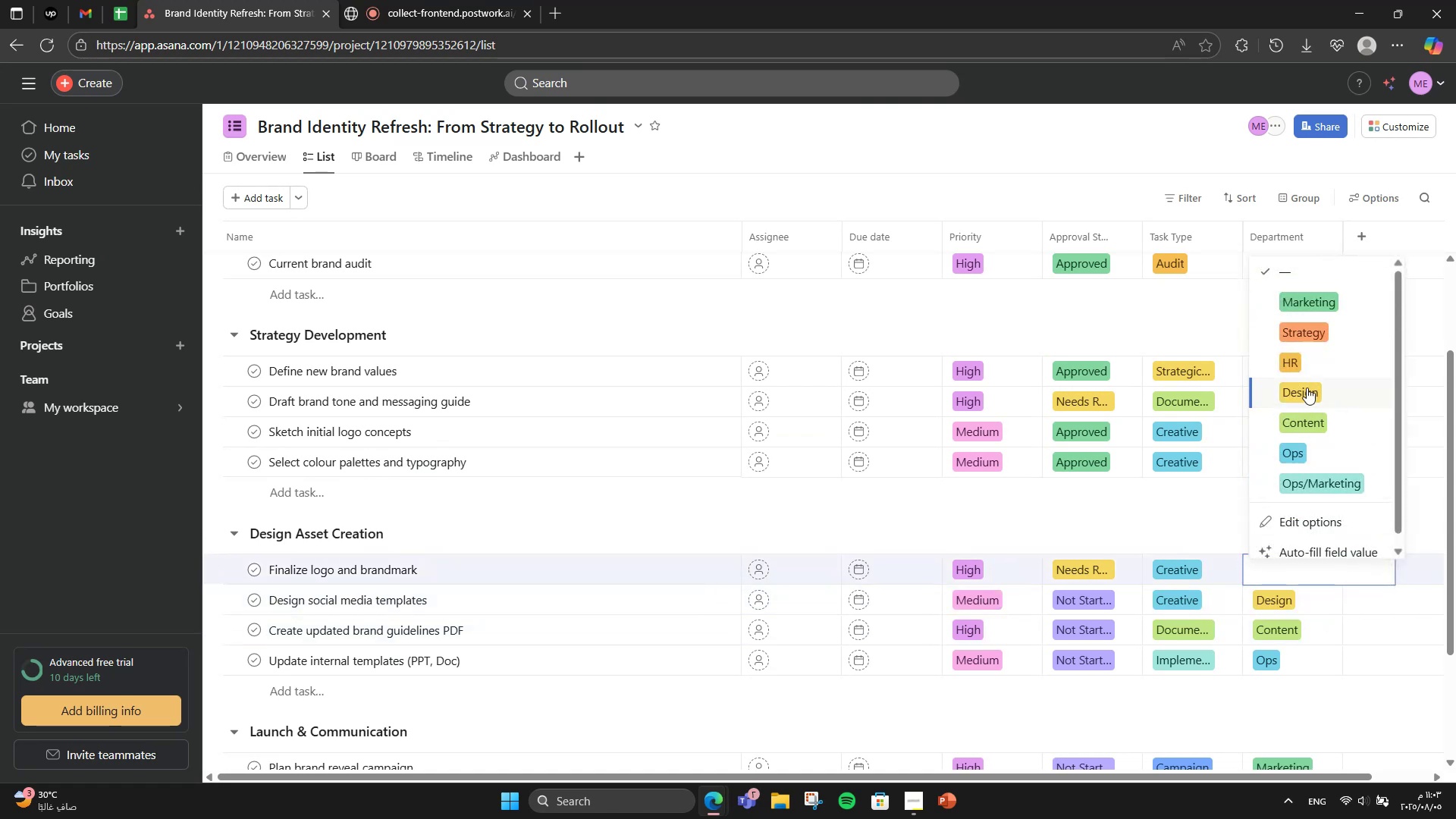 
left_click([1306, 388])
 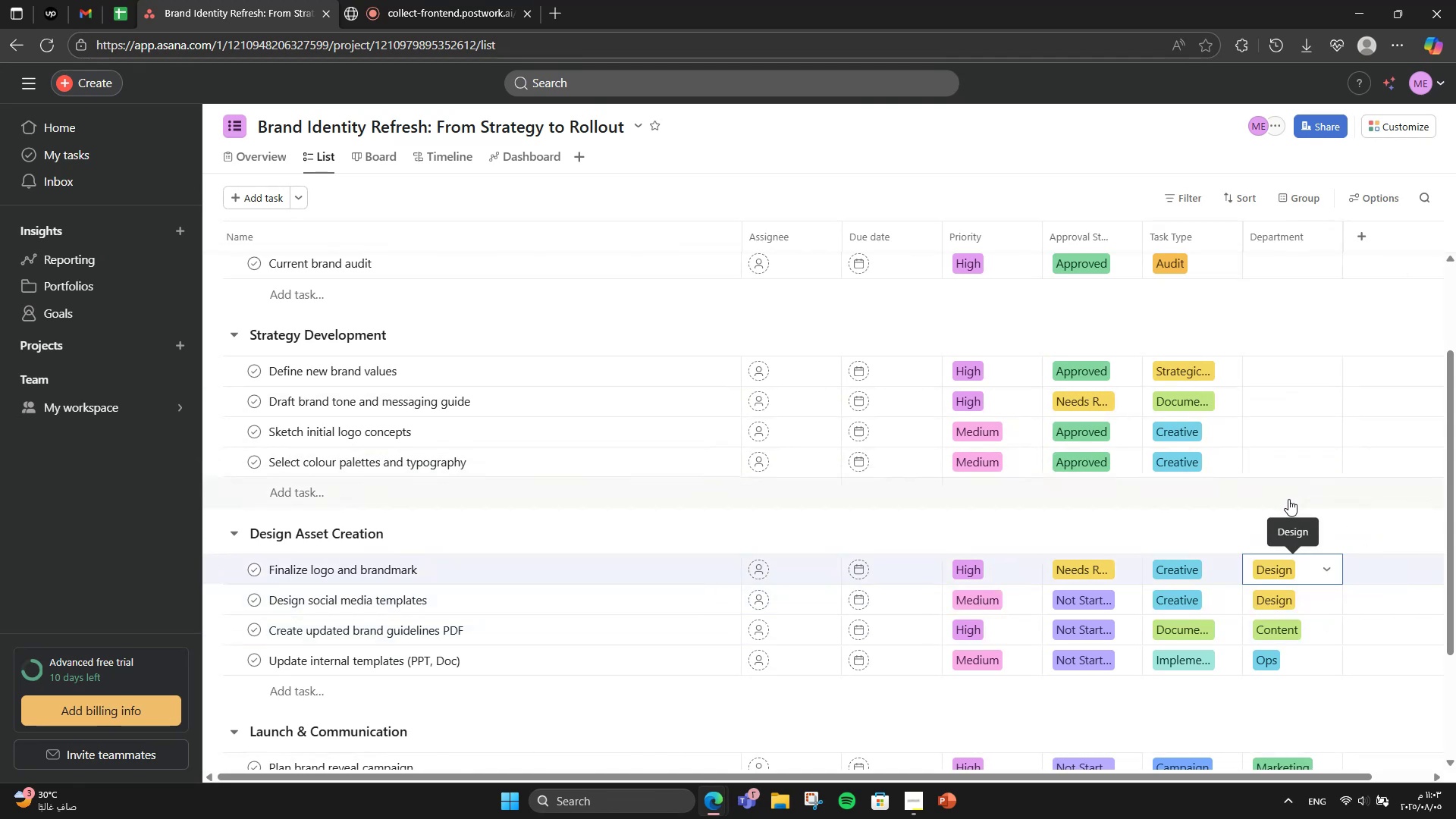 
left_click([1304, 505])
 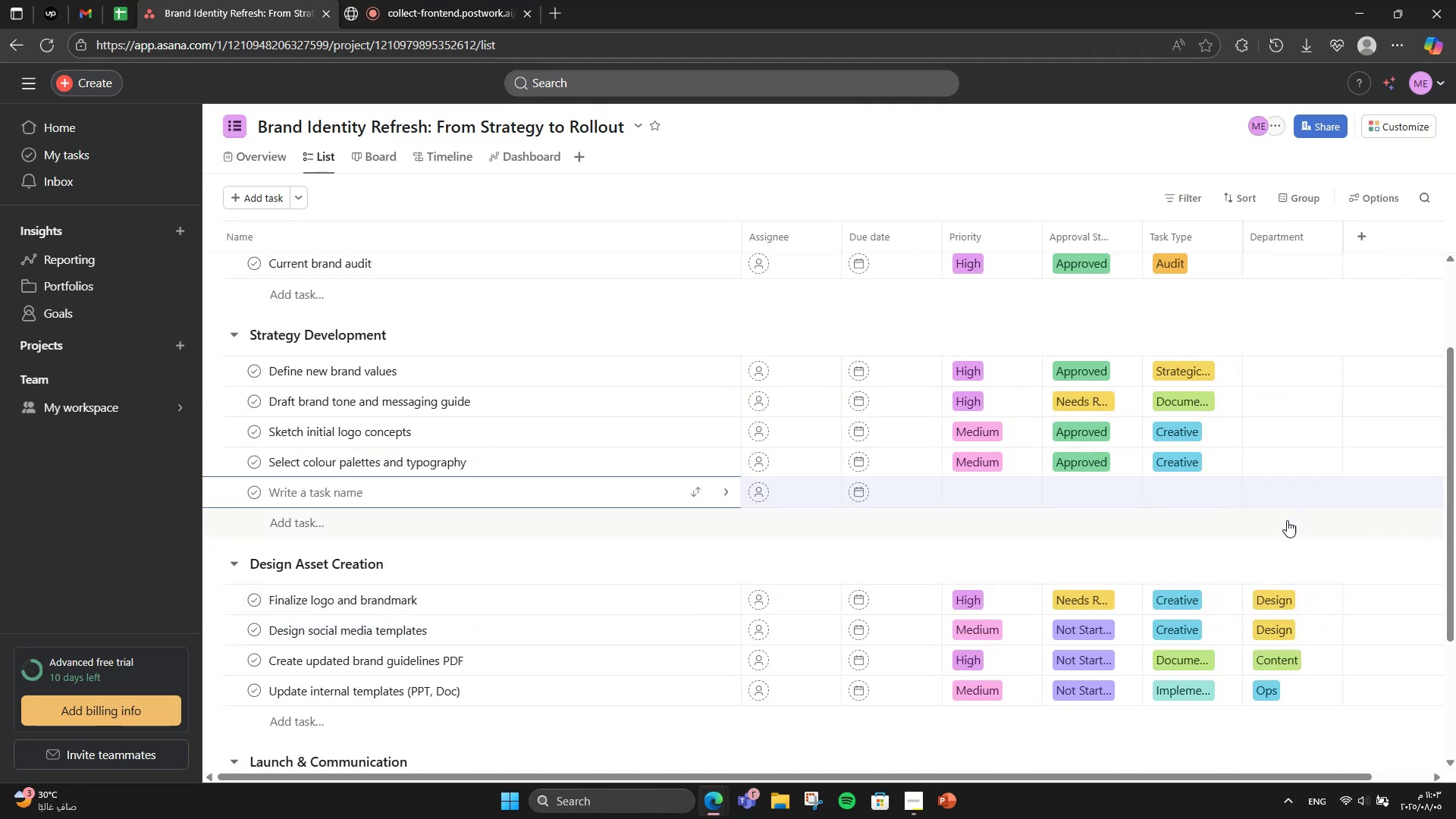 
left_click([1284, 521])
 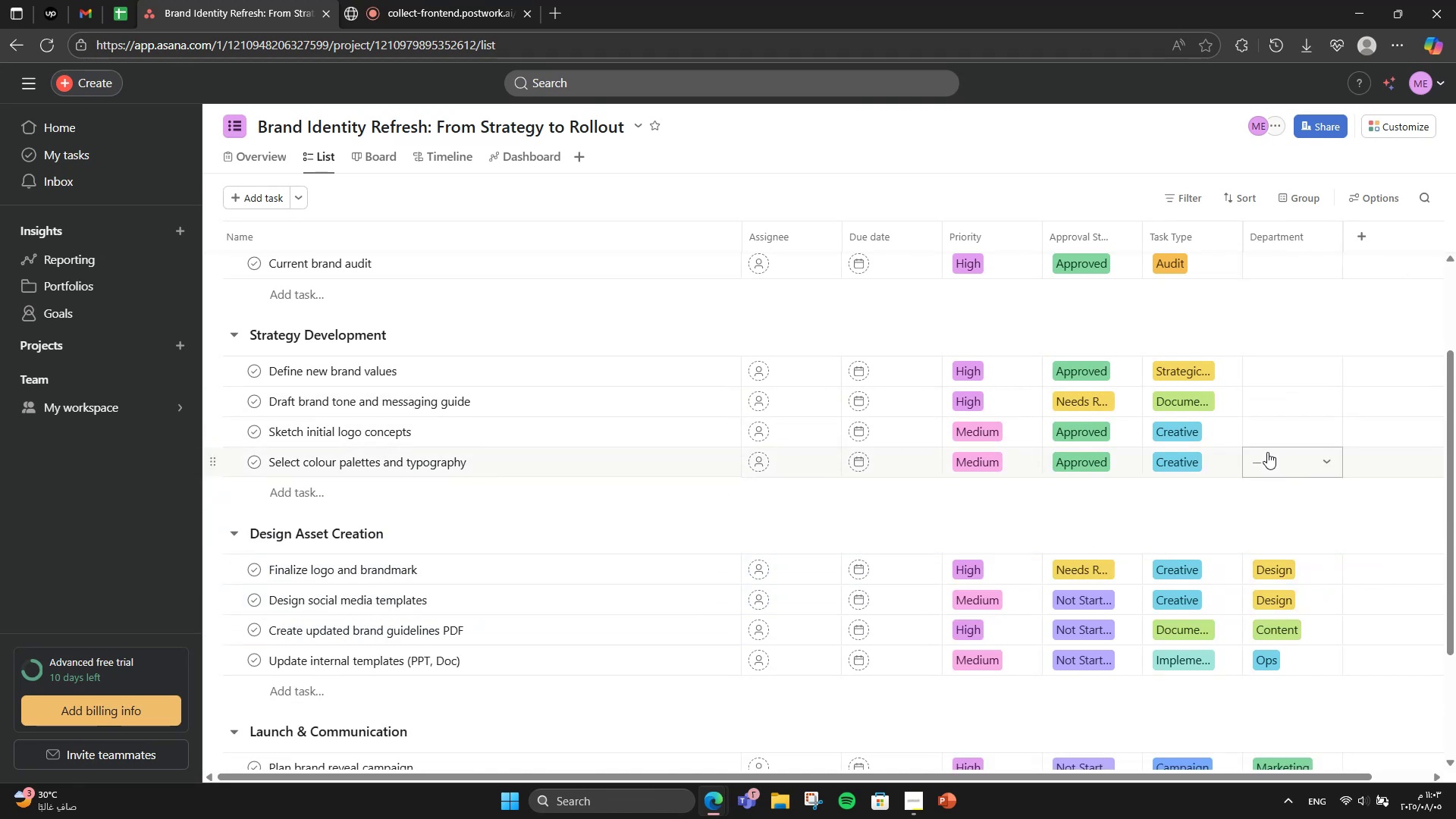 
wait(5.58)
 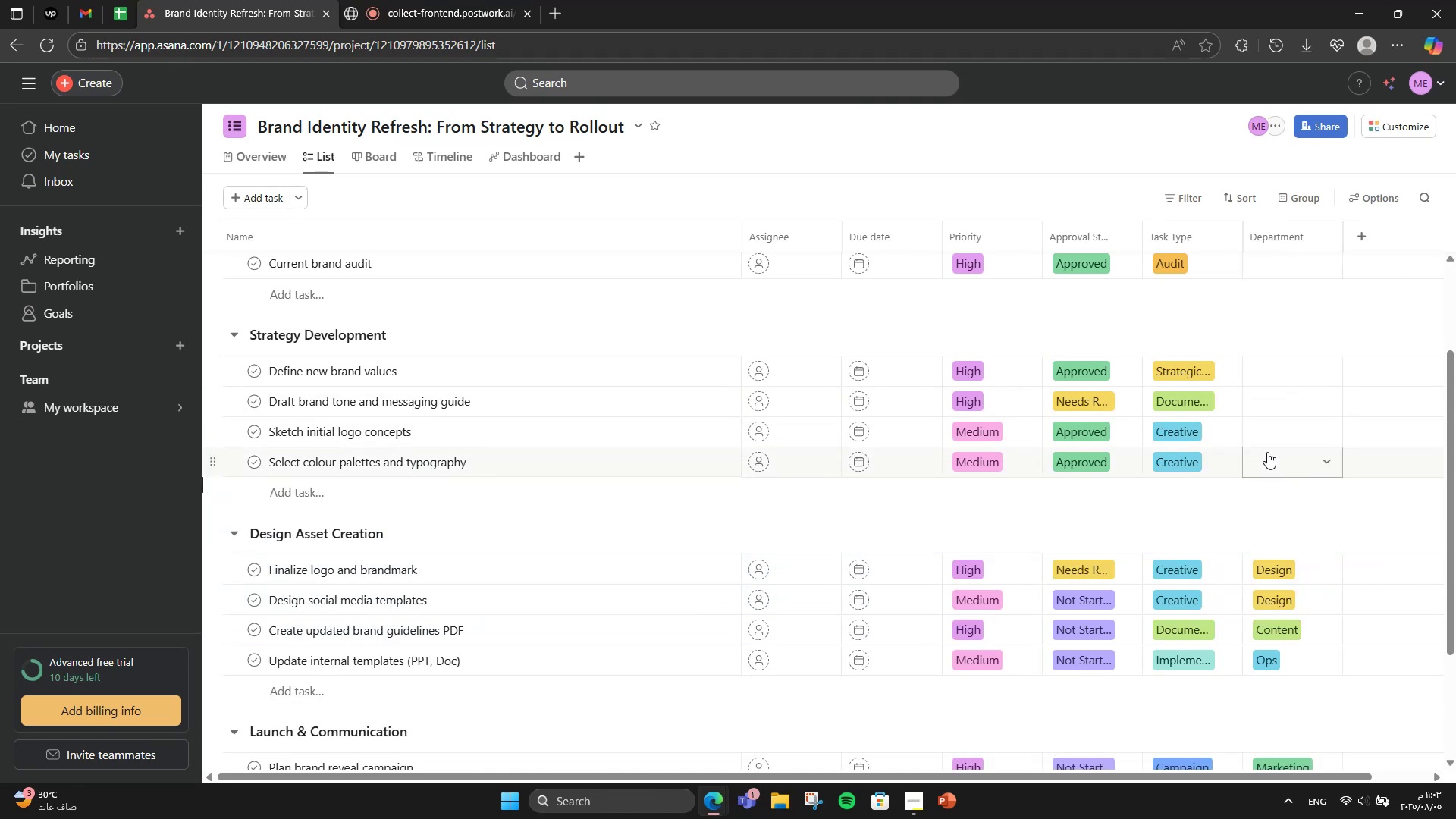 
left_click([1267, 452])
 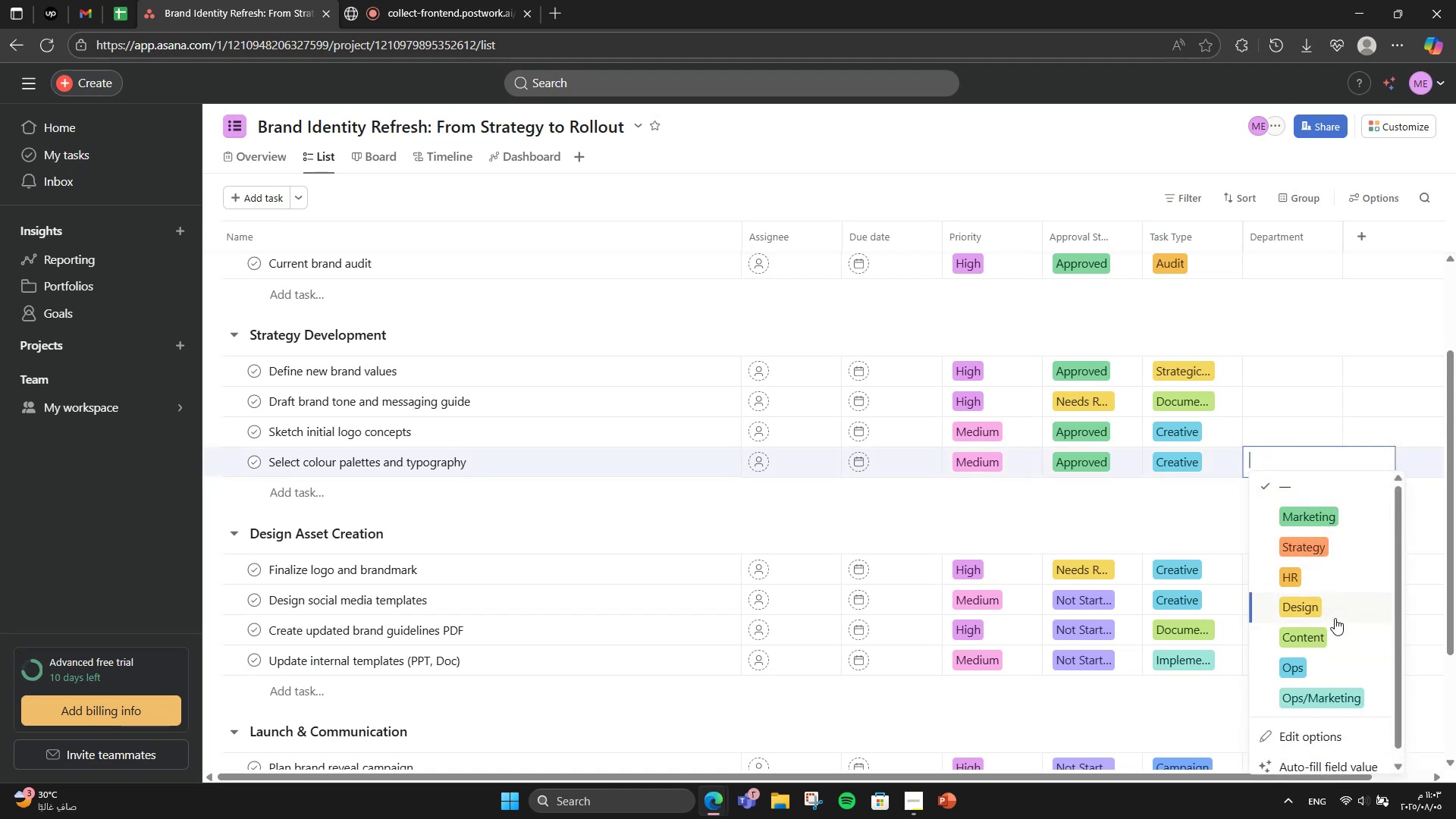 
left_click([1334, 602])
 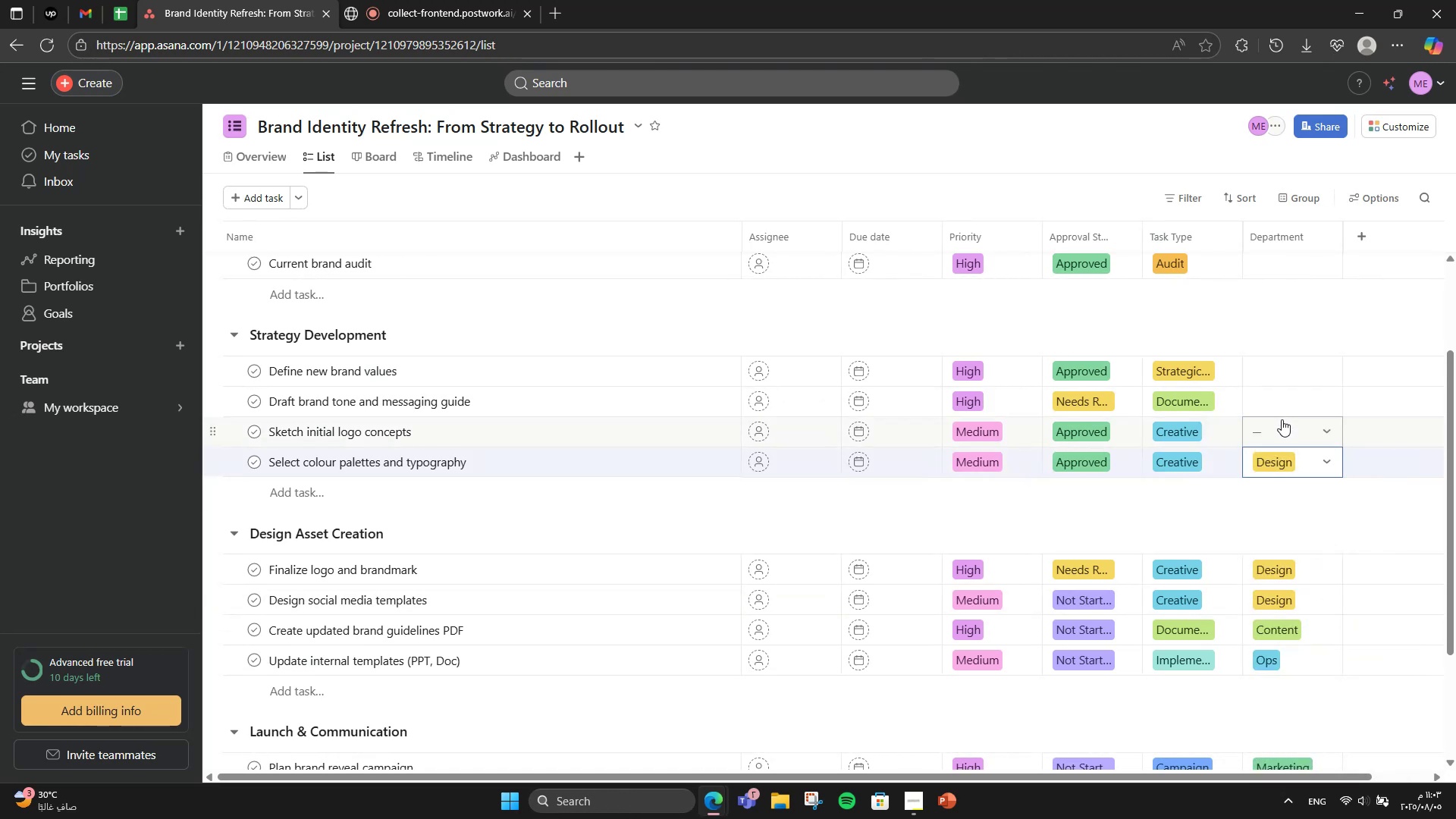 
left_click([1282, 419])
 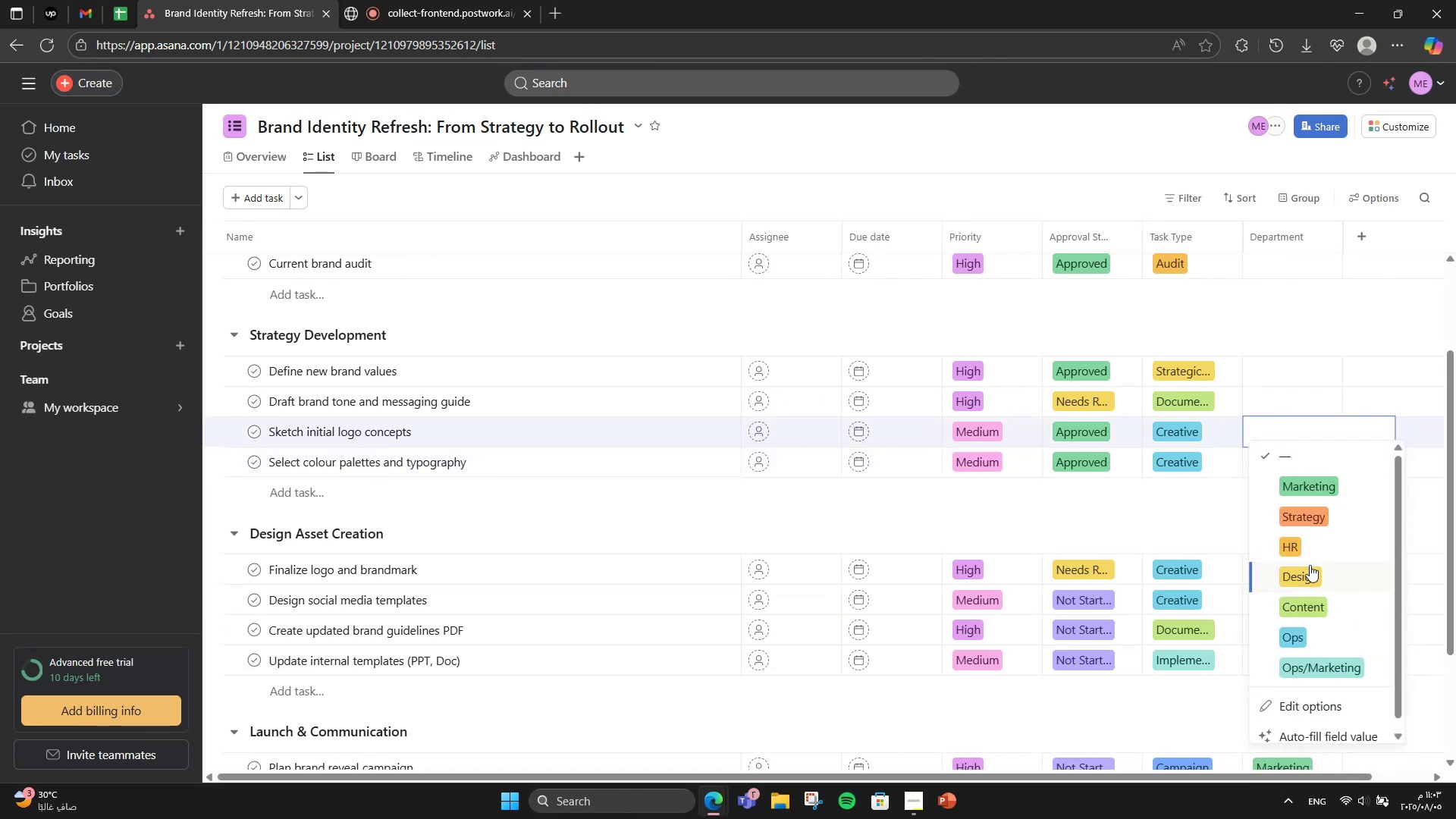 
left_click([1310, 565])
 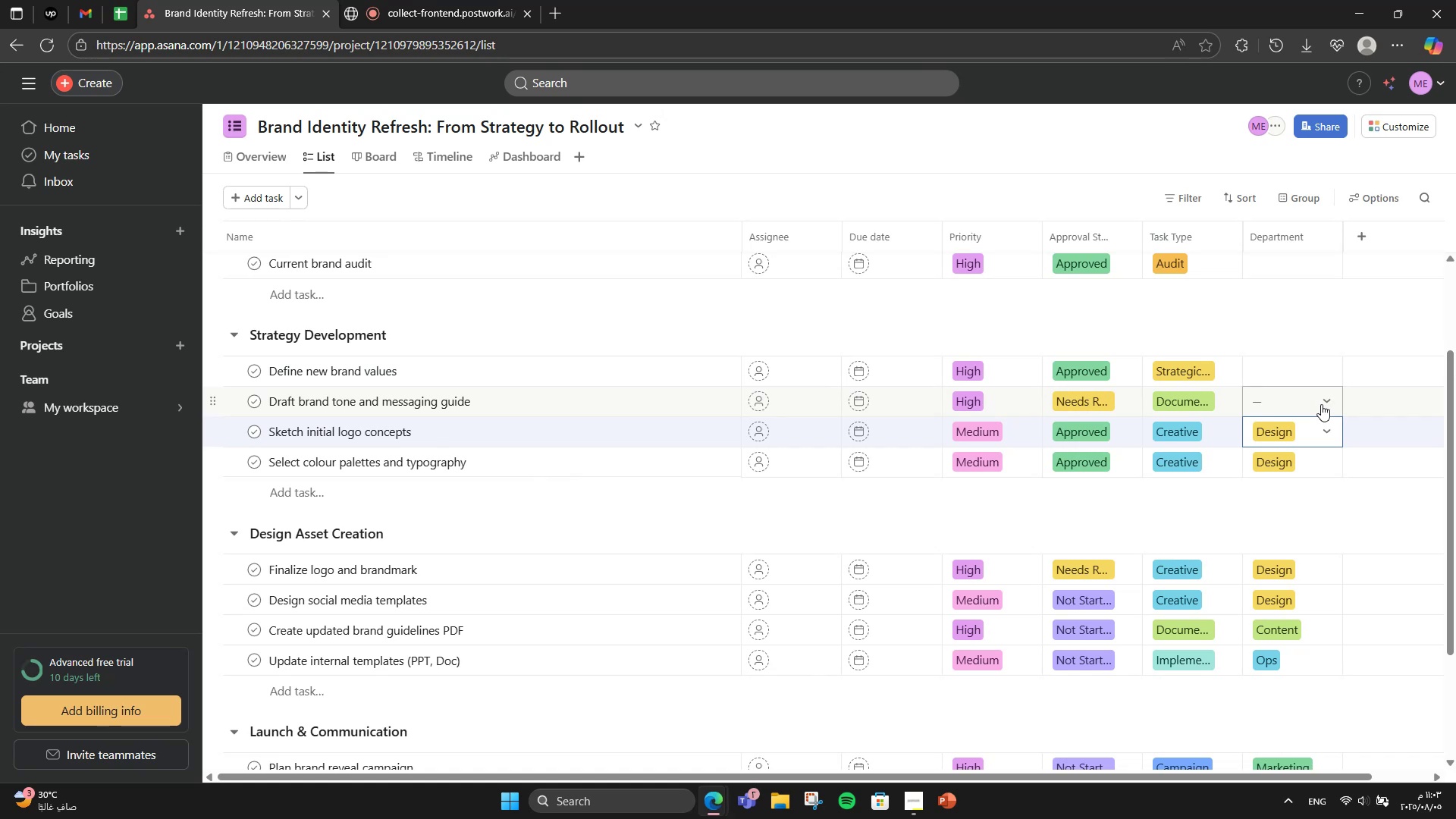 
left_click([1322, 404])
 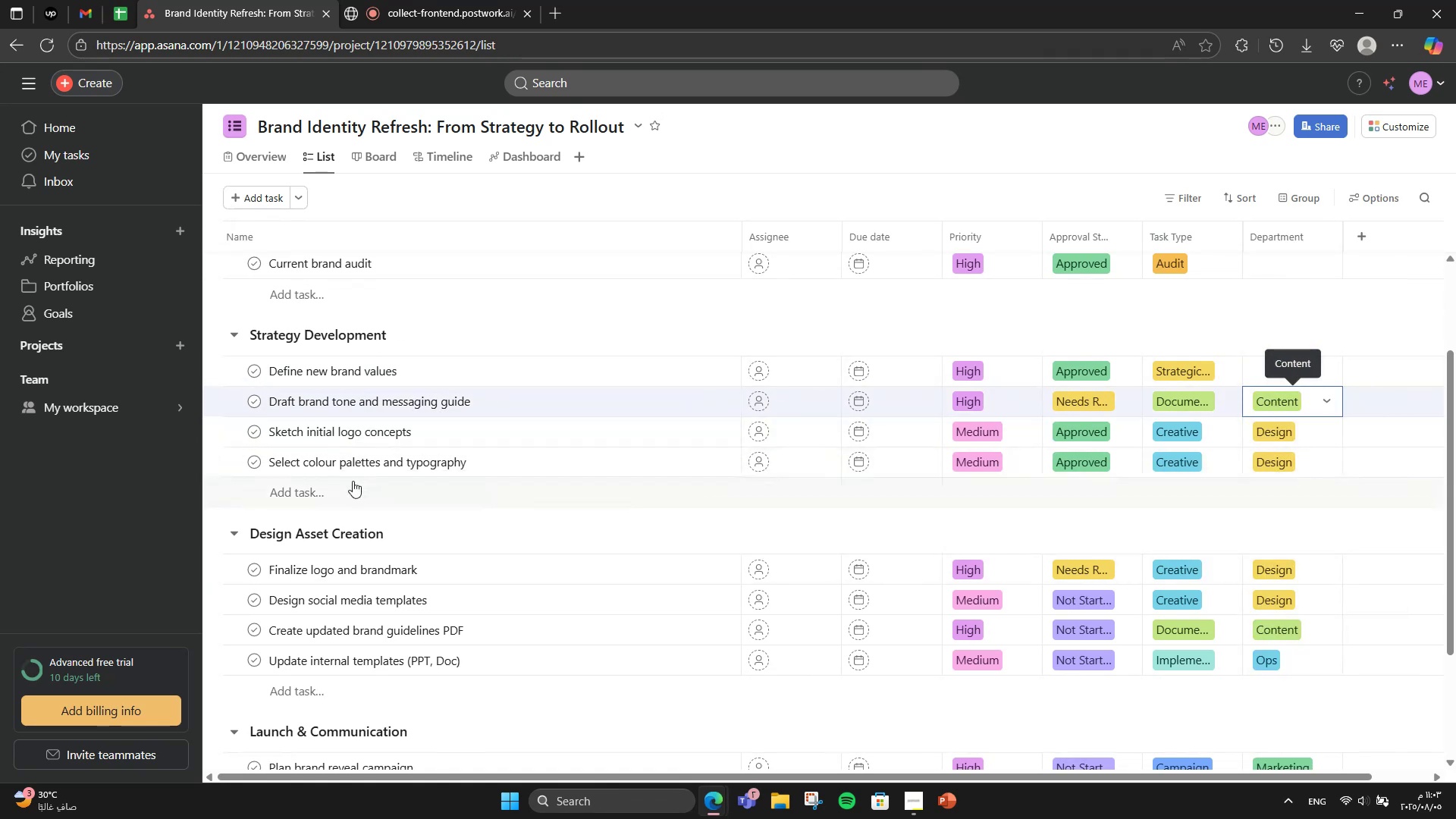 
wait(5.58)
 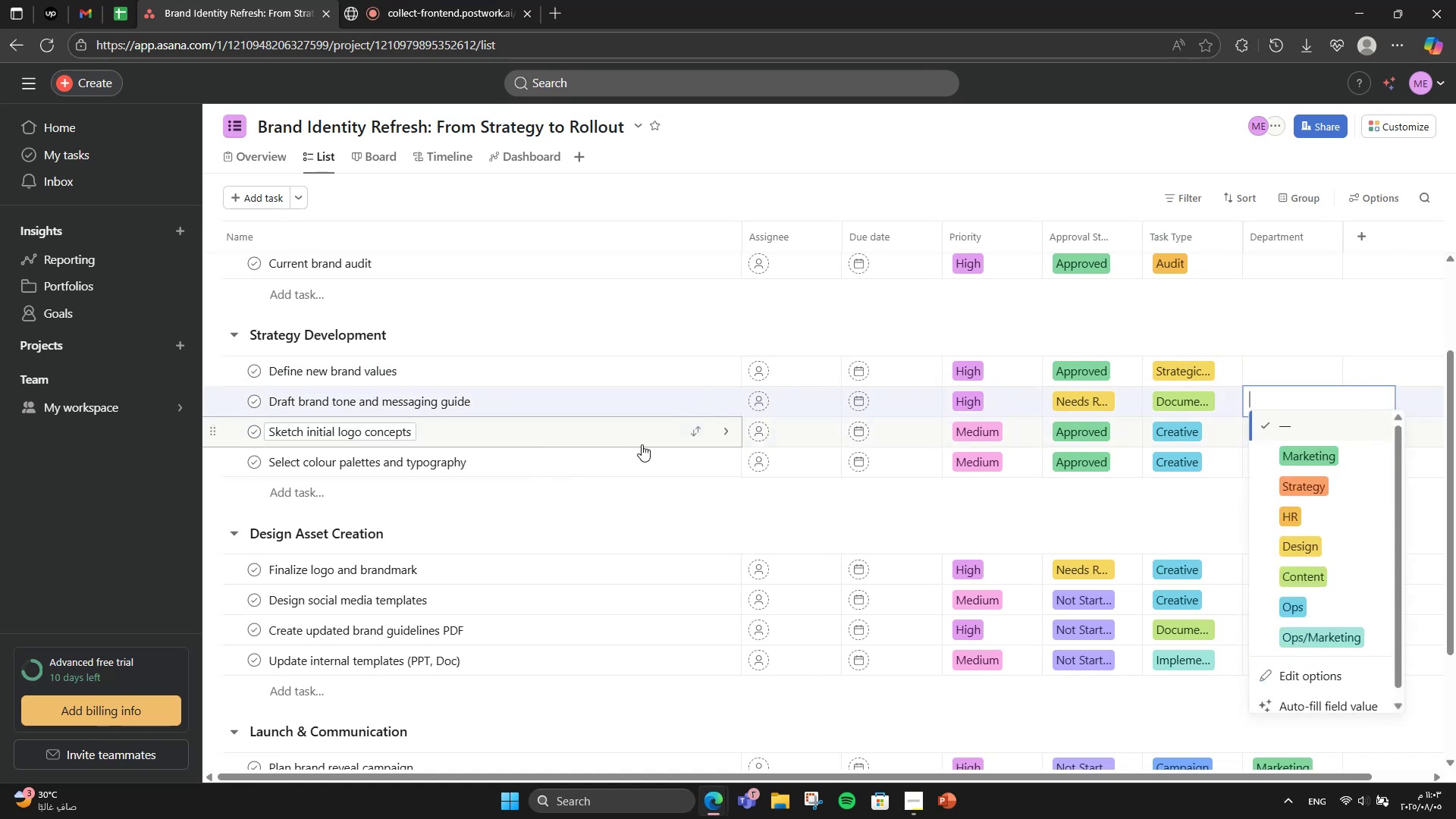 
left_click([1288, 376])
 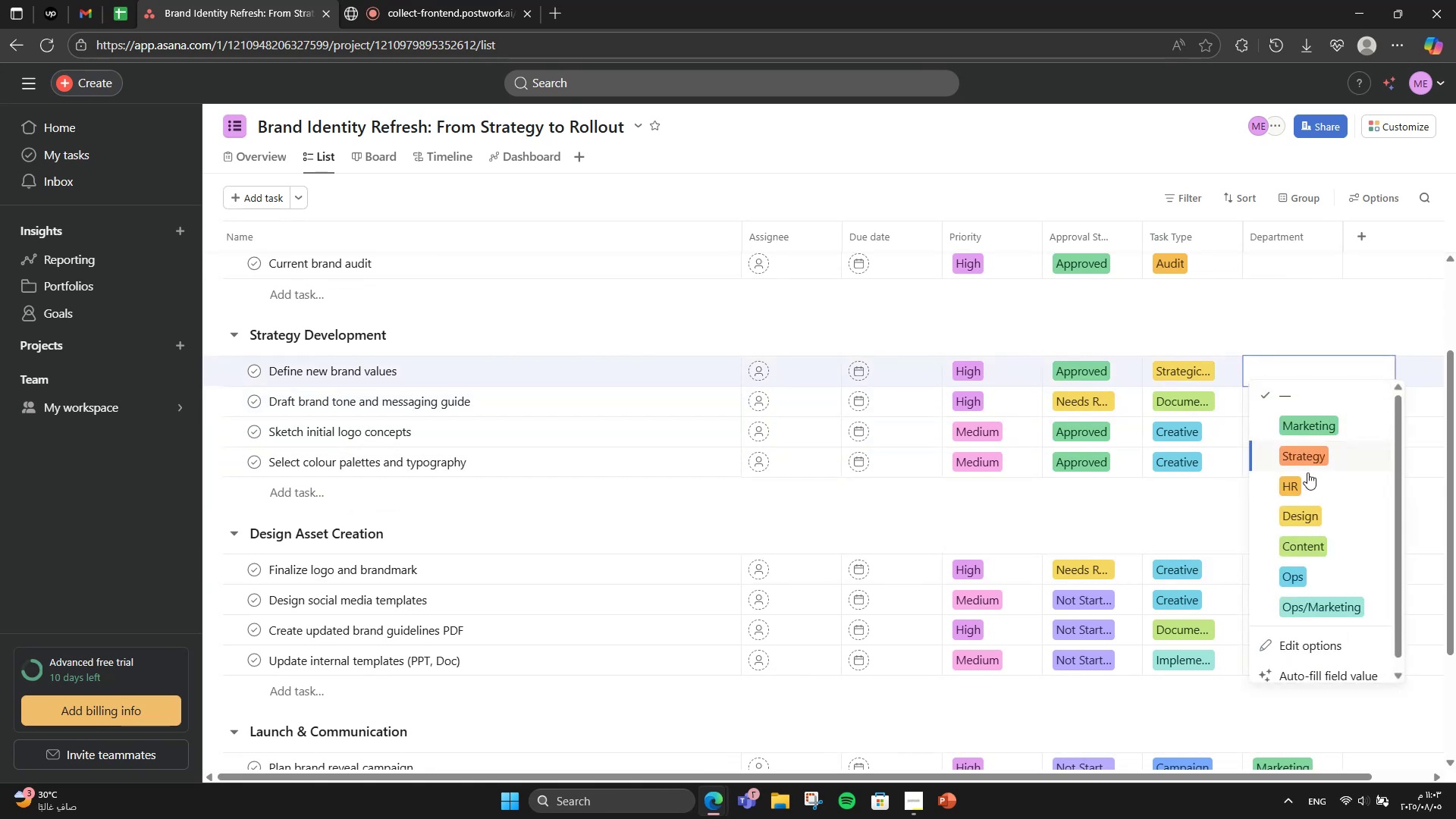 
left_click([1312, 497])
 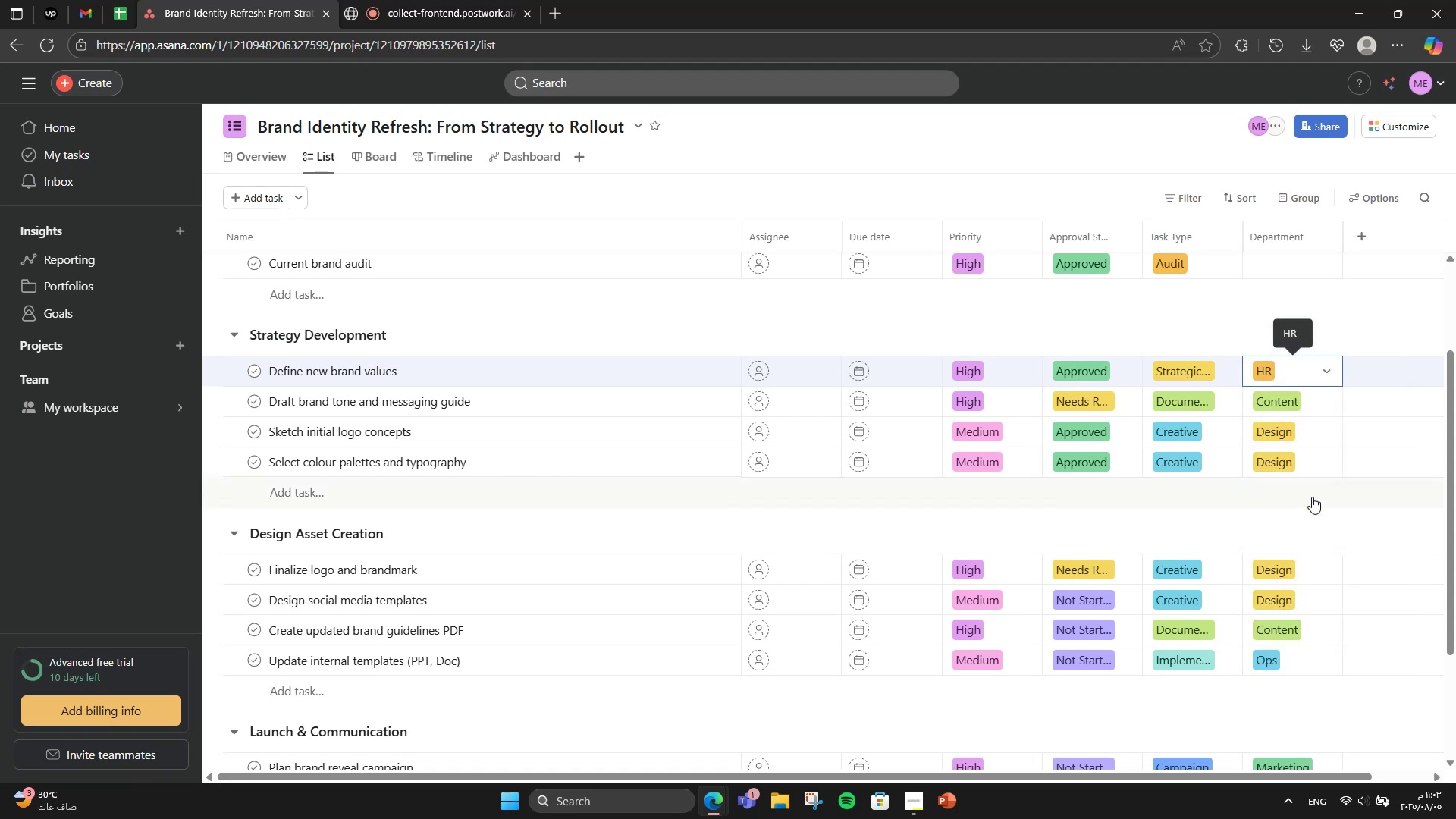 
wait(14.48)
 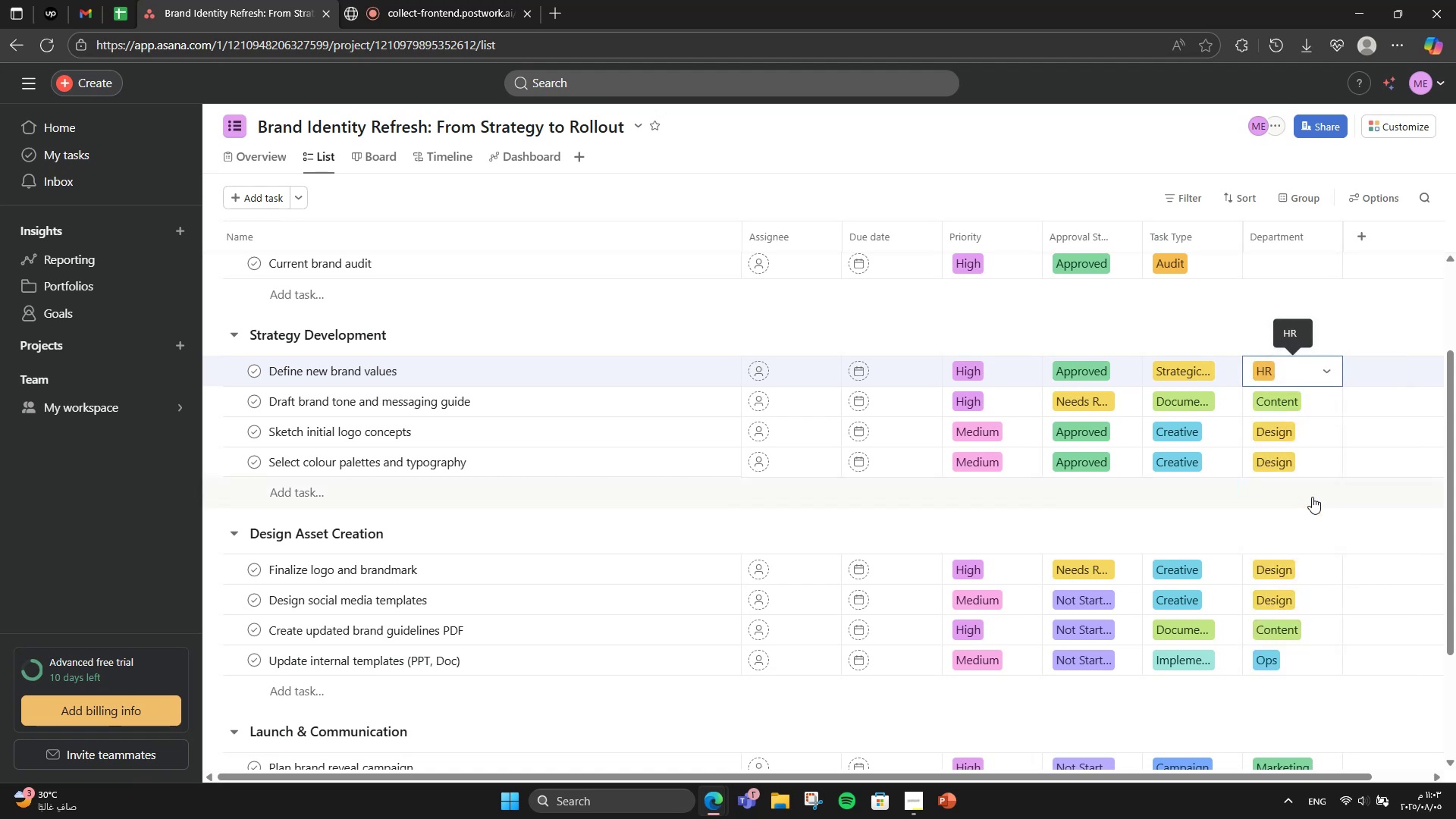 
left_click([1262, 369])
 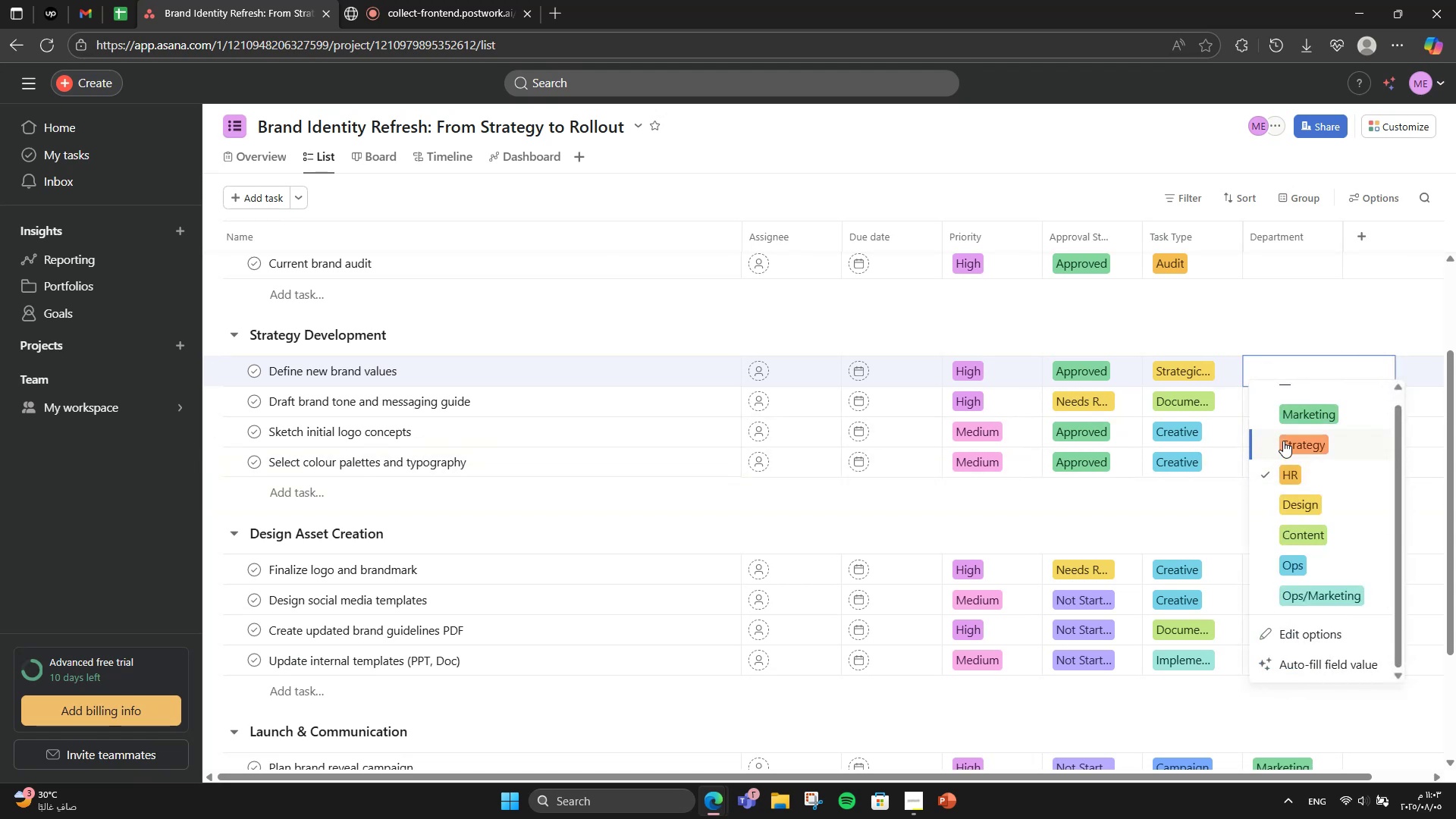 
left_click([1283, 441])
 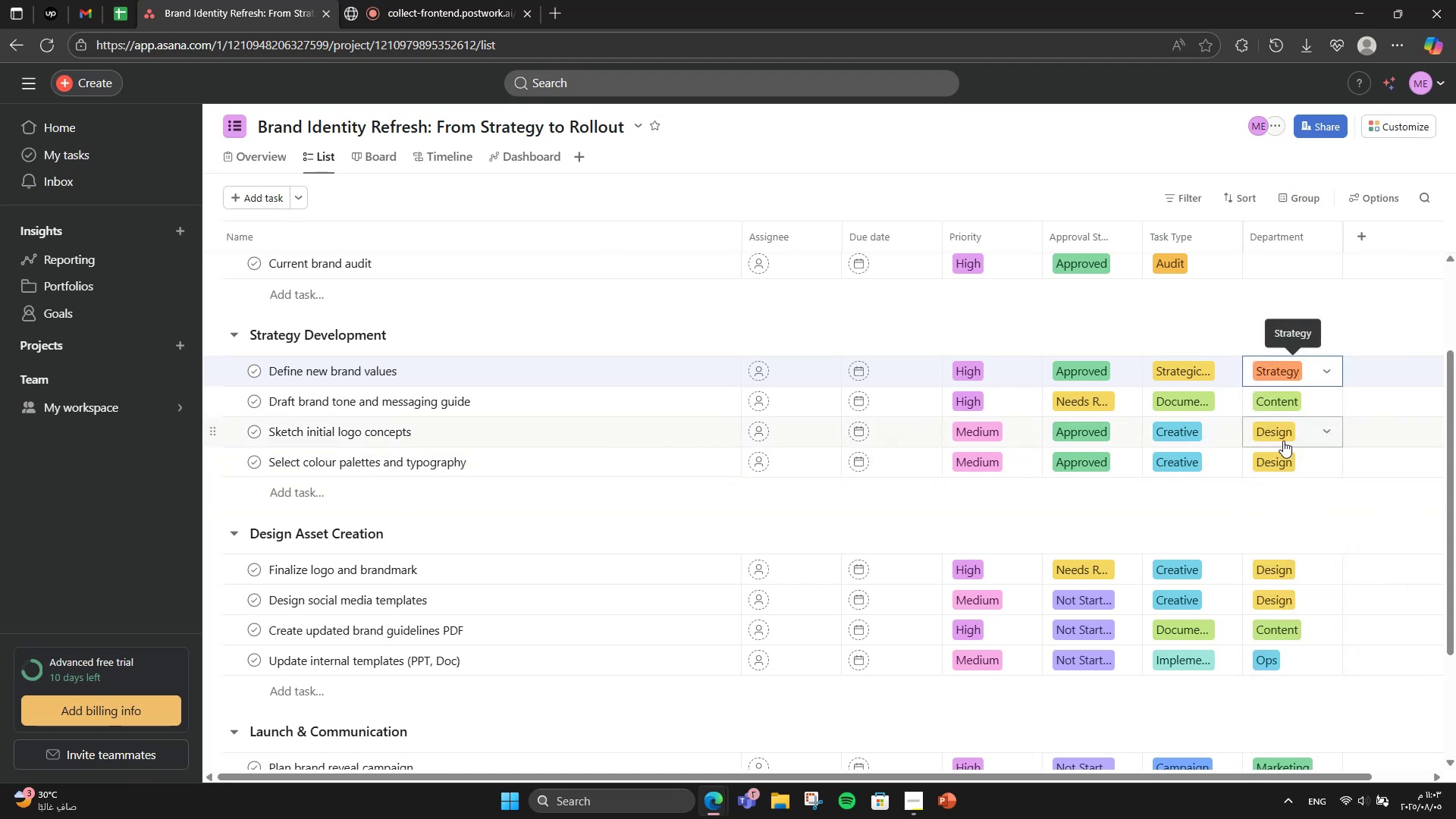 
mouse_move([1257, 403])
 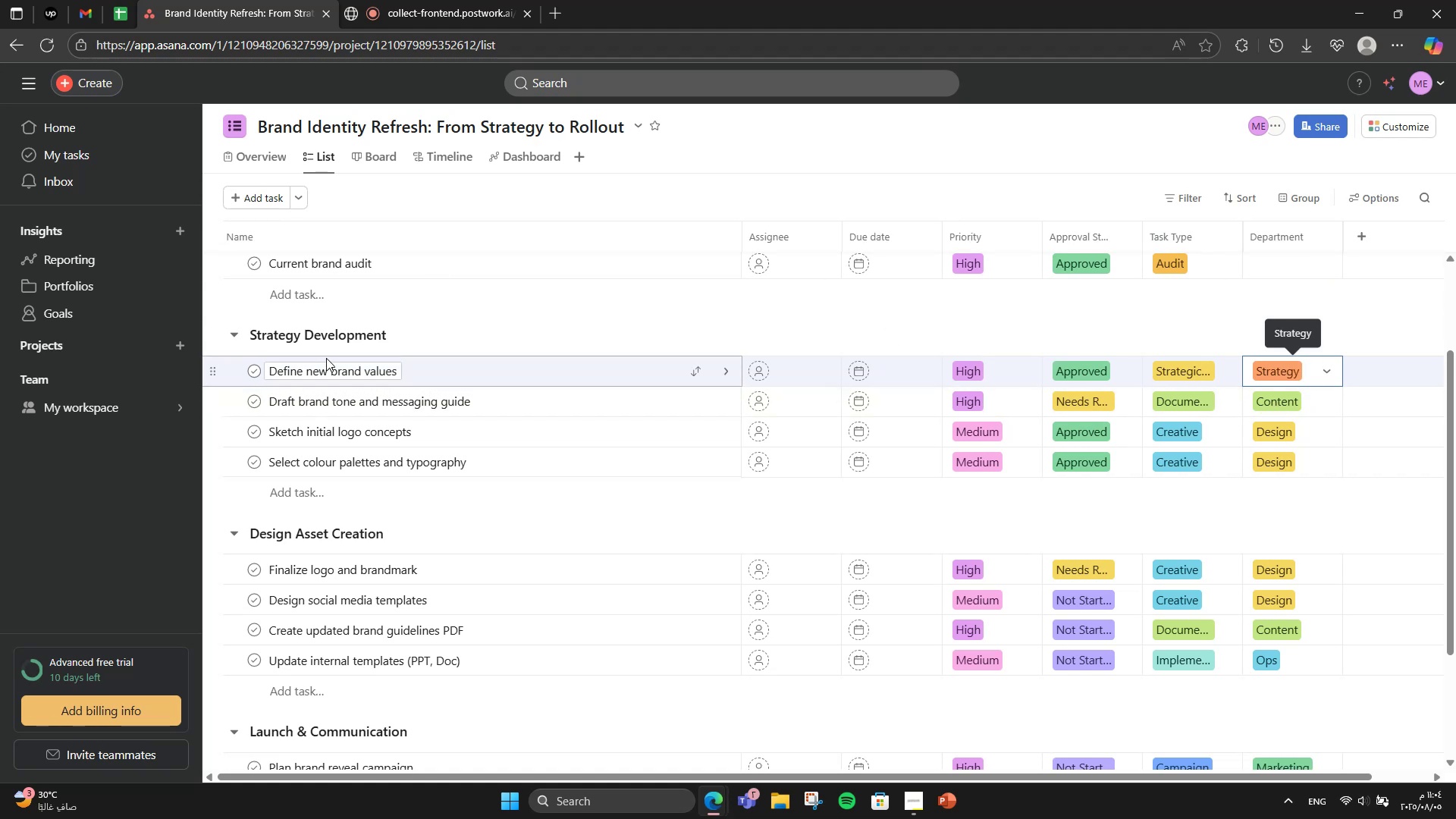 
wait(10.36)
 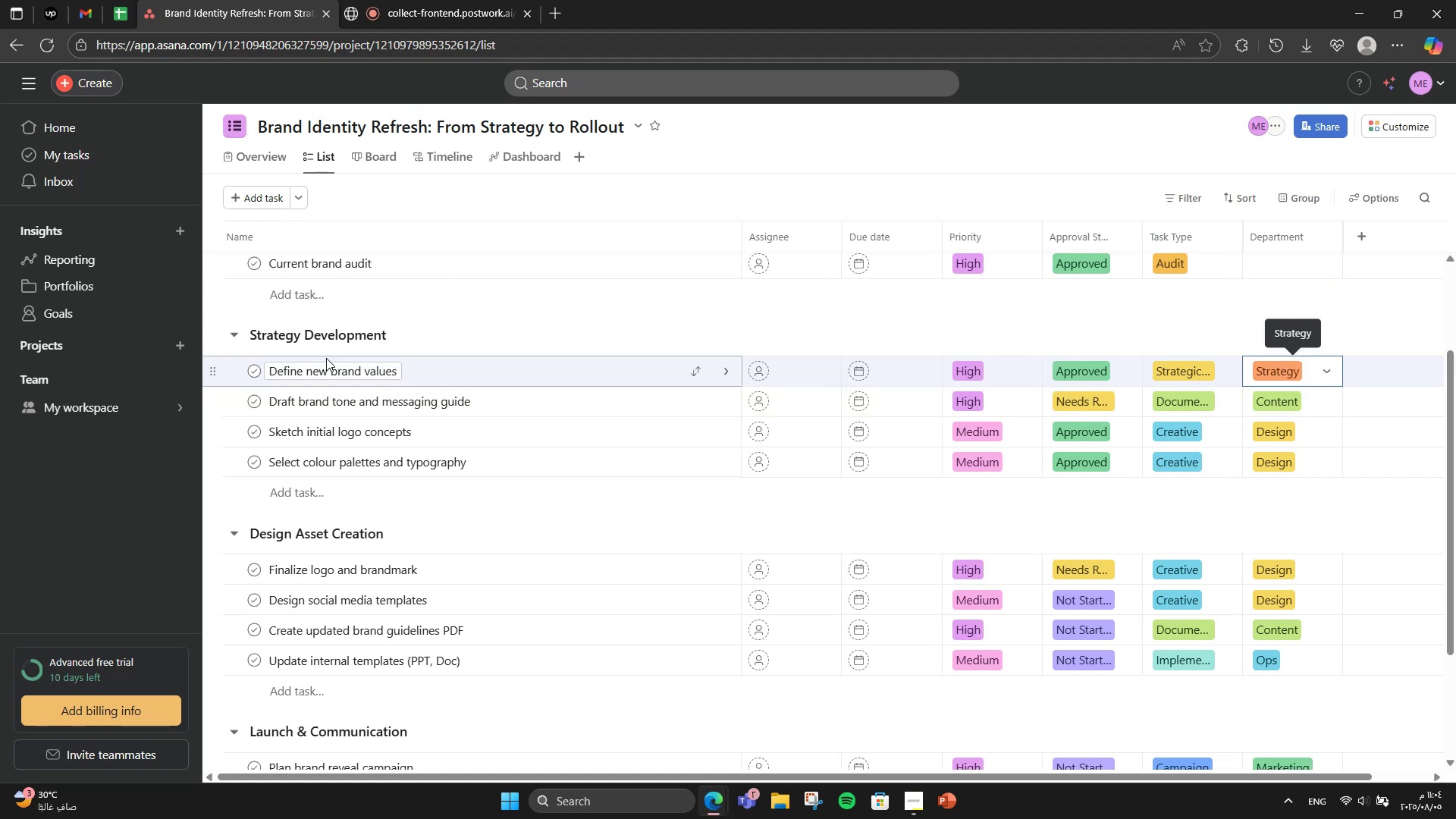 
scroll: coordinate [384, 470], scroll_direction: up, amount: 1.0
 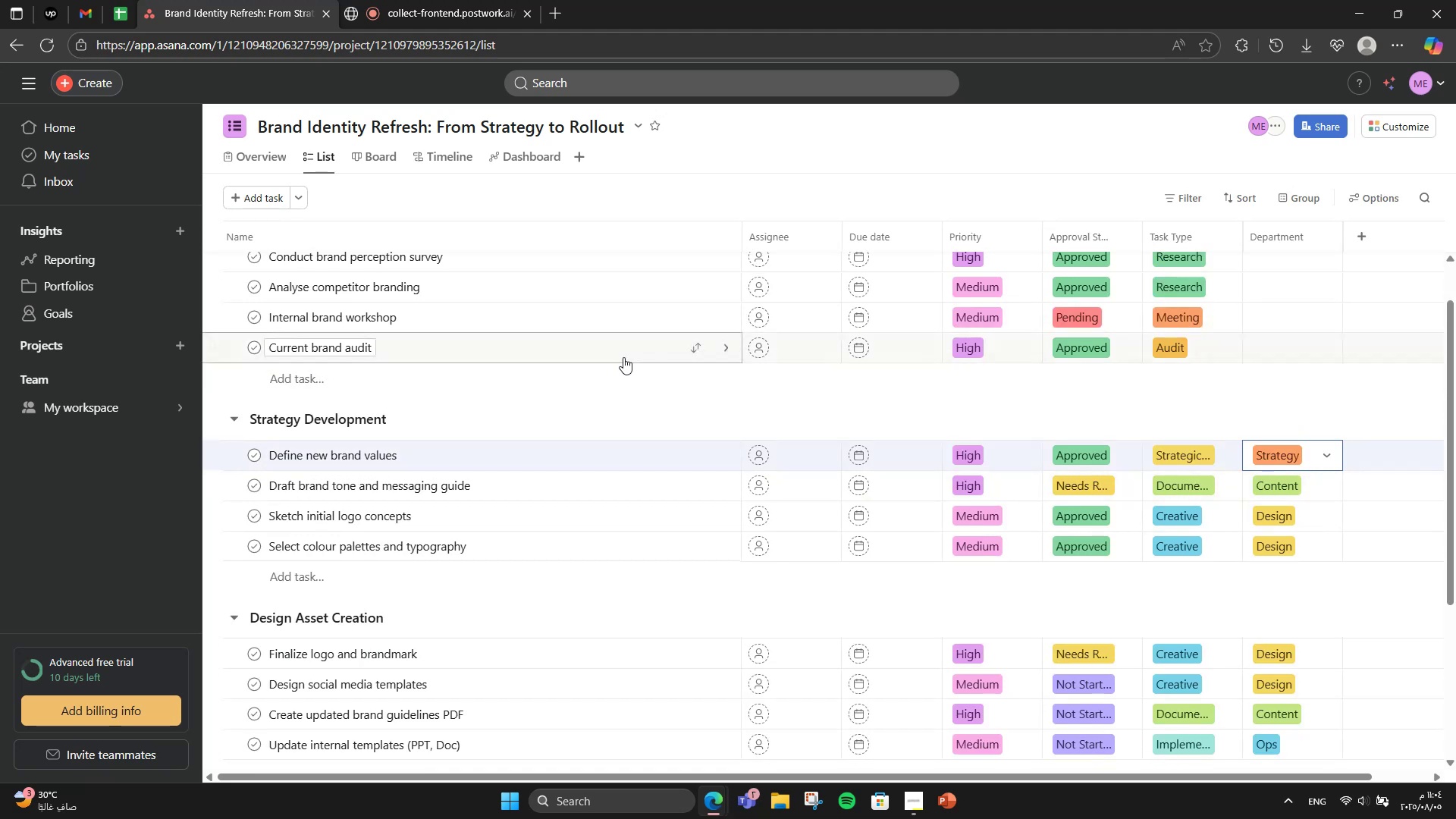 
wait(6.43)
 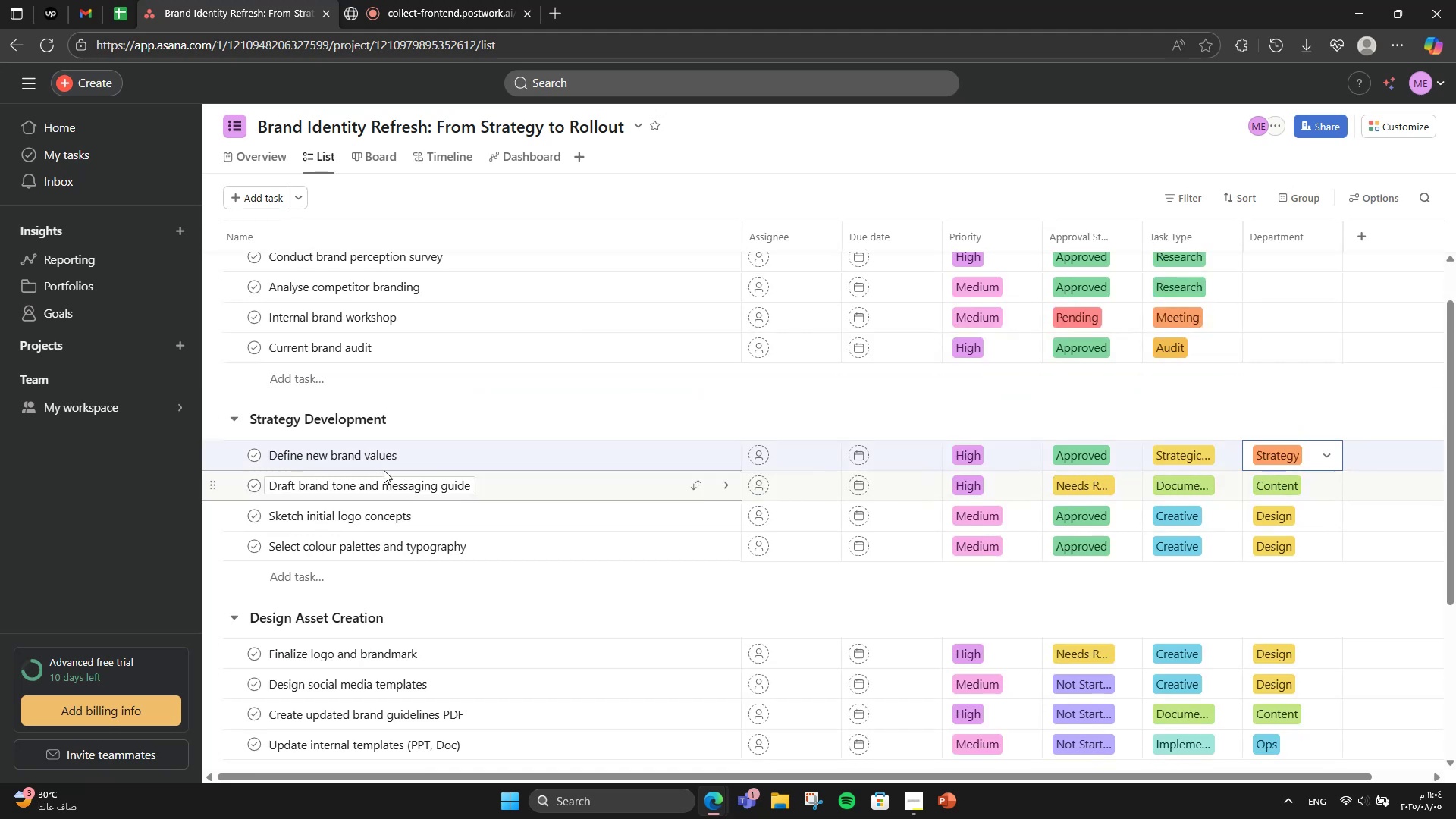 
left_click([1301, 354])
 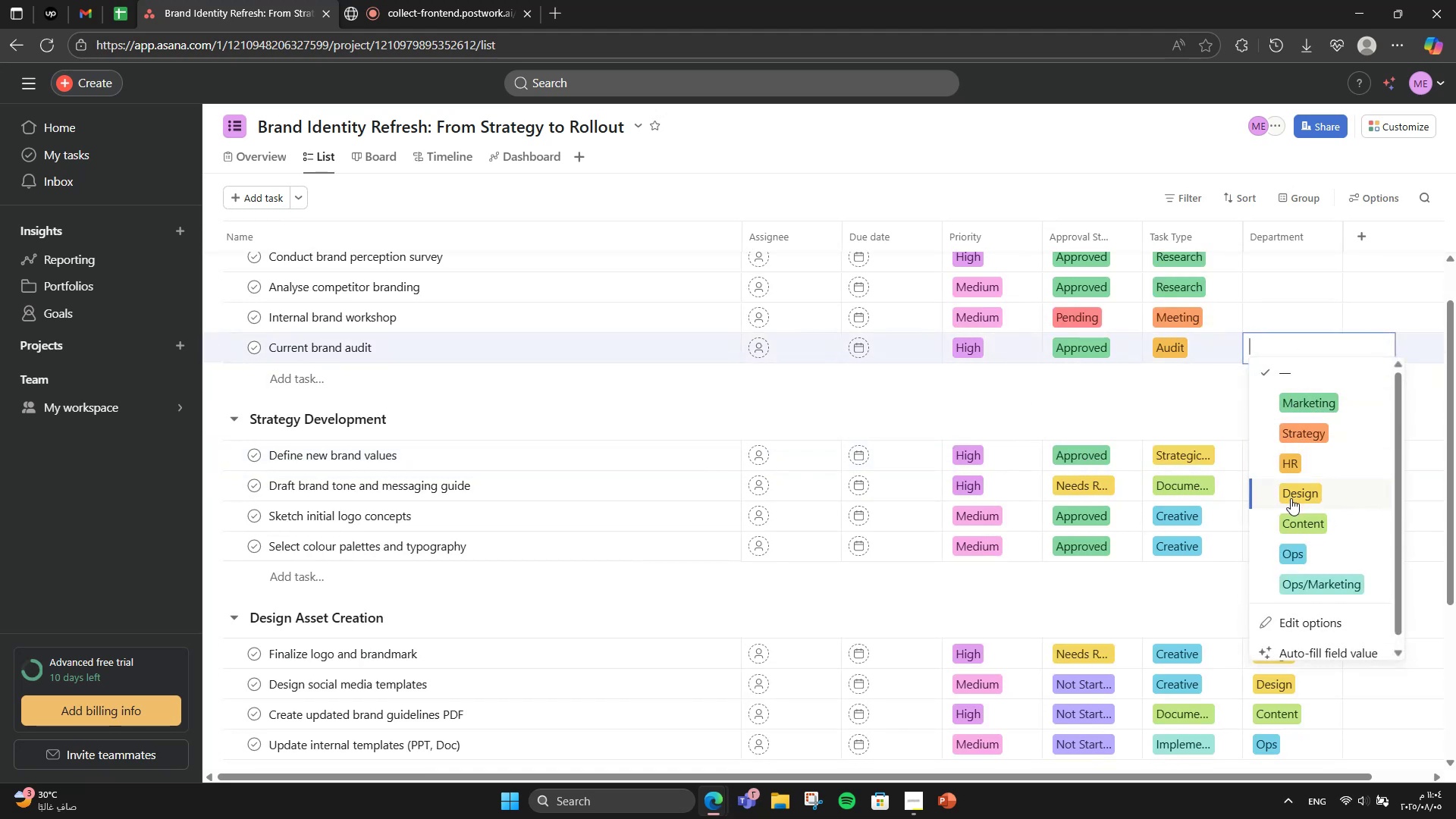 
left_click([1291, 498])
 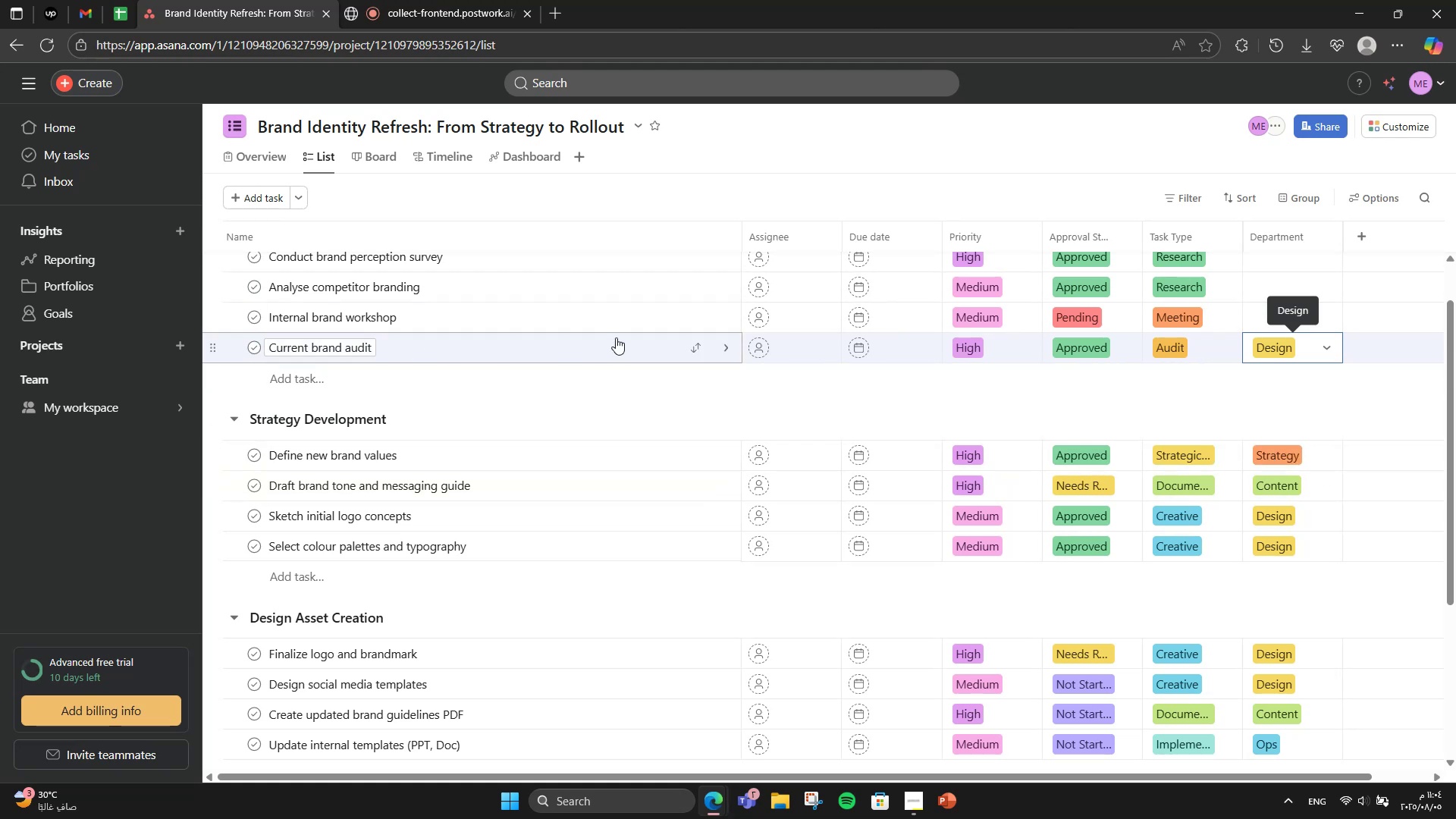 
wait(11.47)
 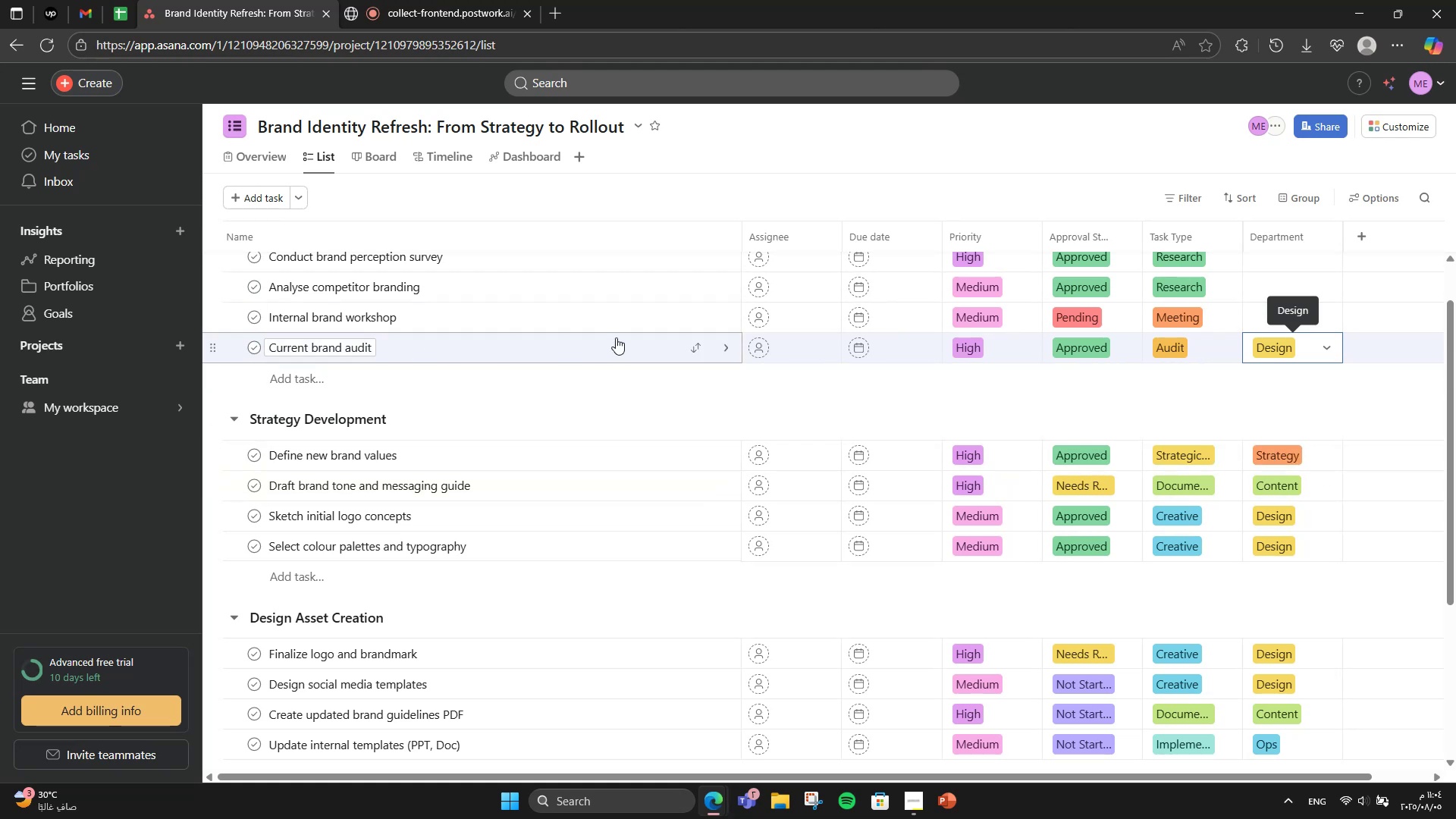 
left_click([1260, 257])
 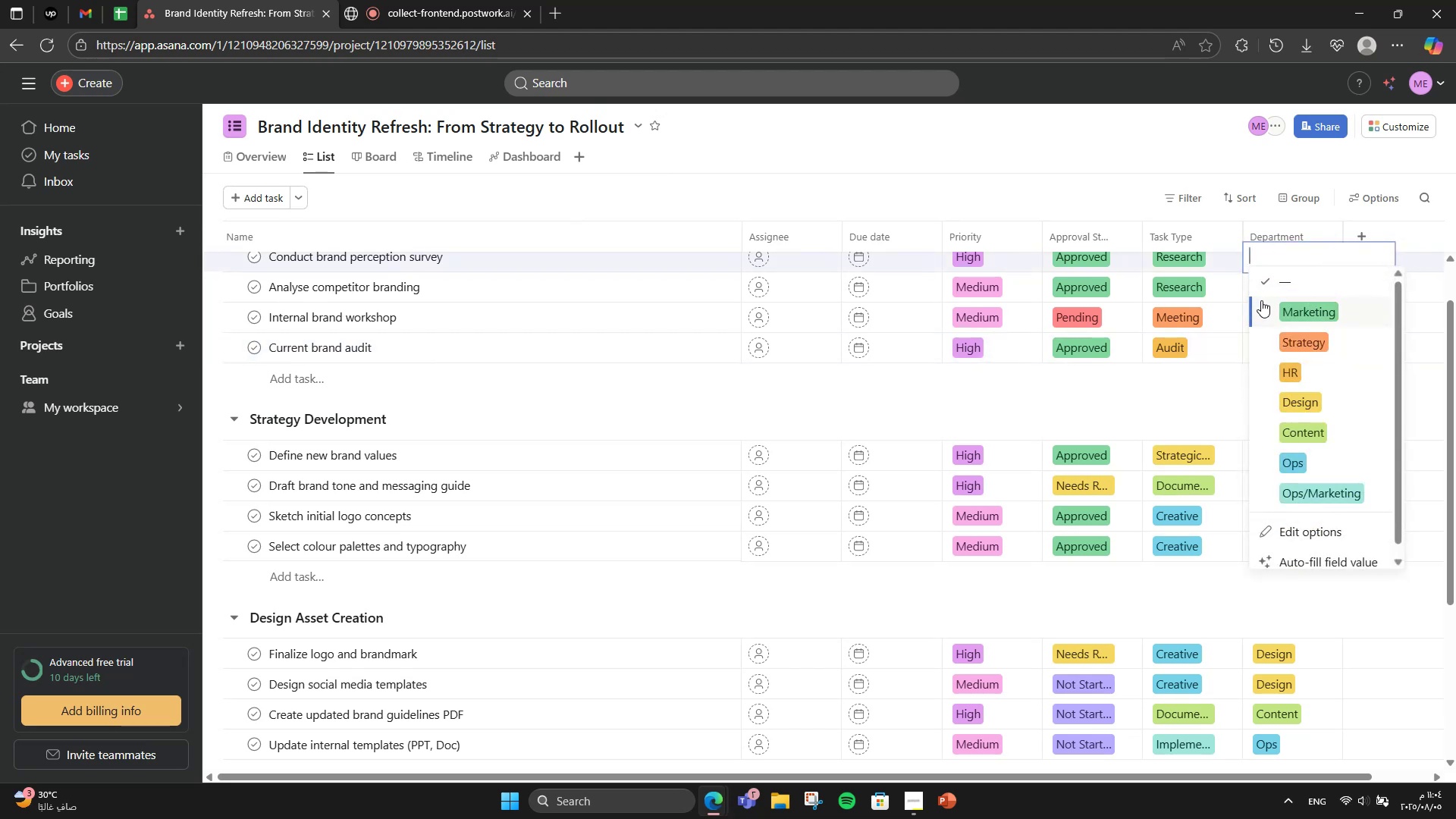 
left_click([1279, 303])
 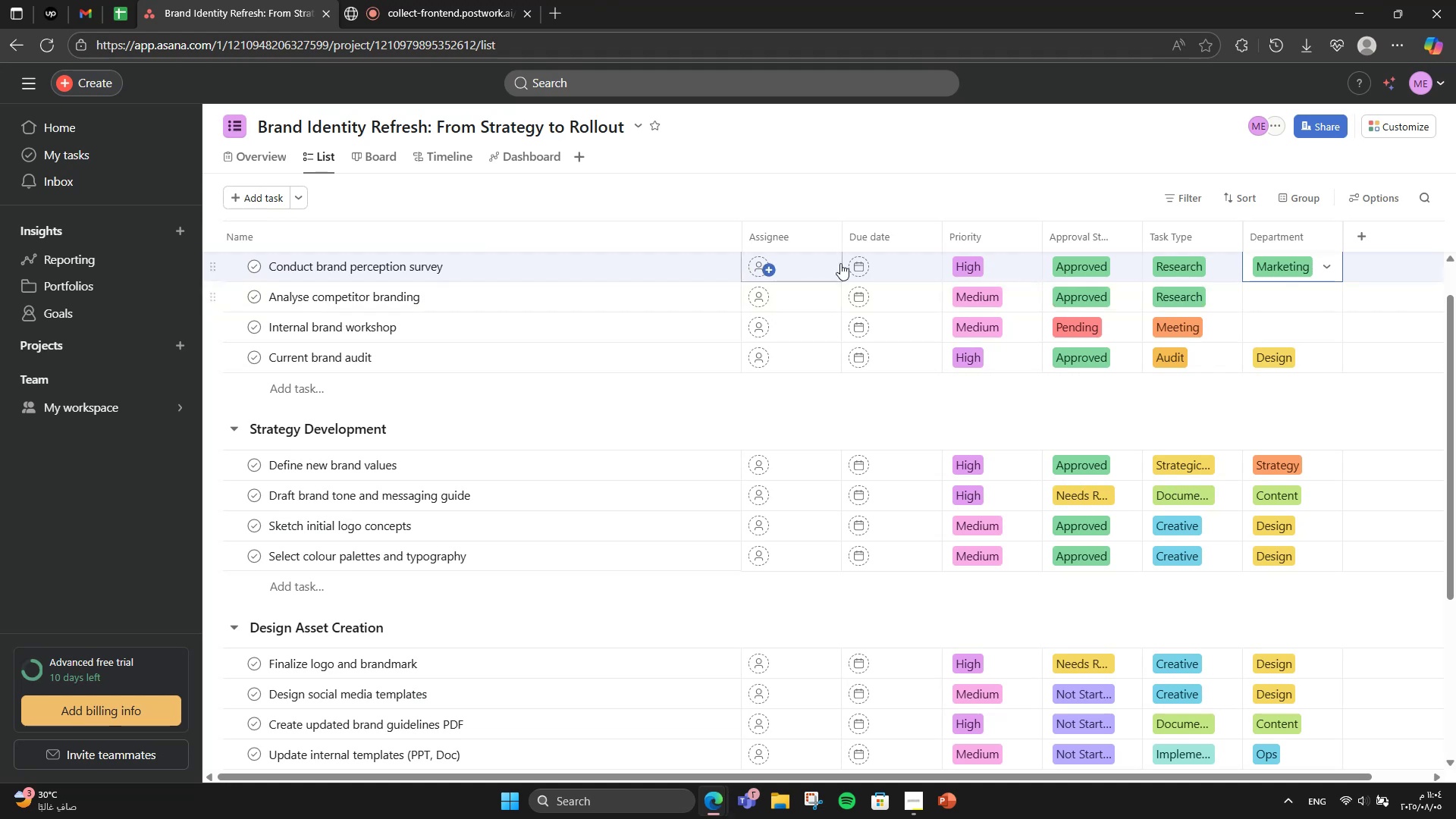 
wait(7.32)
 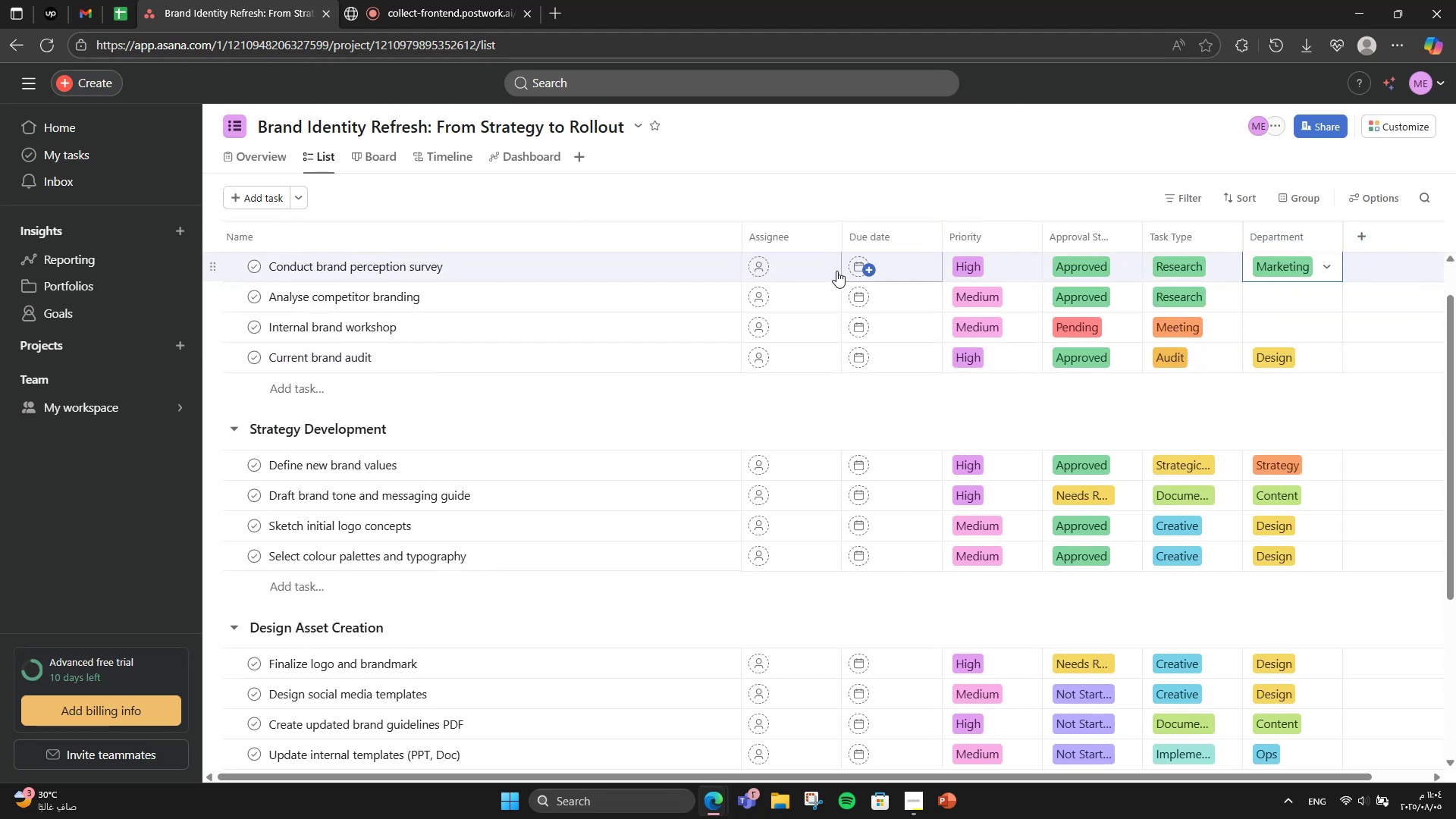 
left_click([1261, 287])
 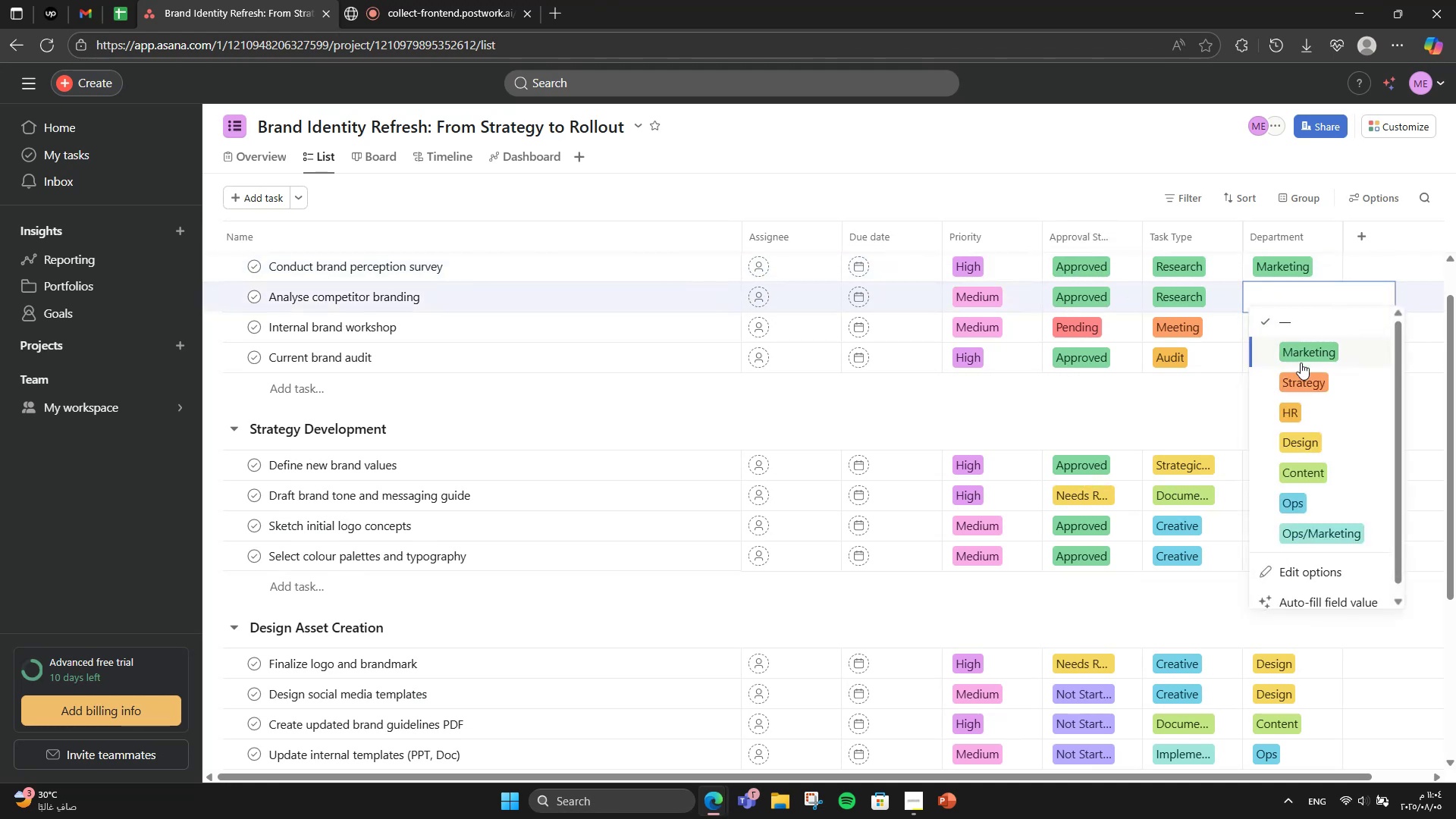 
left_click([1302, 369])
 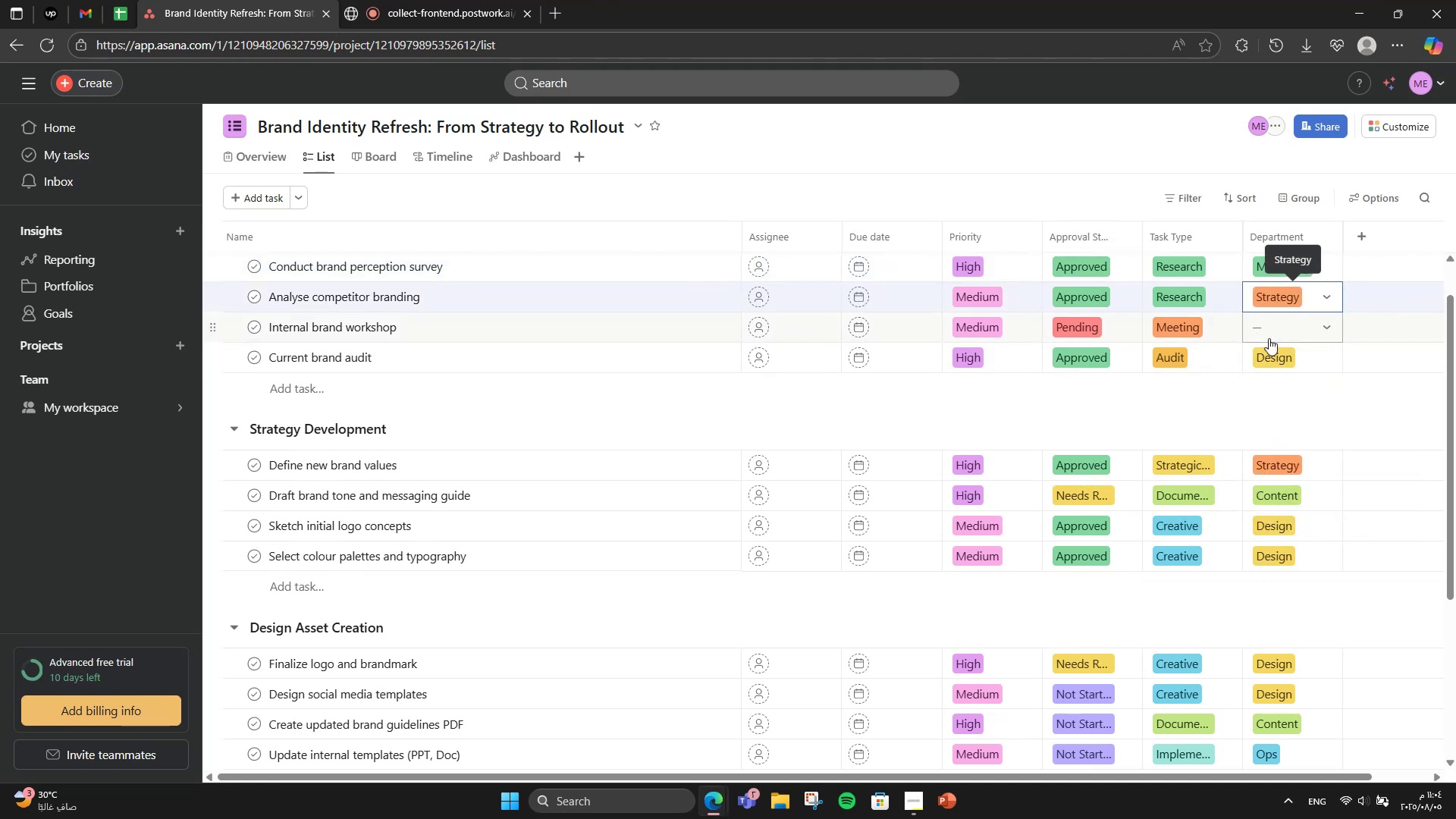 
left_click([1269, 338])
 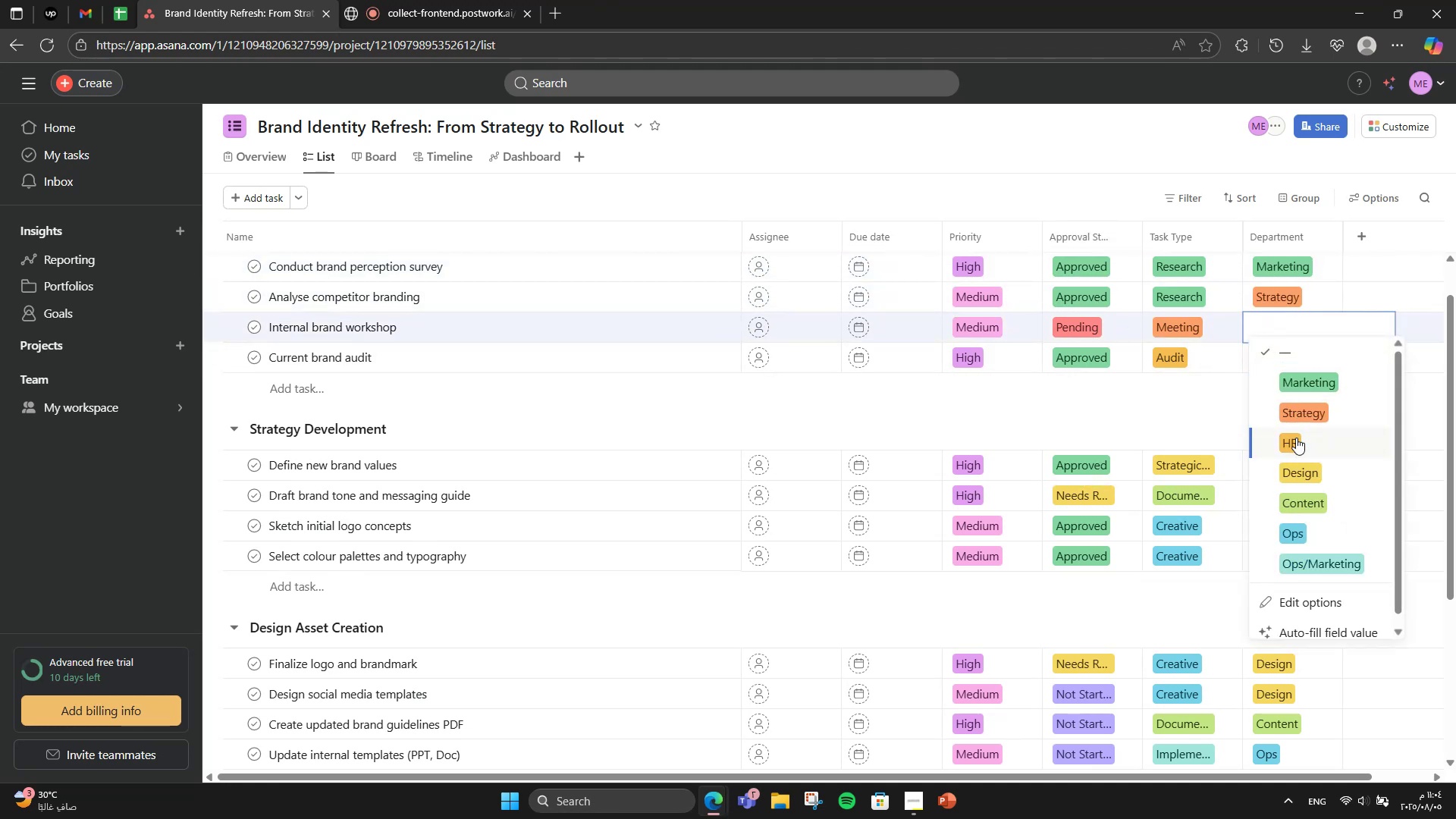 
left_click([1296, 438])
 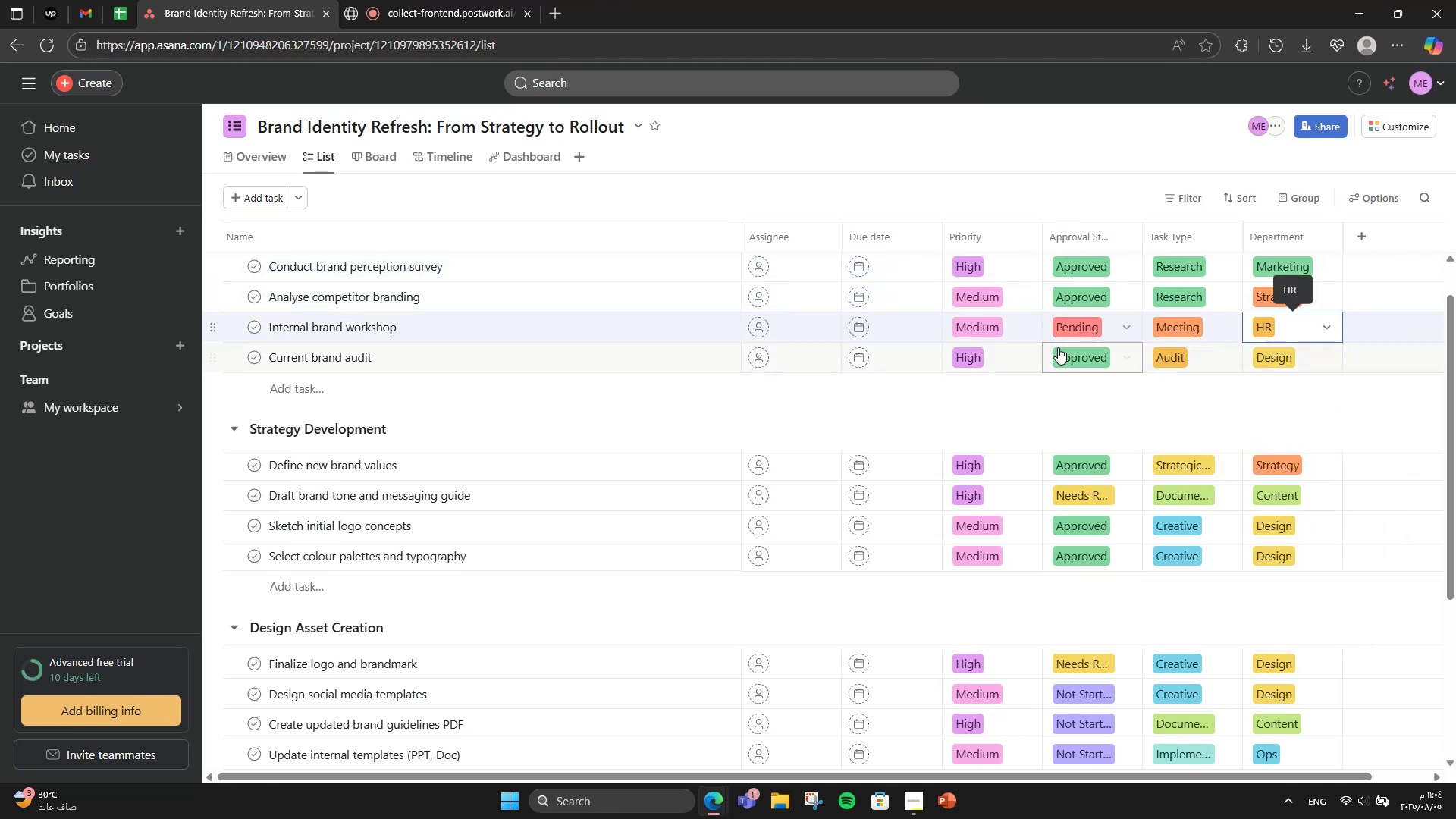 
scroll: coordinate [925, 507], scroll_direction: down, amount: 10.0
 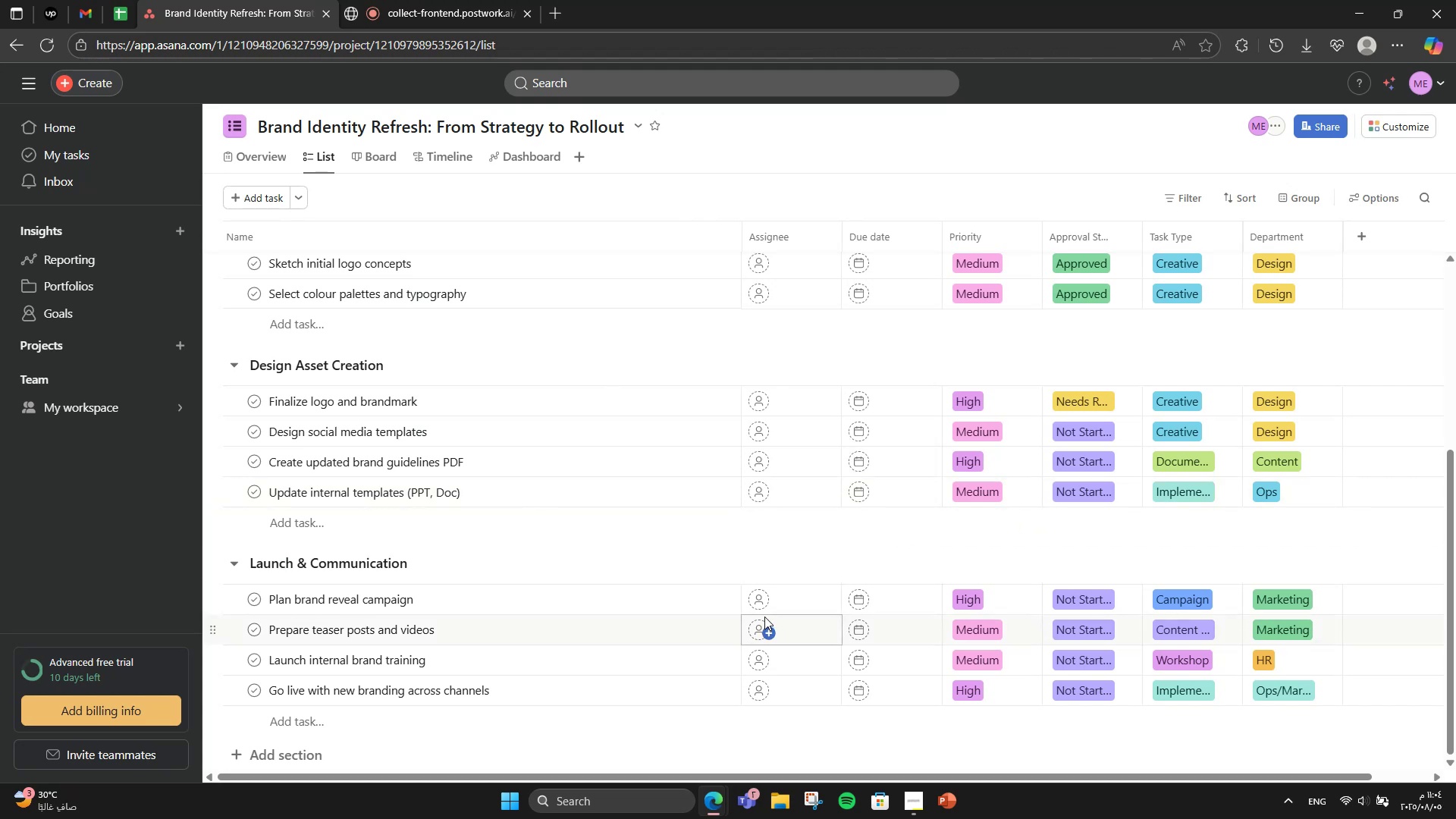 
scroll: coordinate [774, 597], scroll_direction: up, amount: 7.0
 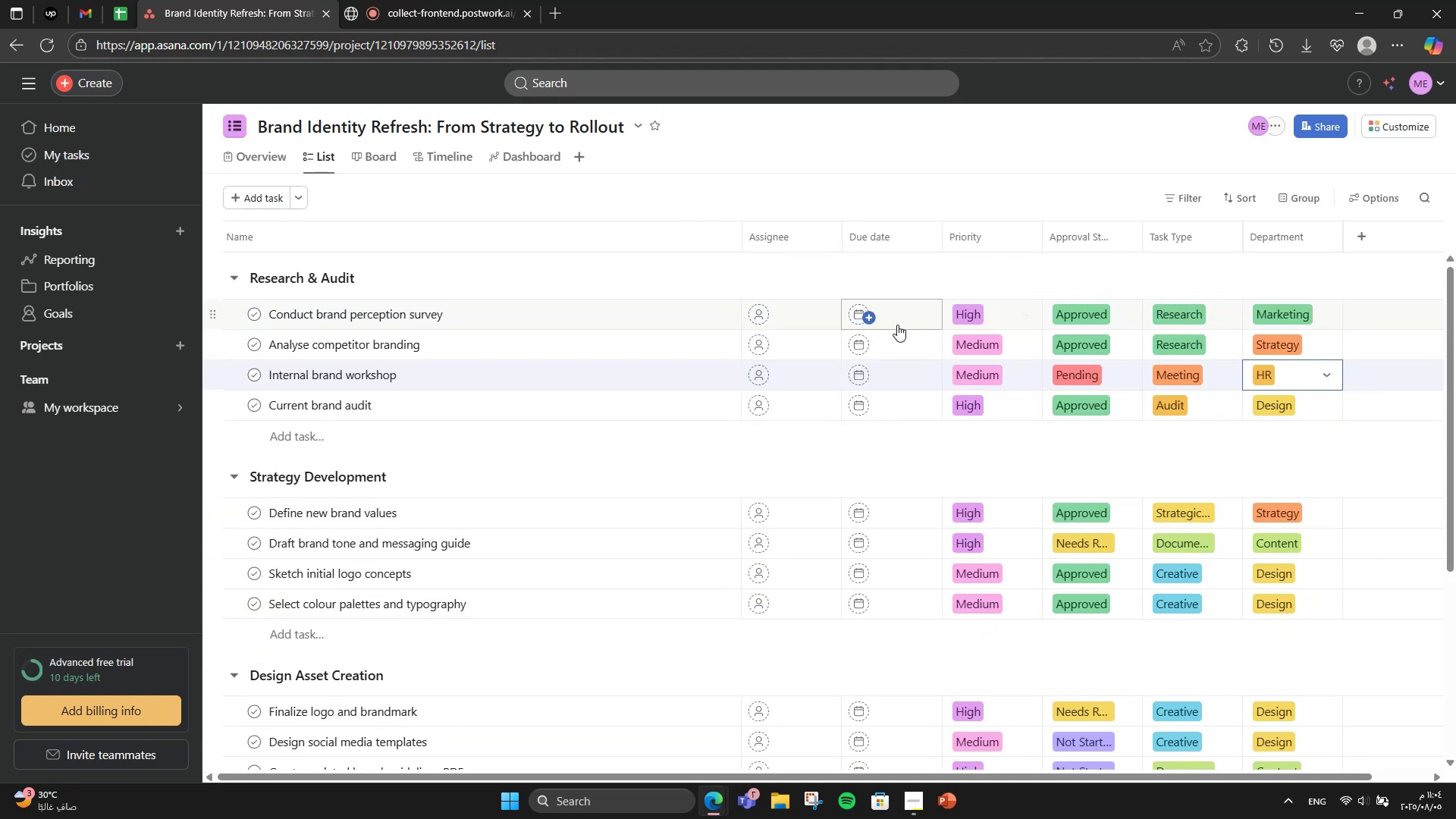 
left_click([896, 325])
 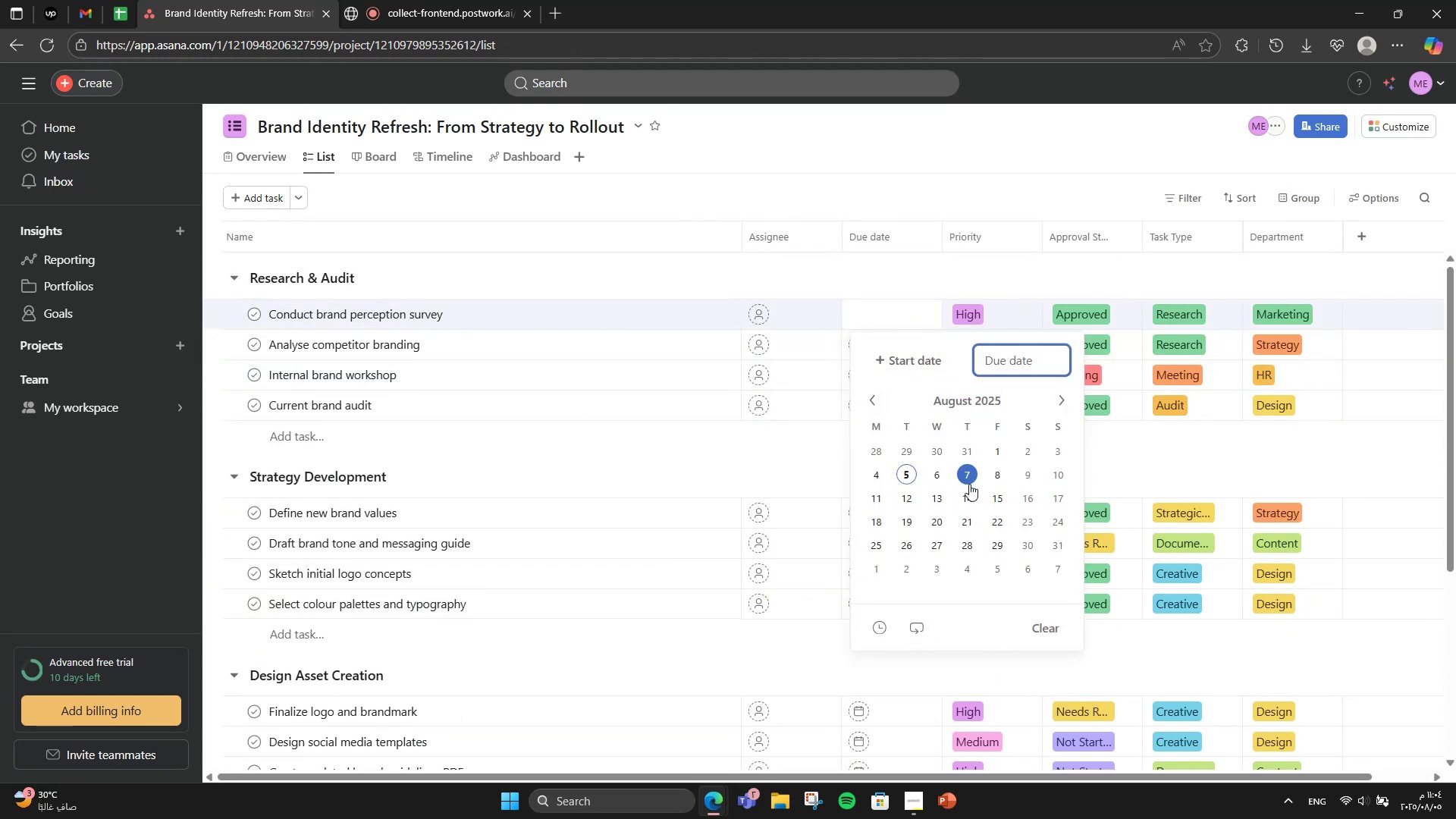 
wait(6.72)
 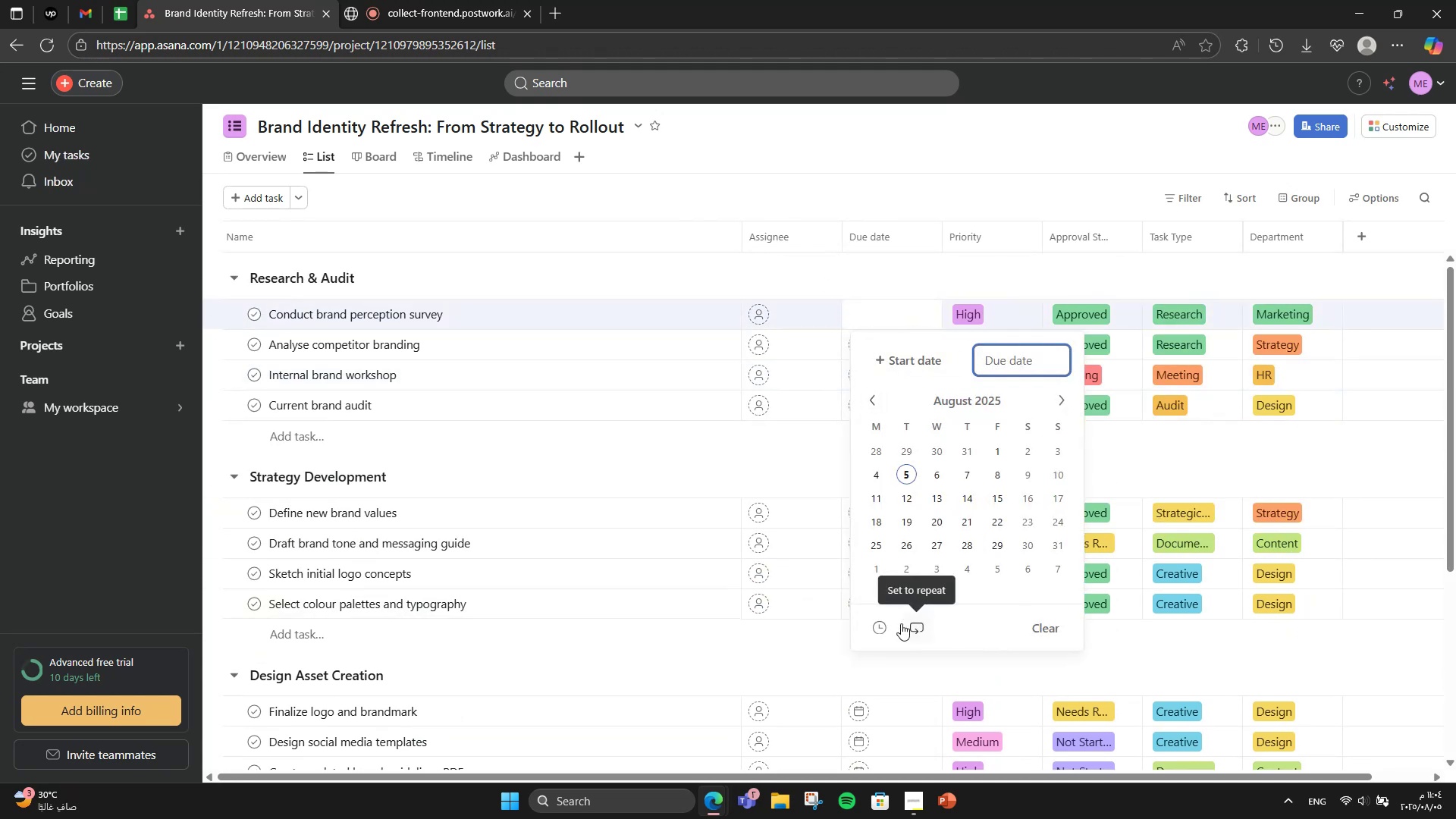 
left_click([905, 370])
 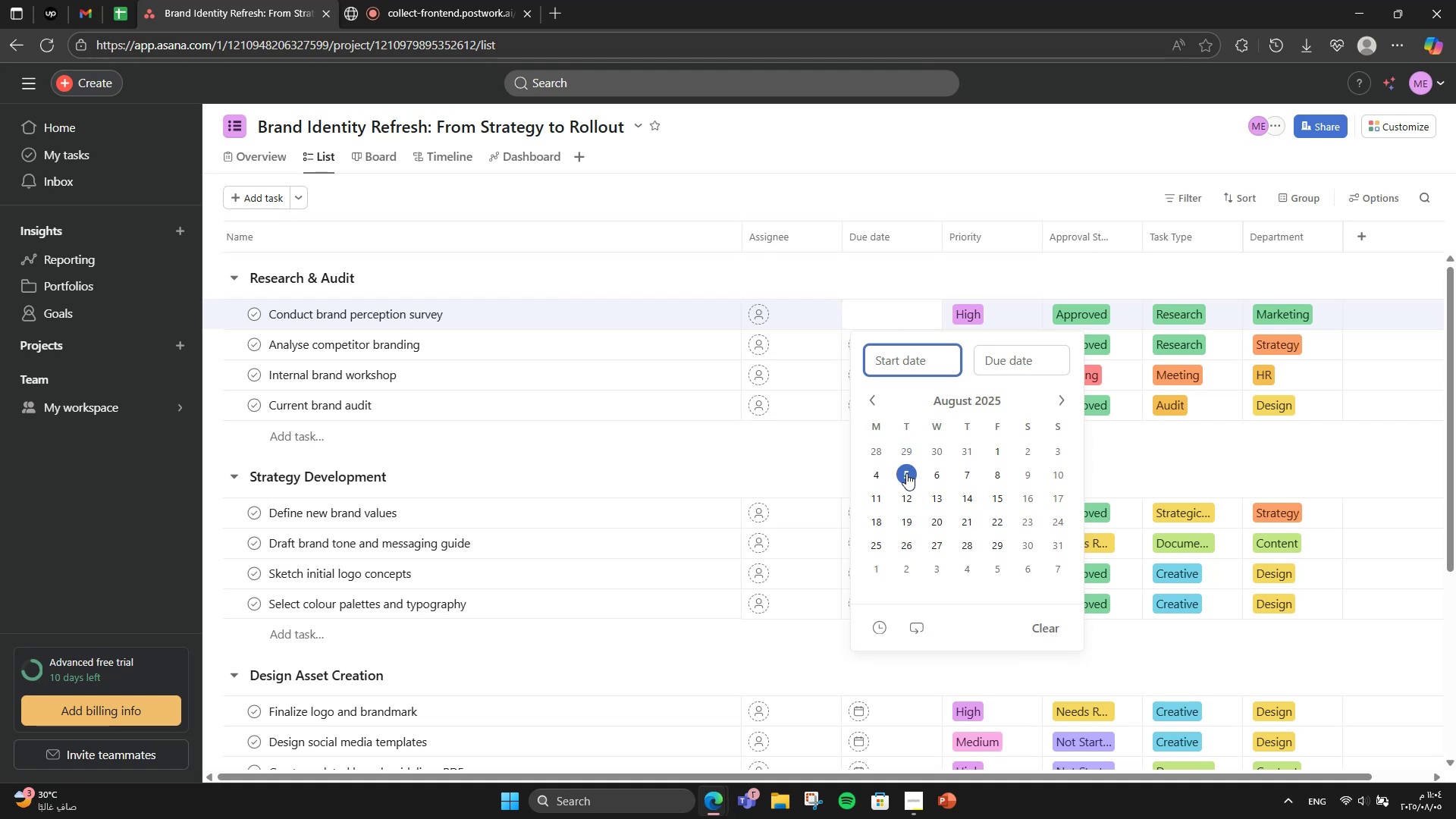 
left_click([906, 473])
 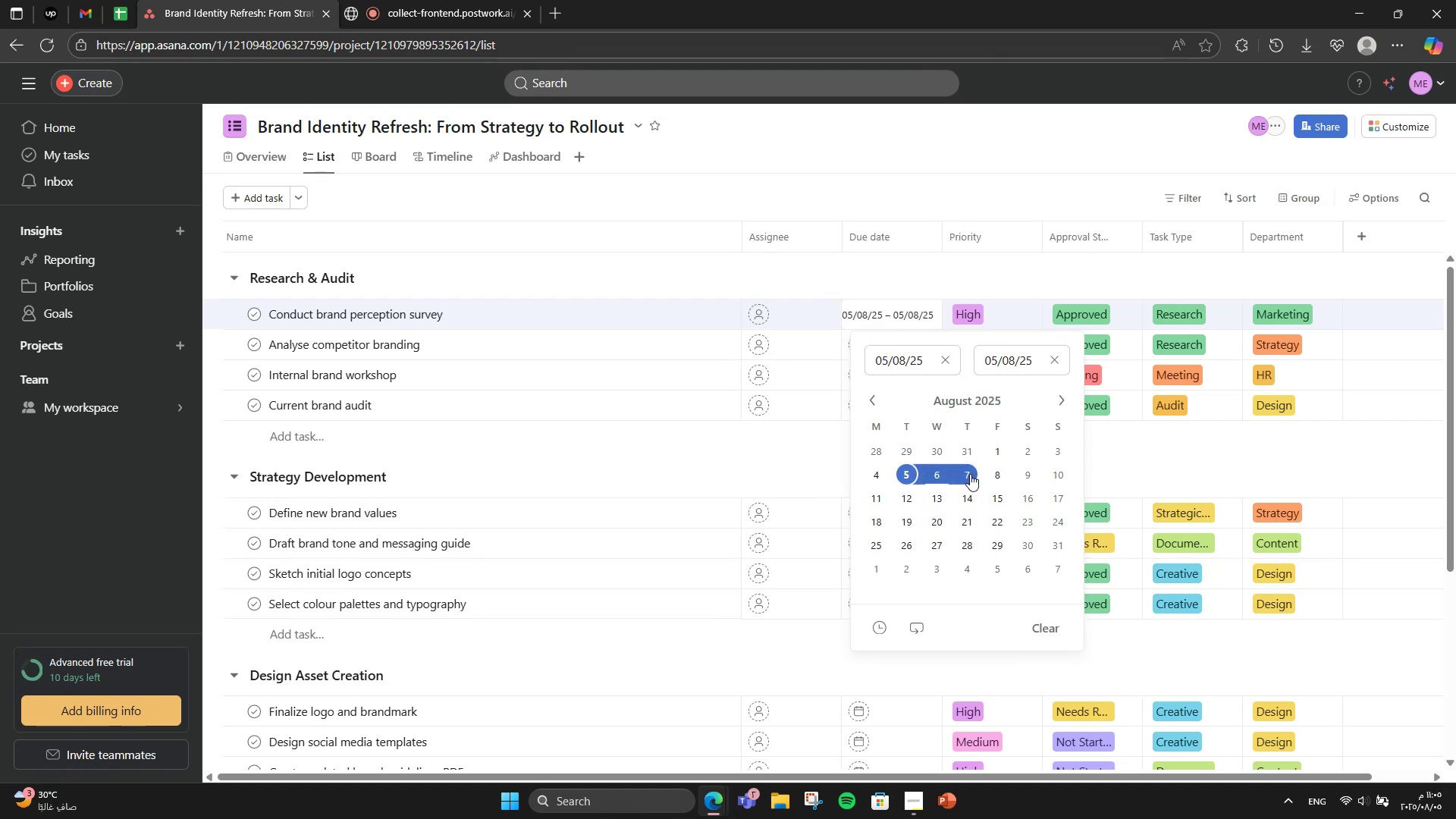 
left_click([970, 474])
 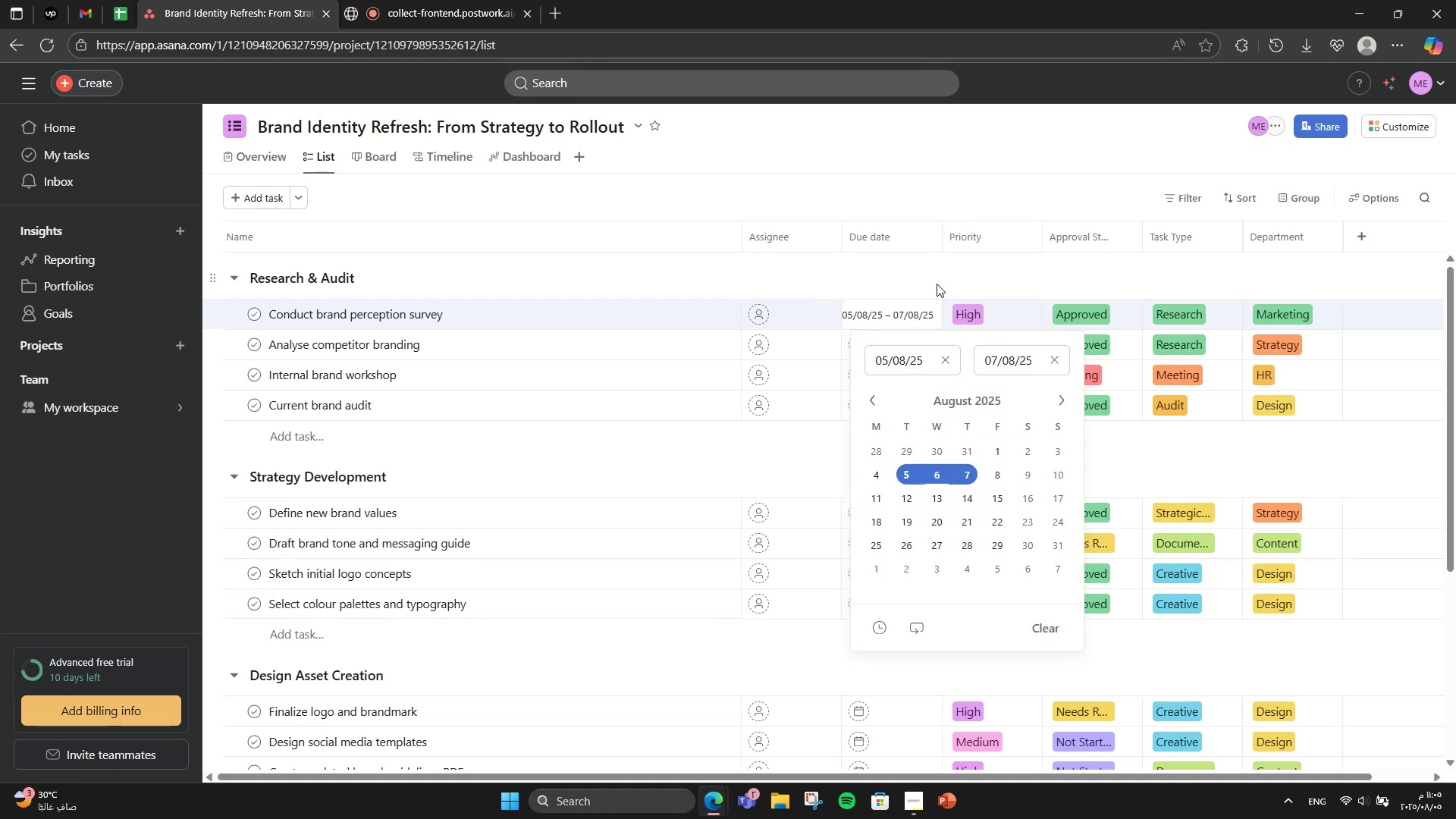 
left_click([937, 284])
 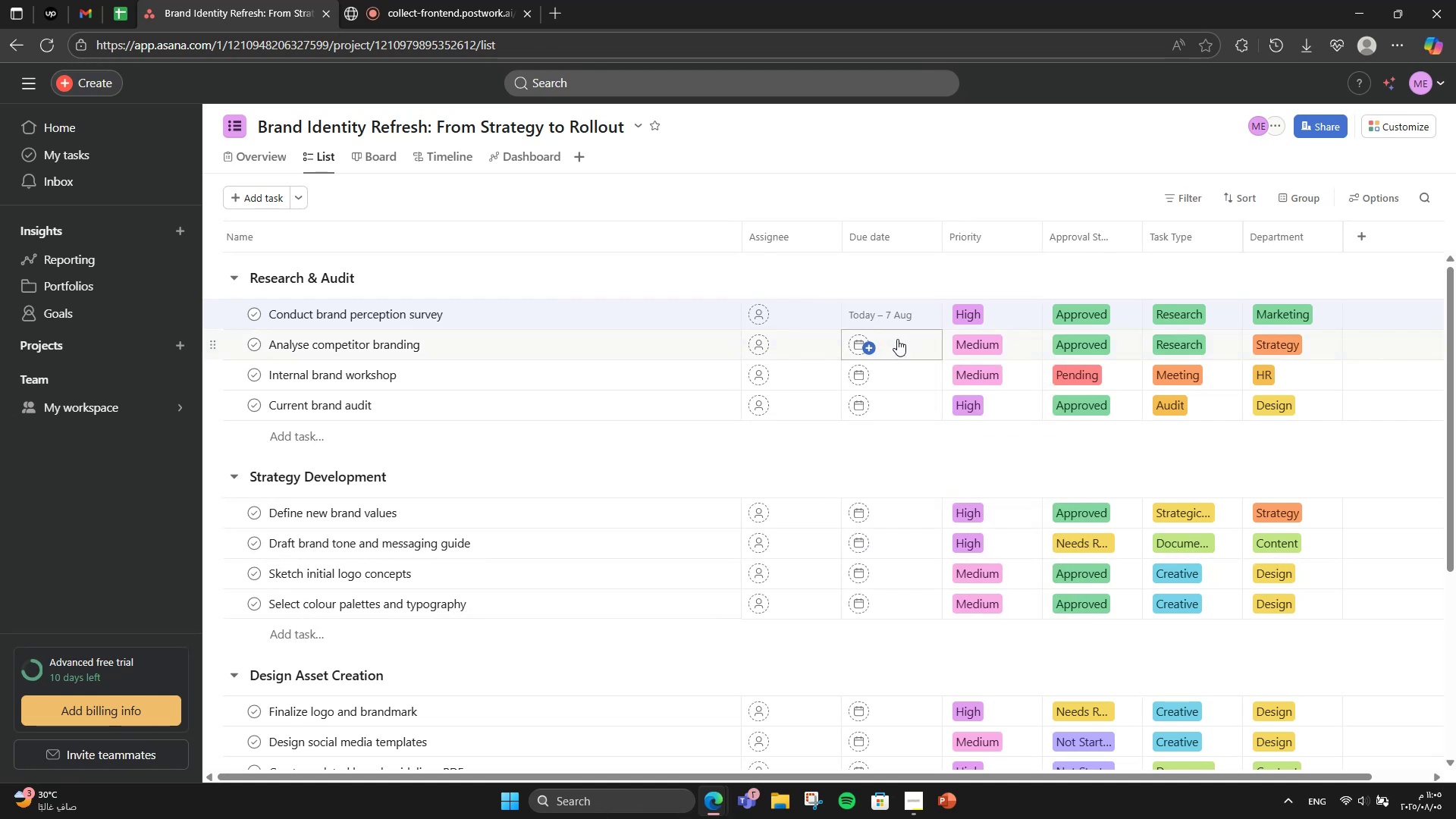 
left_click([897, 339])
 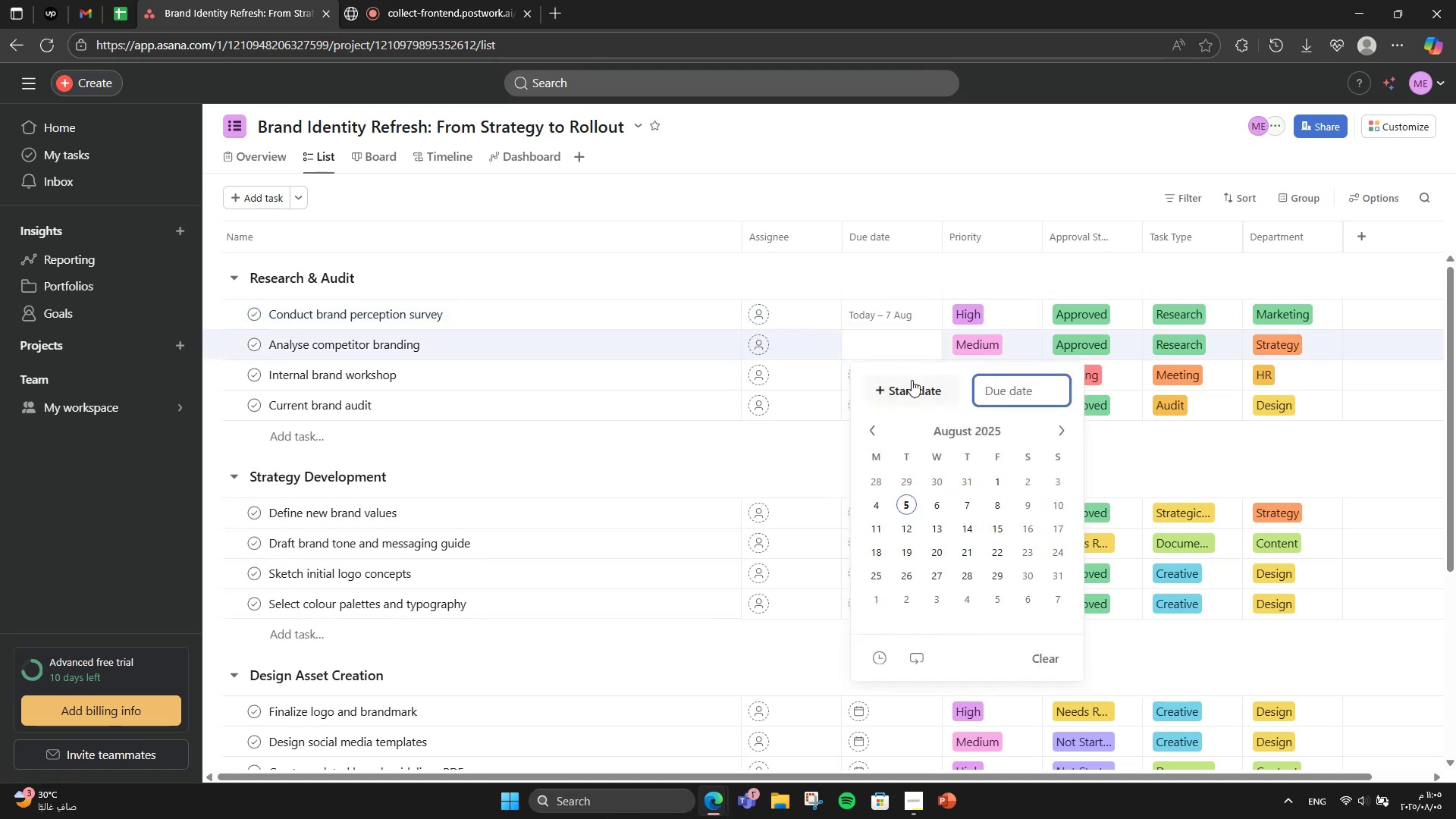 
left_click([912, 380])
 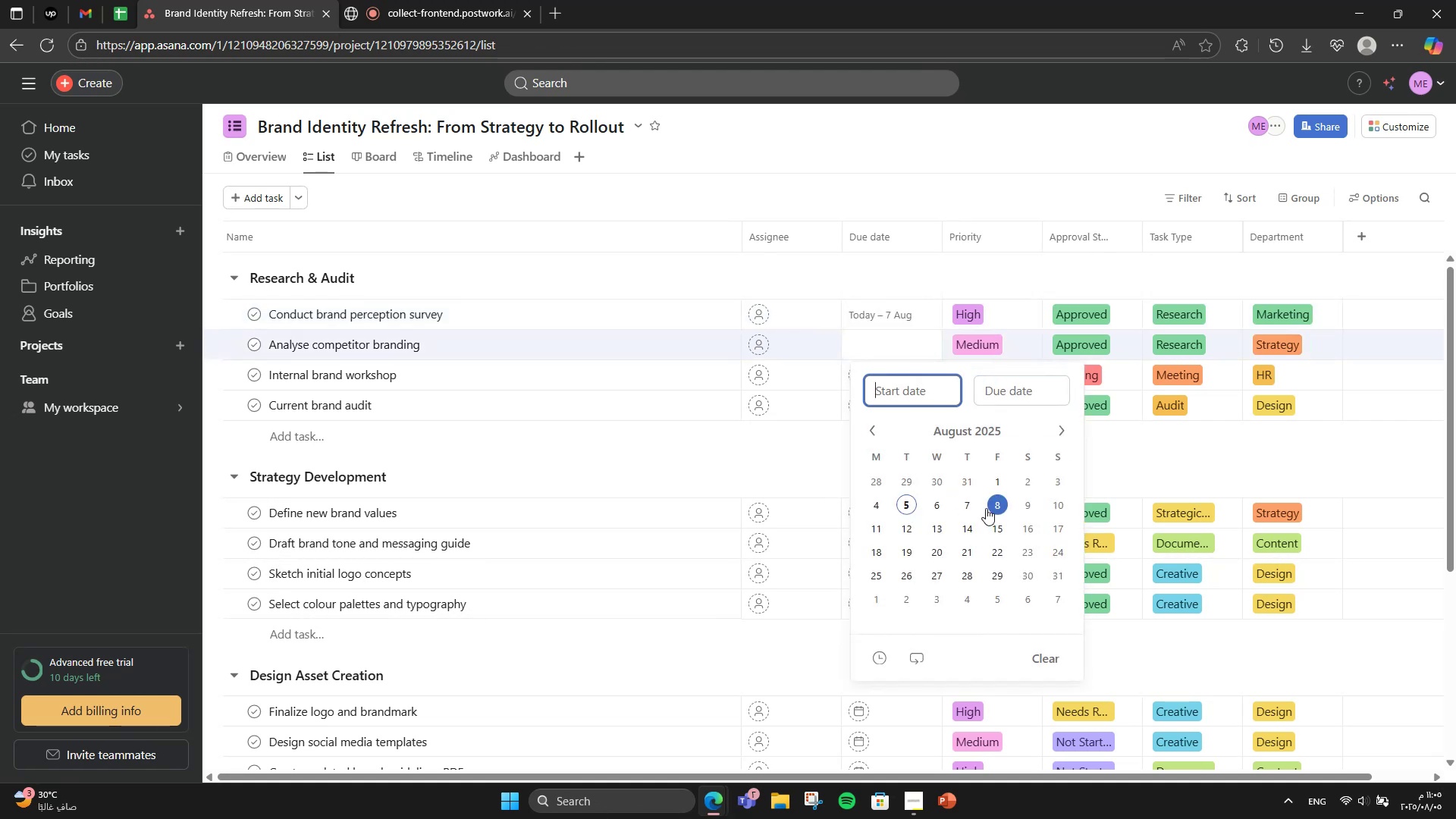 
left_click([986, 508])
 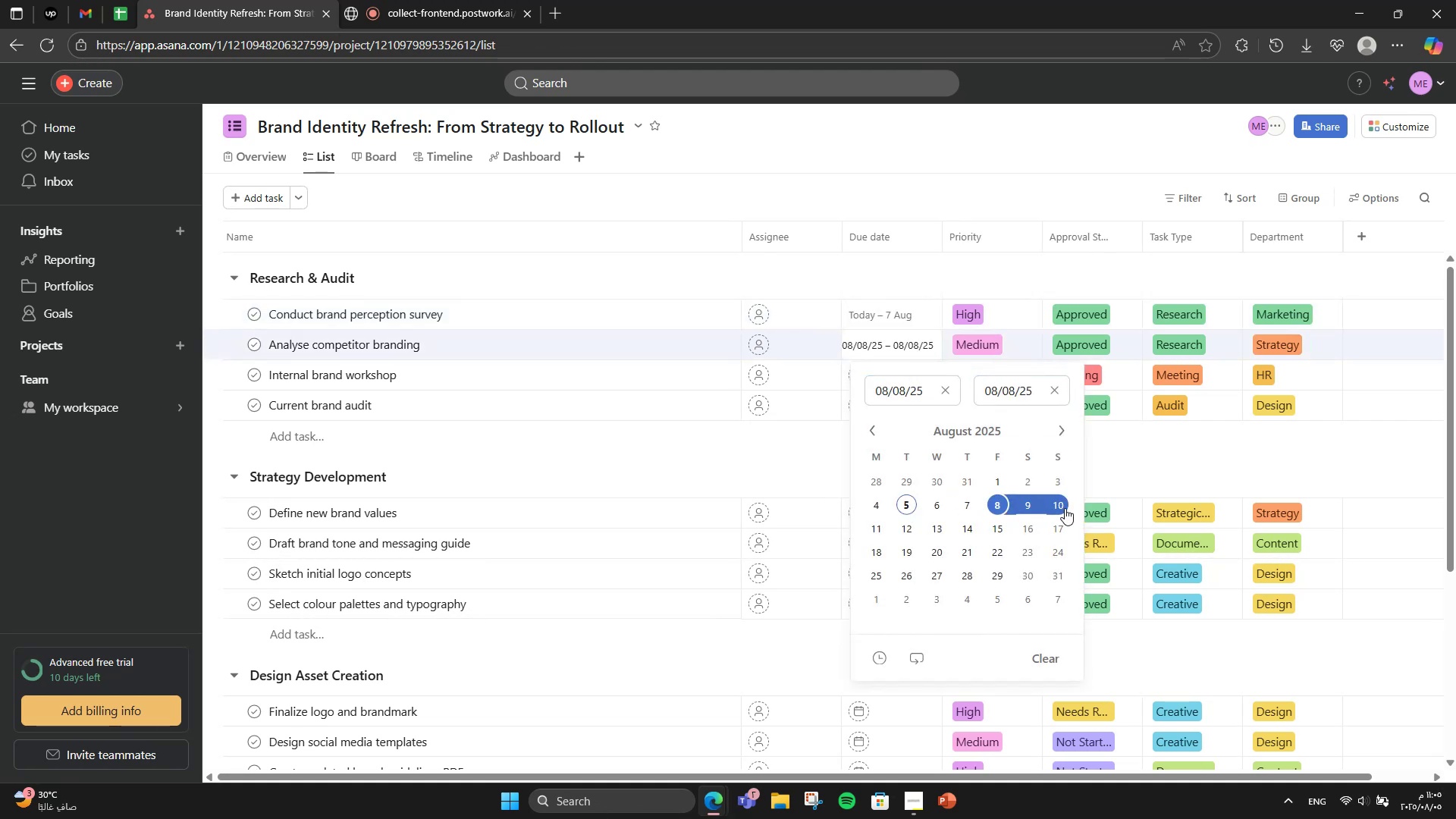 
left_click([1035, 513])
 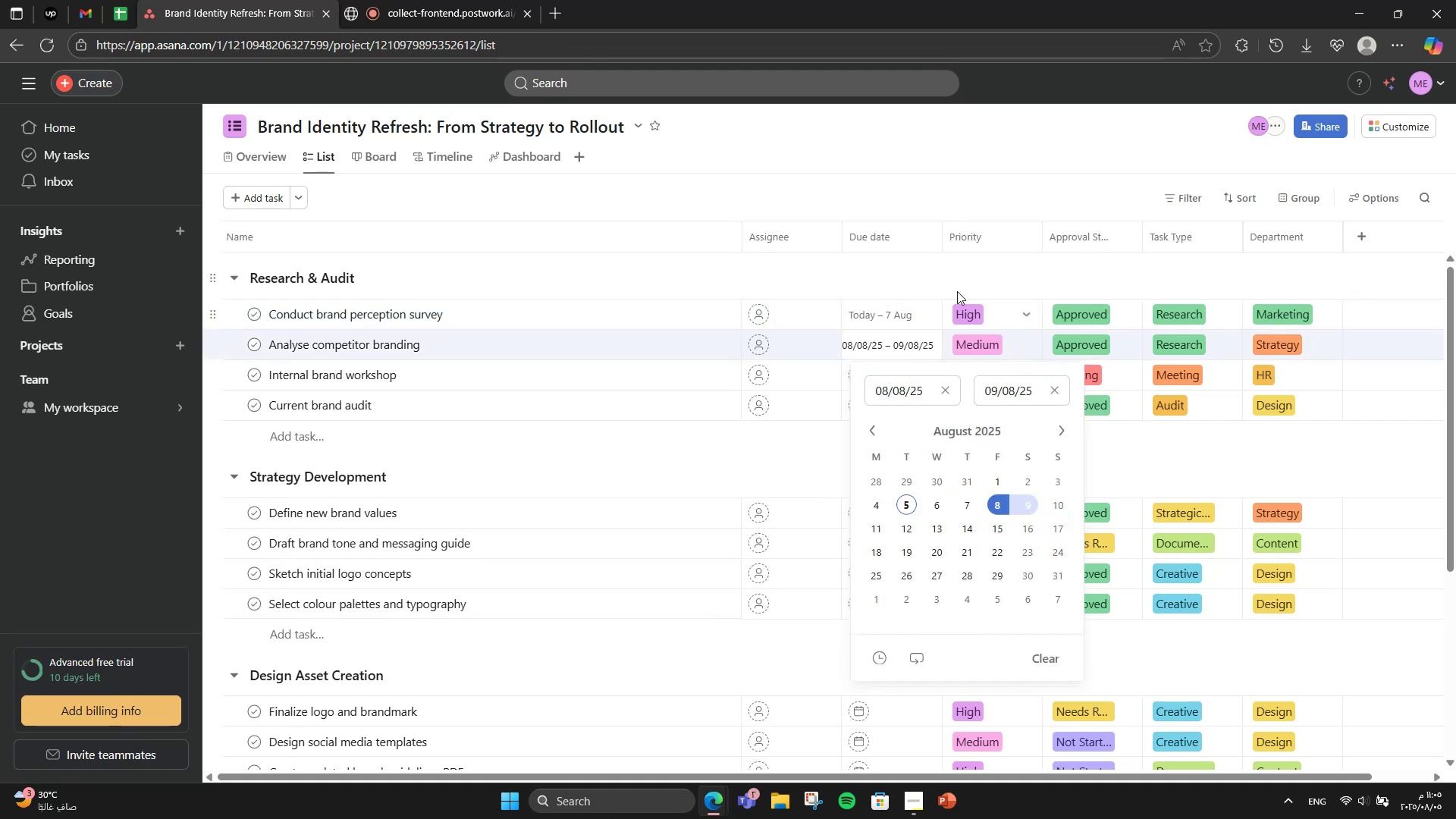 
left_click([958, 289])
 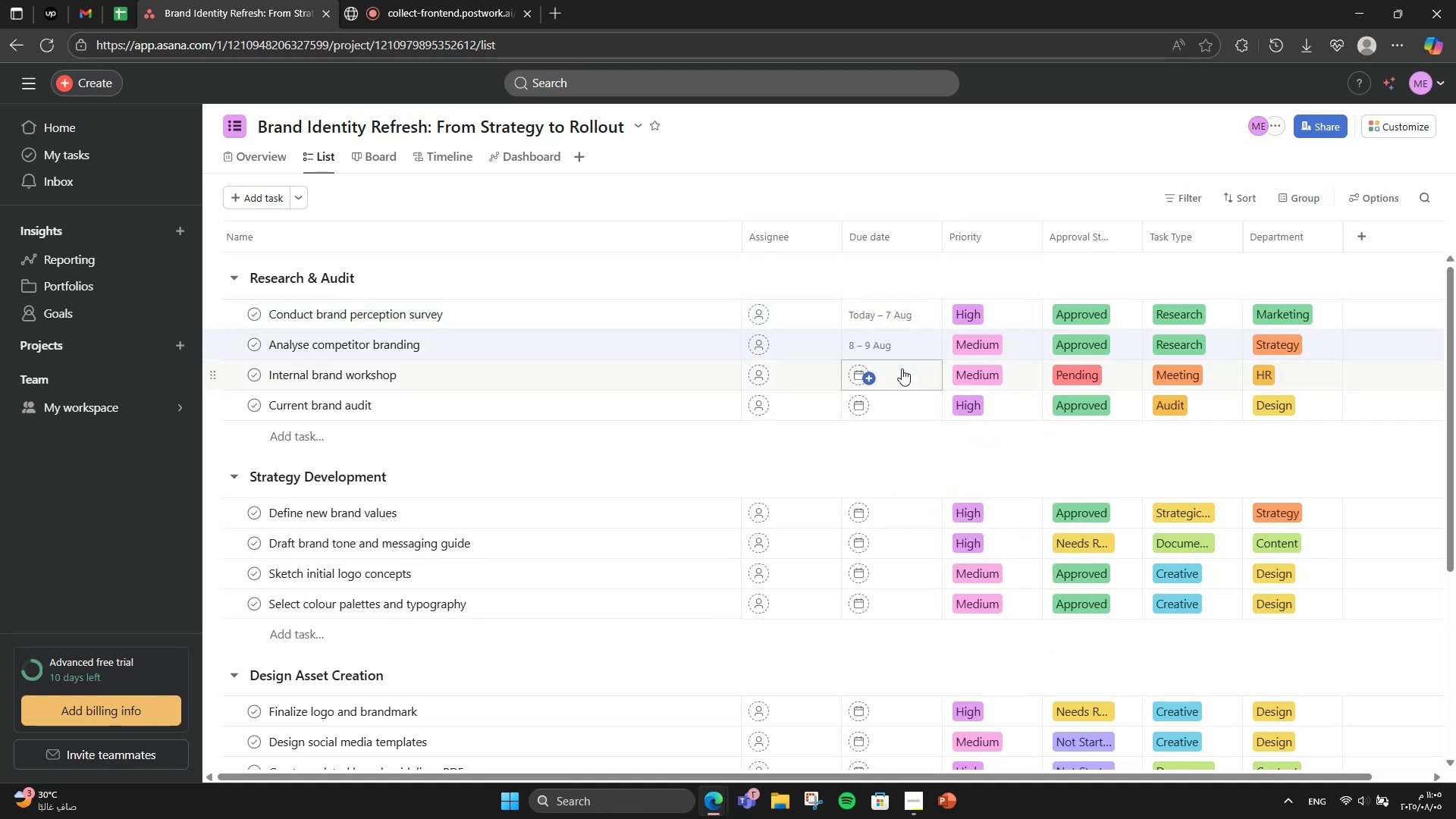 
left_click([902, 369])
 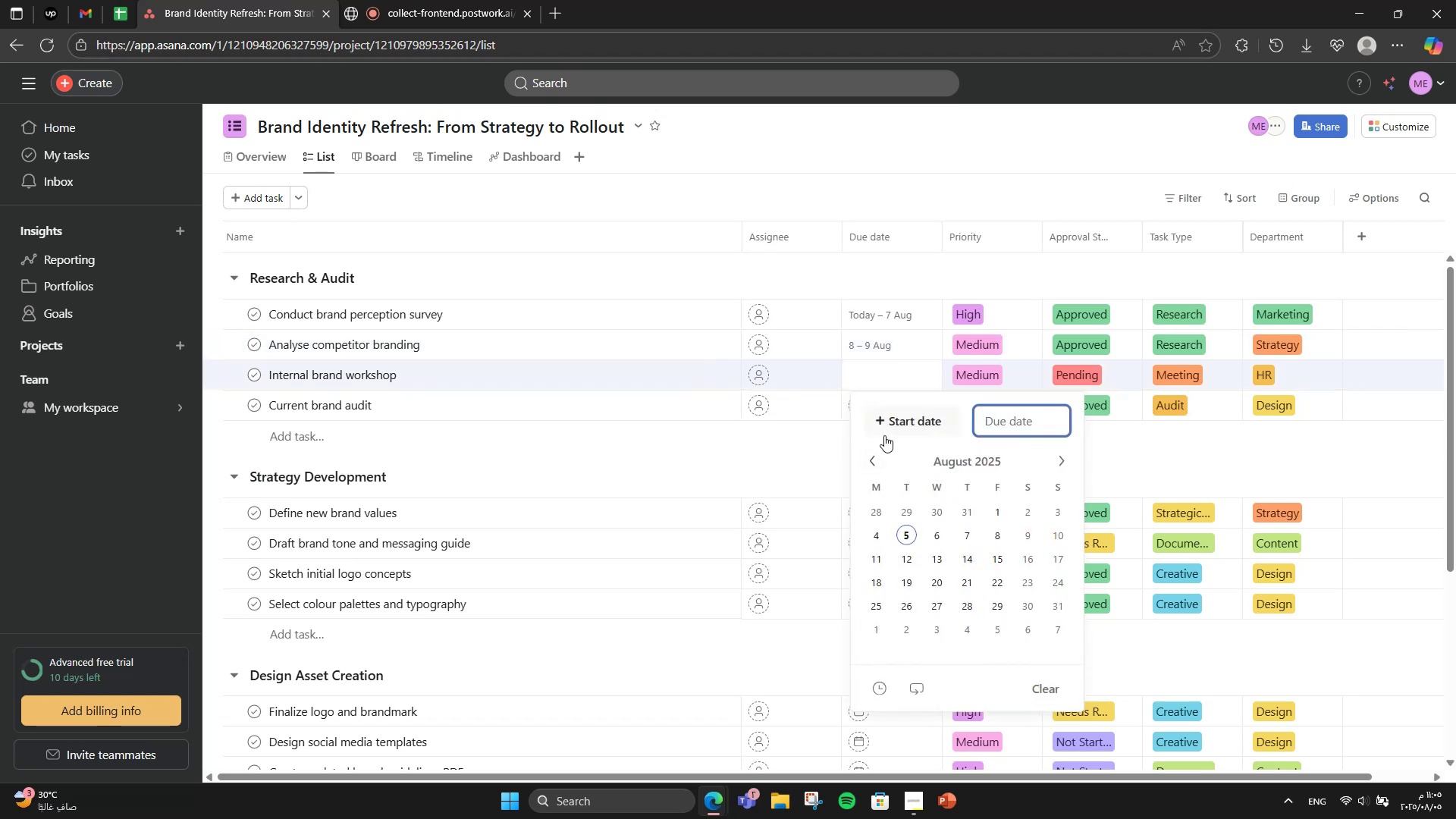 
left_click([890, 428])
 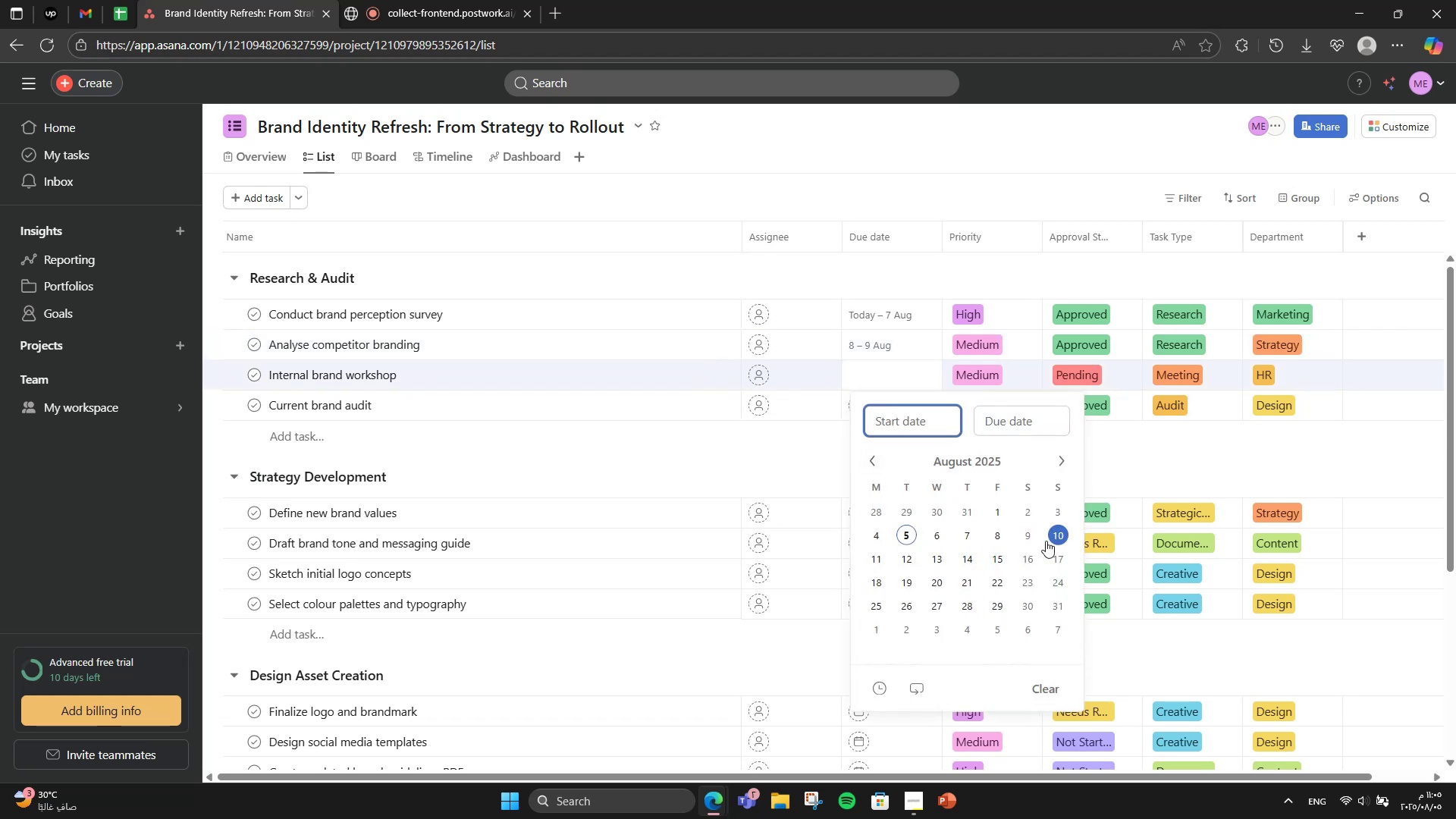 
left_click([1046, 541])
 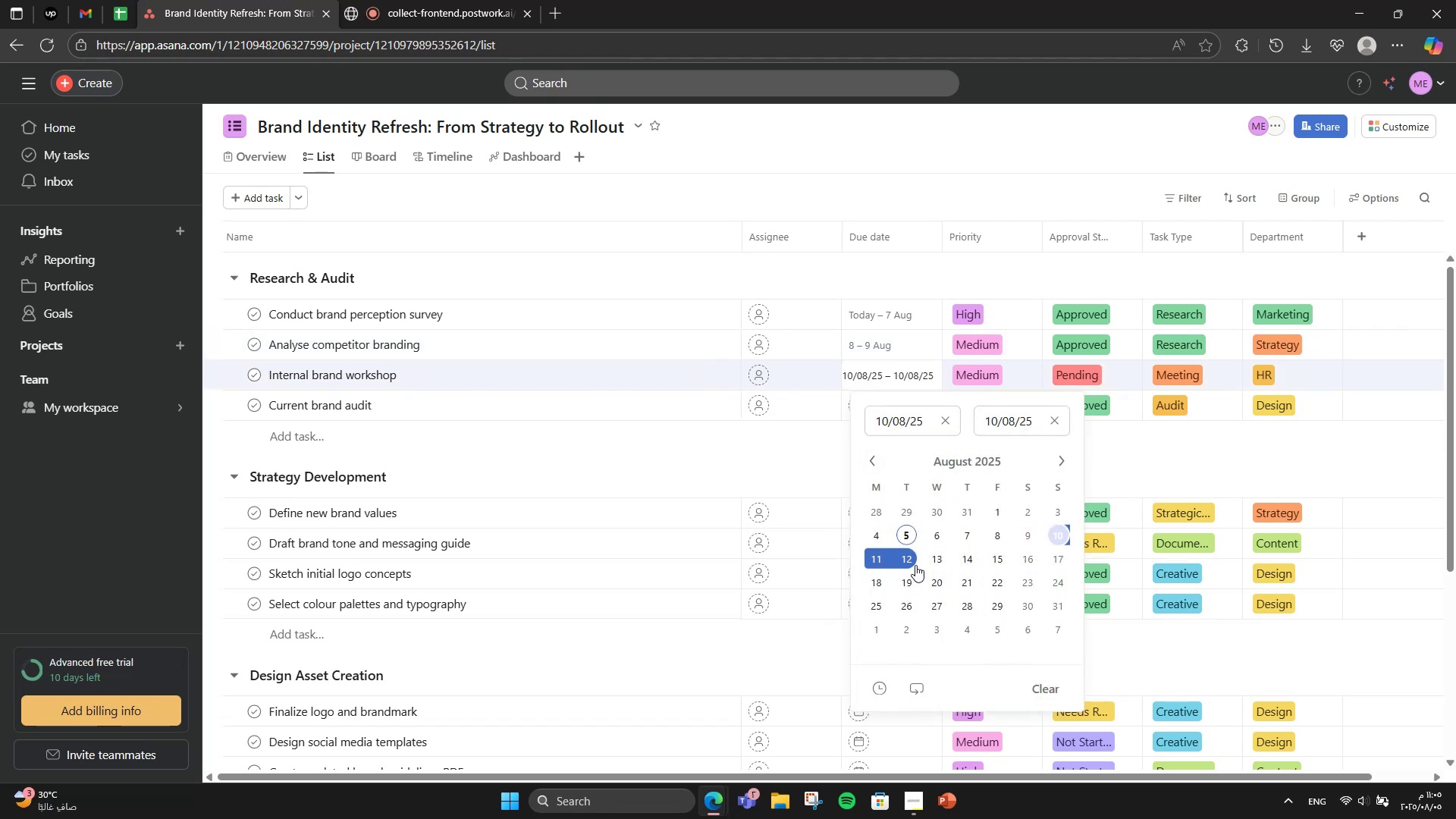 
wait(6.68)
 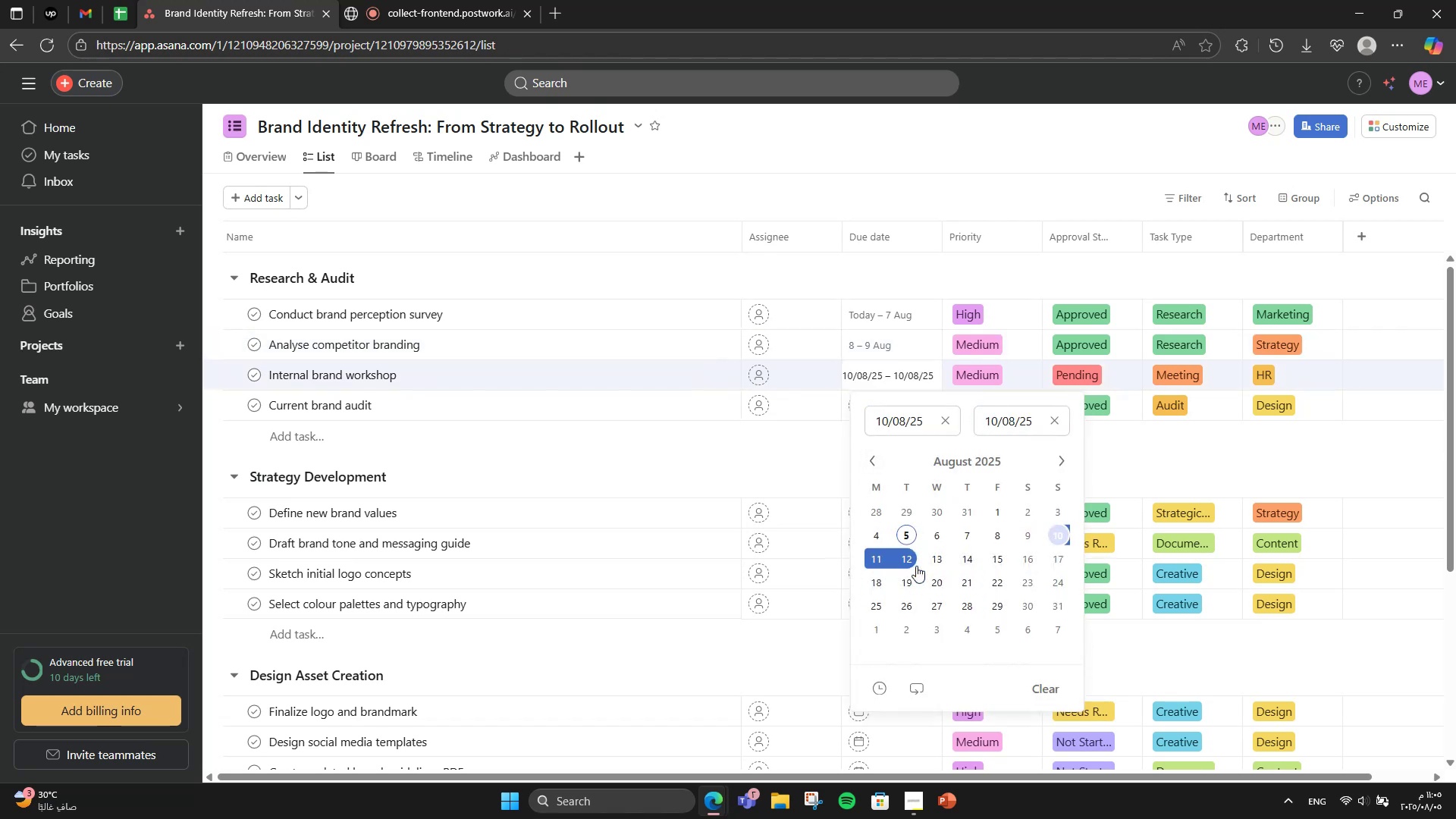 
left_click([1051, 554])
 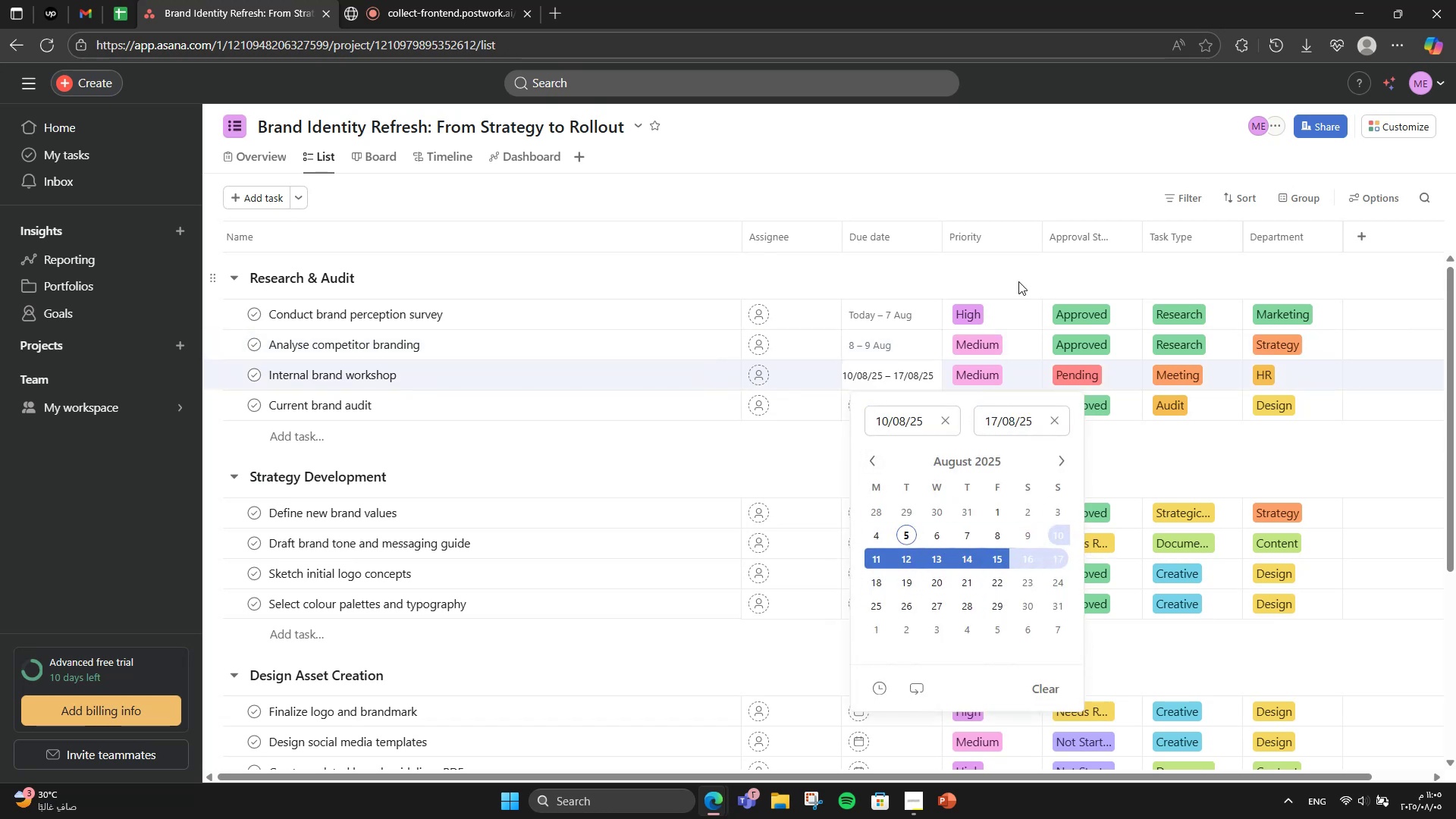 
left_click([1018, 281])
 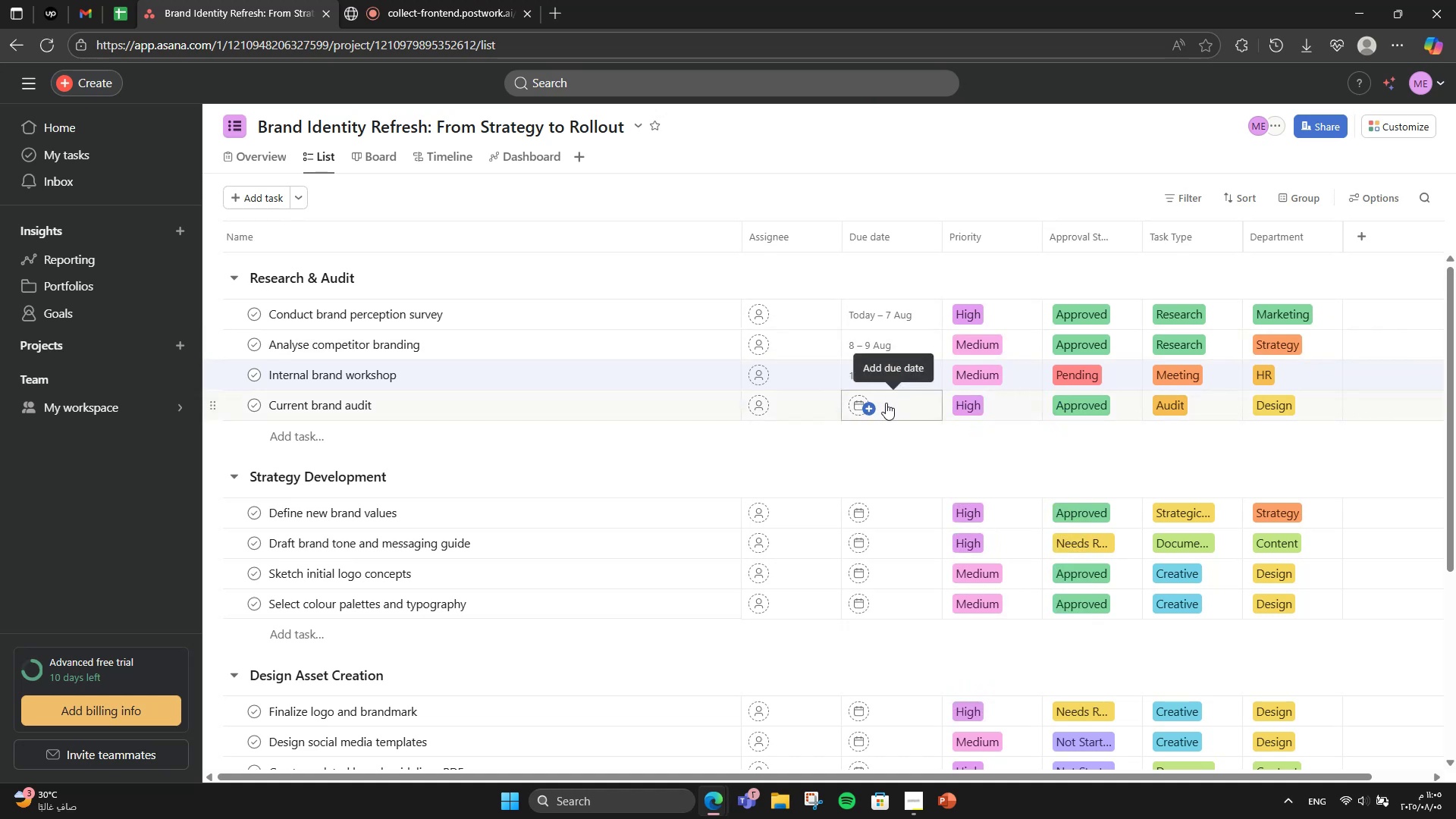 
left_click([886, 403])
 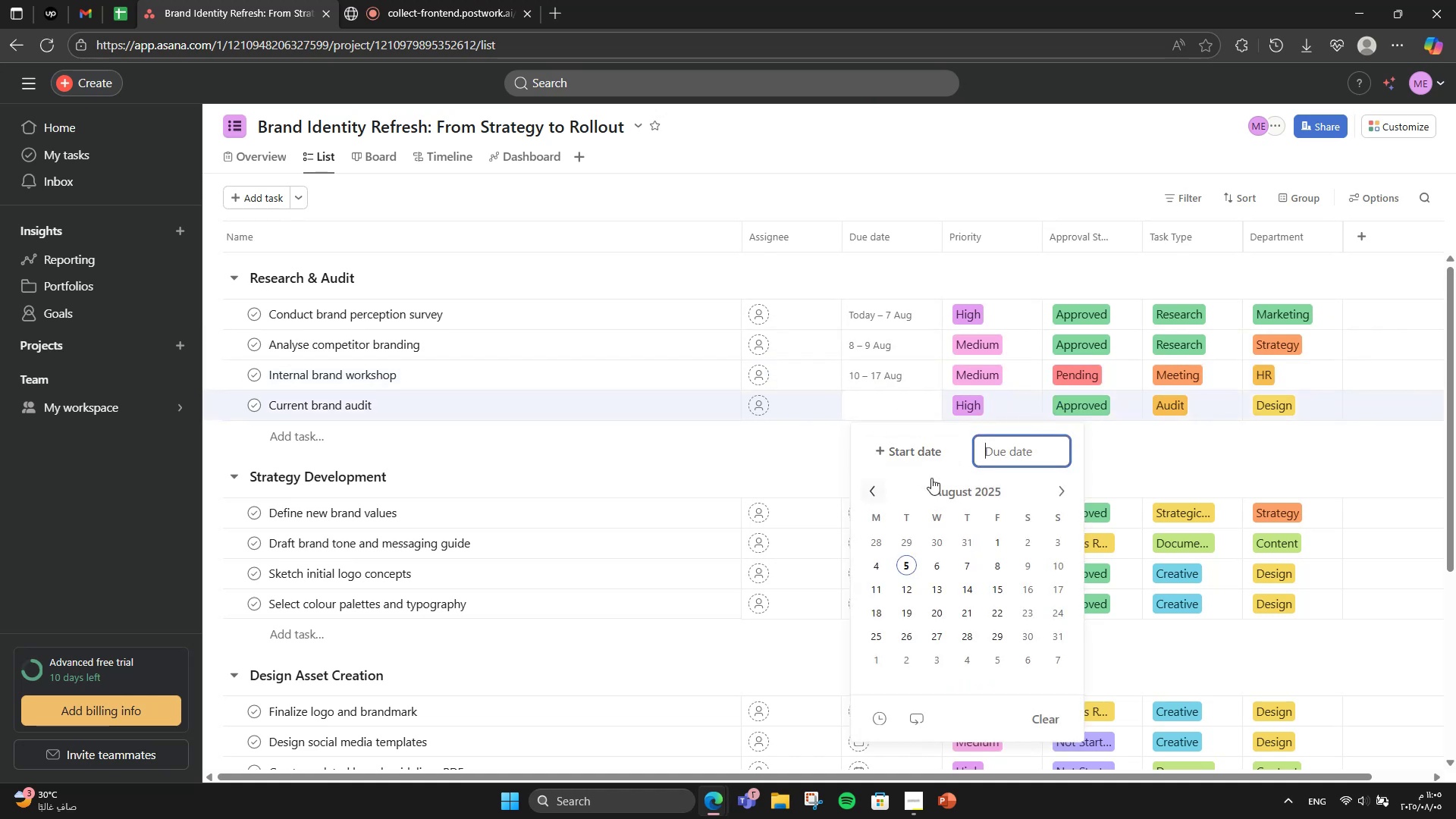 
left_click([924, 457])
 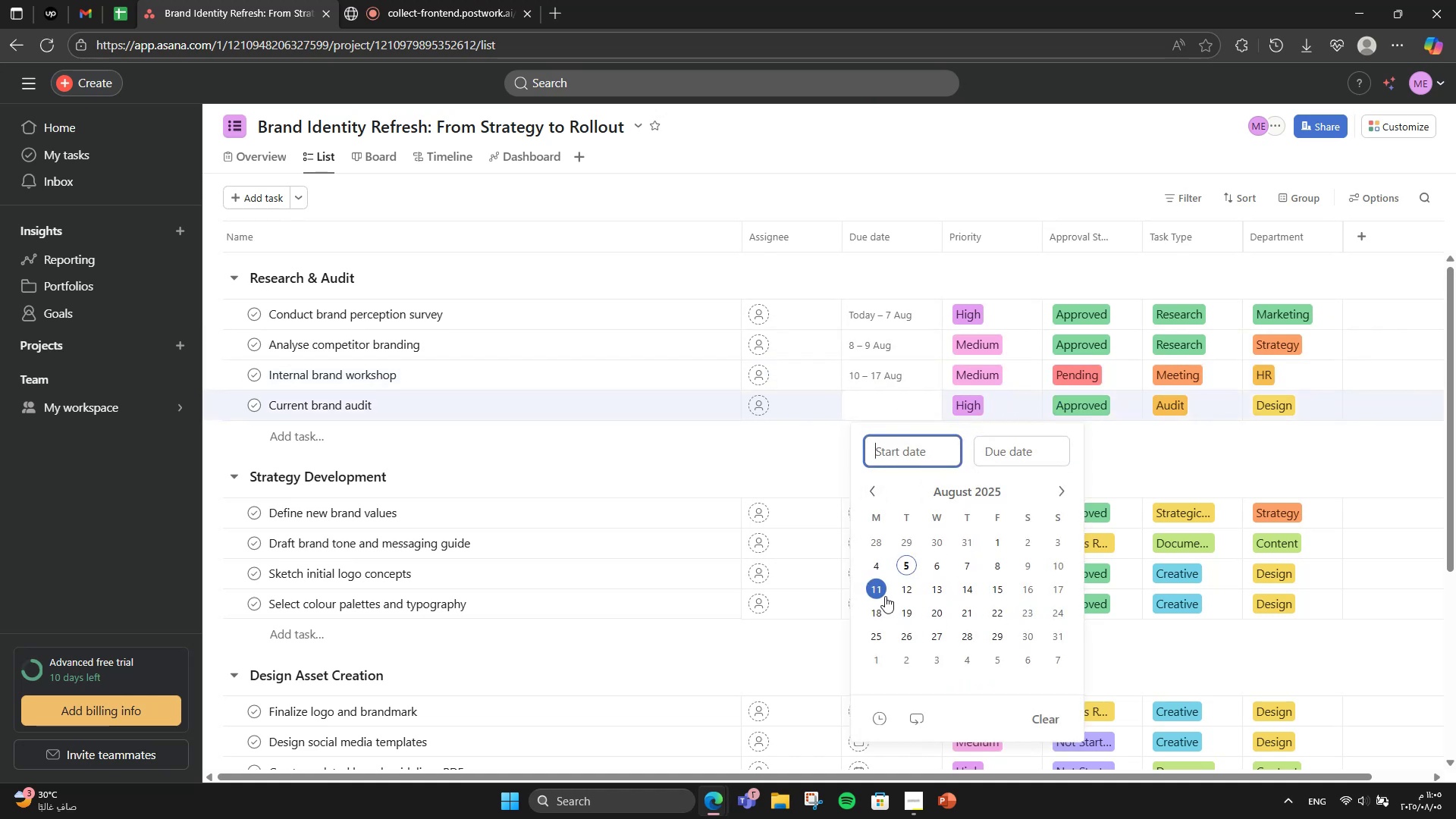 
wait(5.9)
 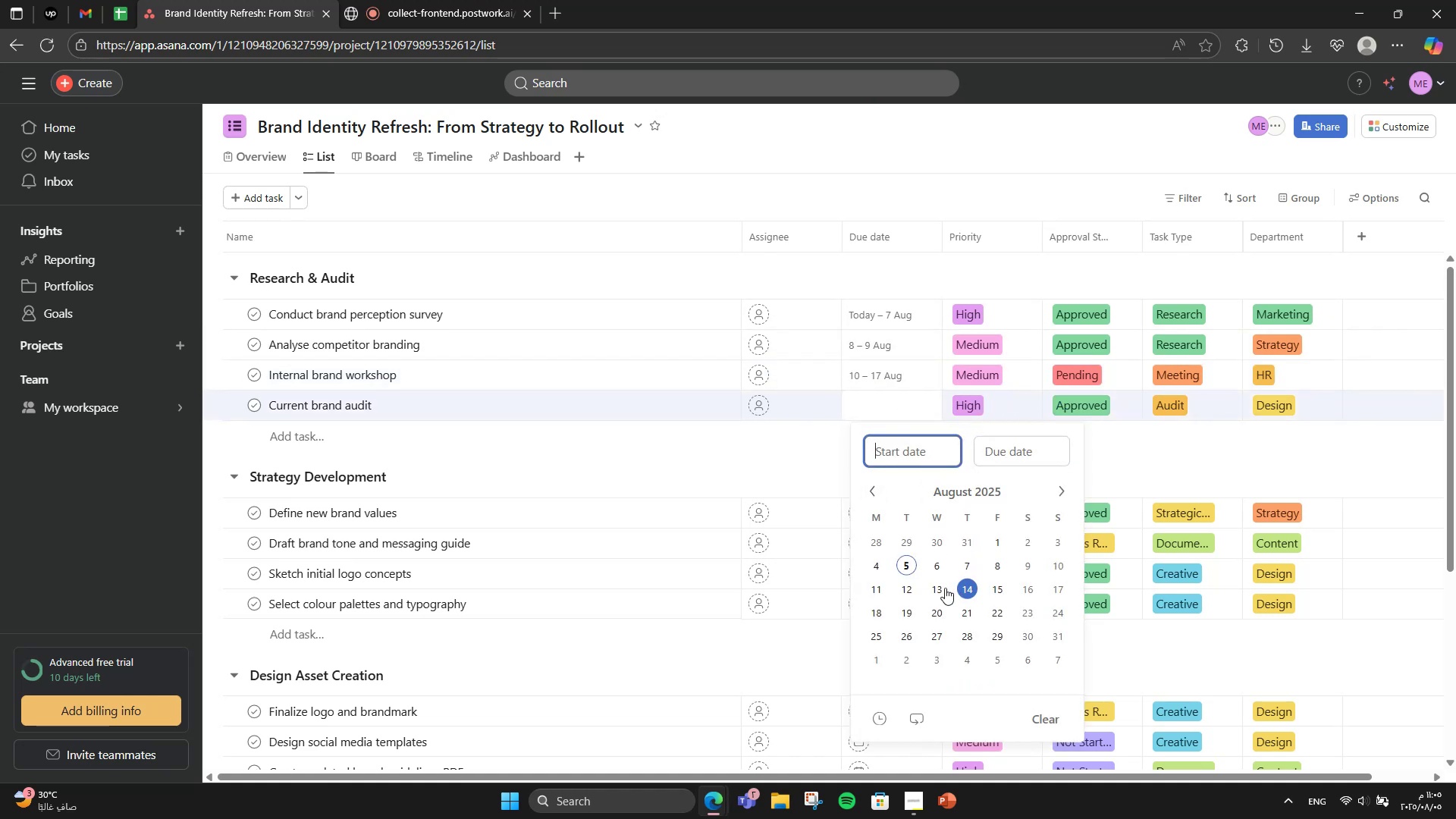 
left_click([875, 617])
 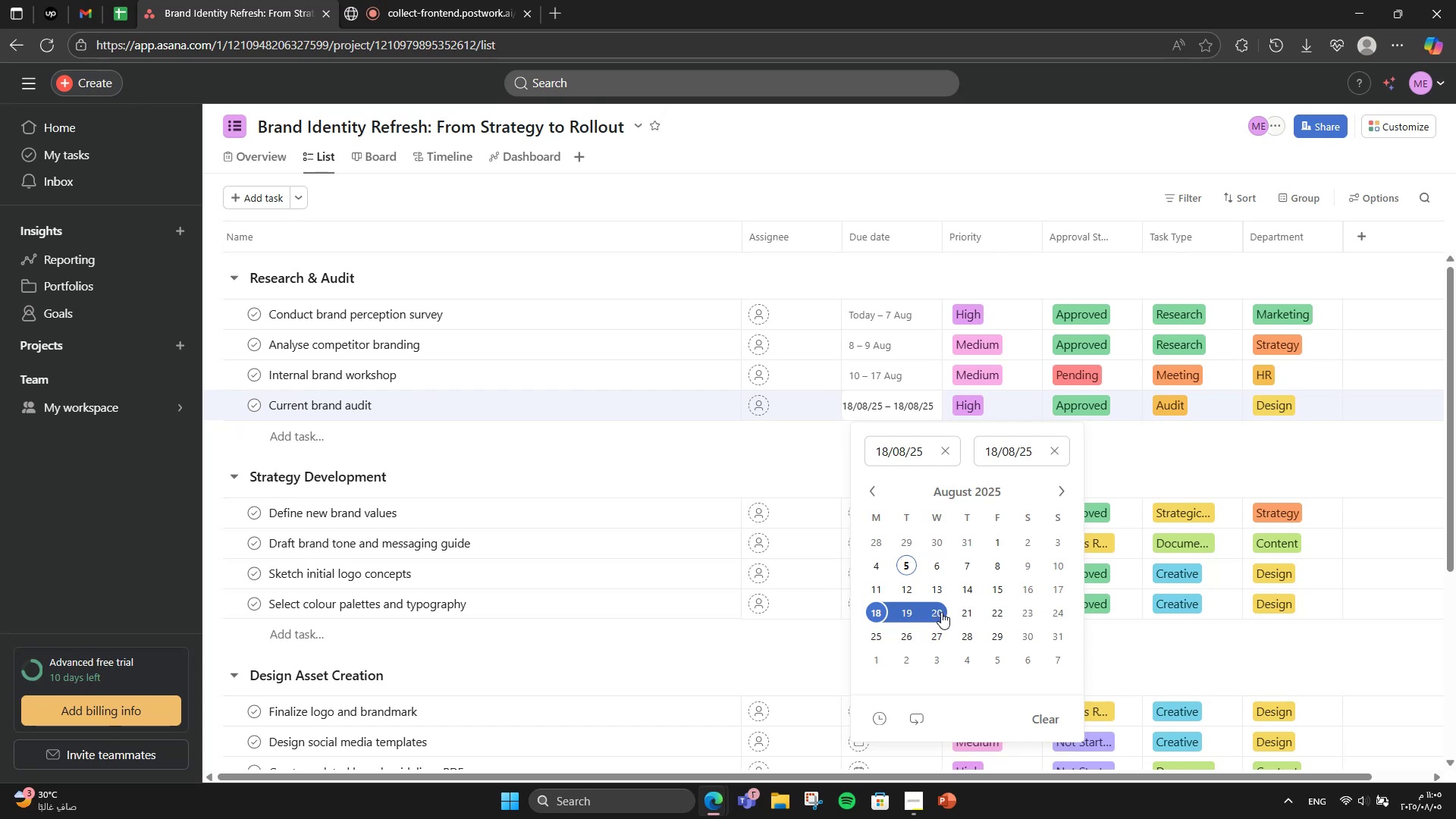 
wait(6.61)
 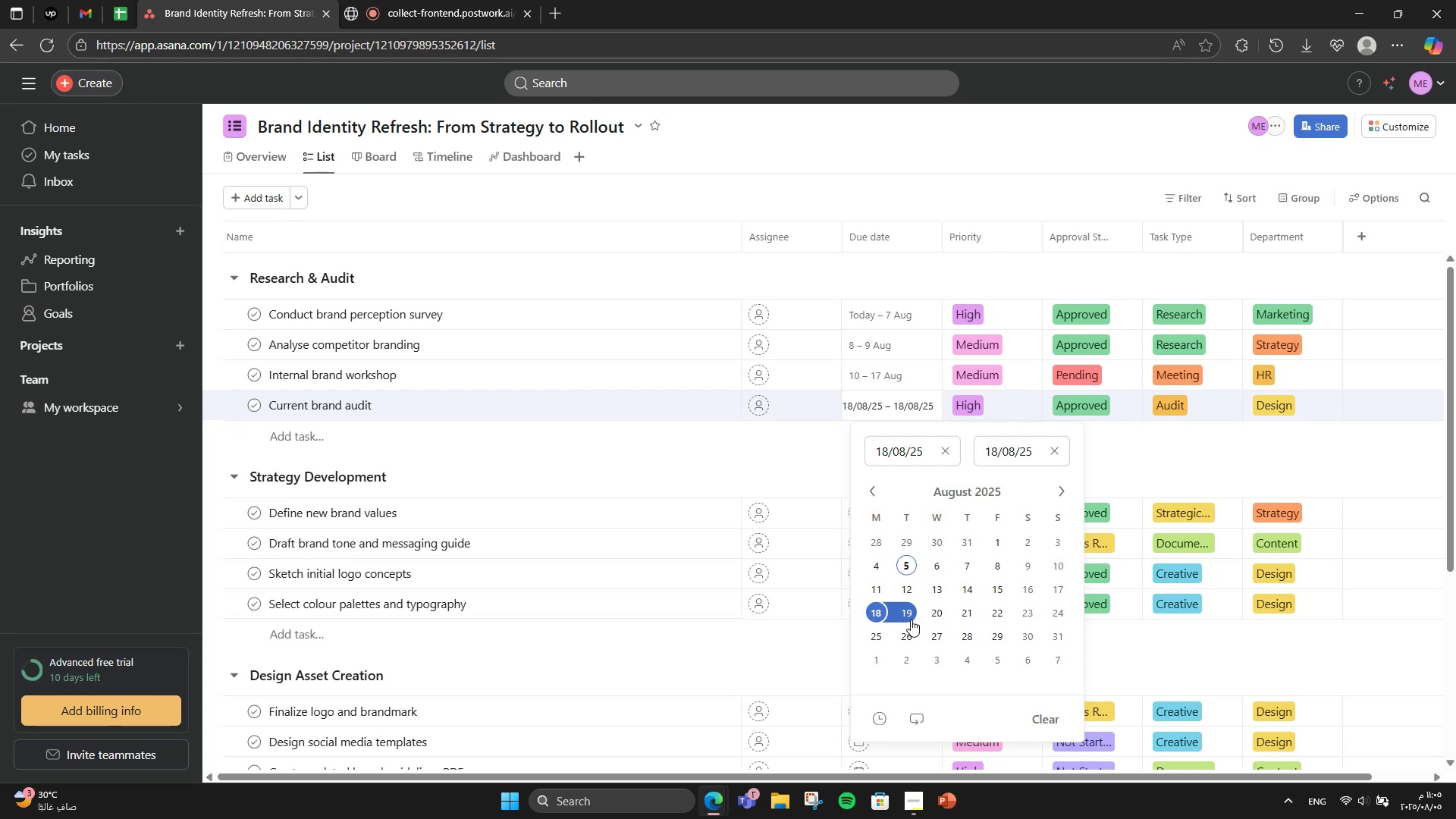 
left_click([941, 612])
 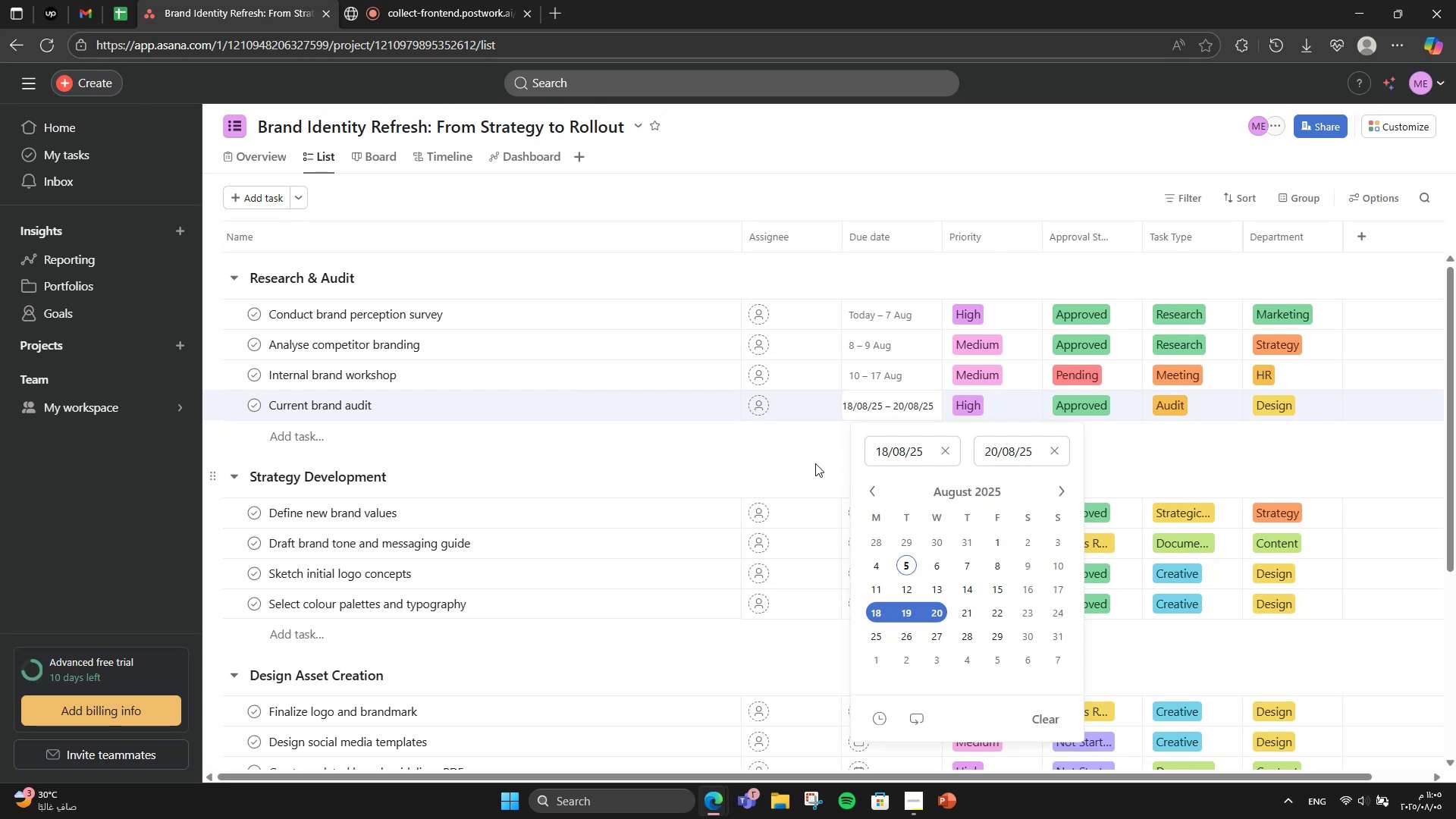 
left_click([815, 463])
 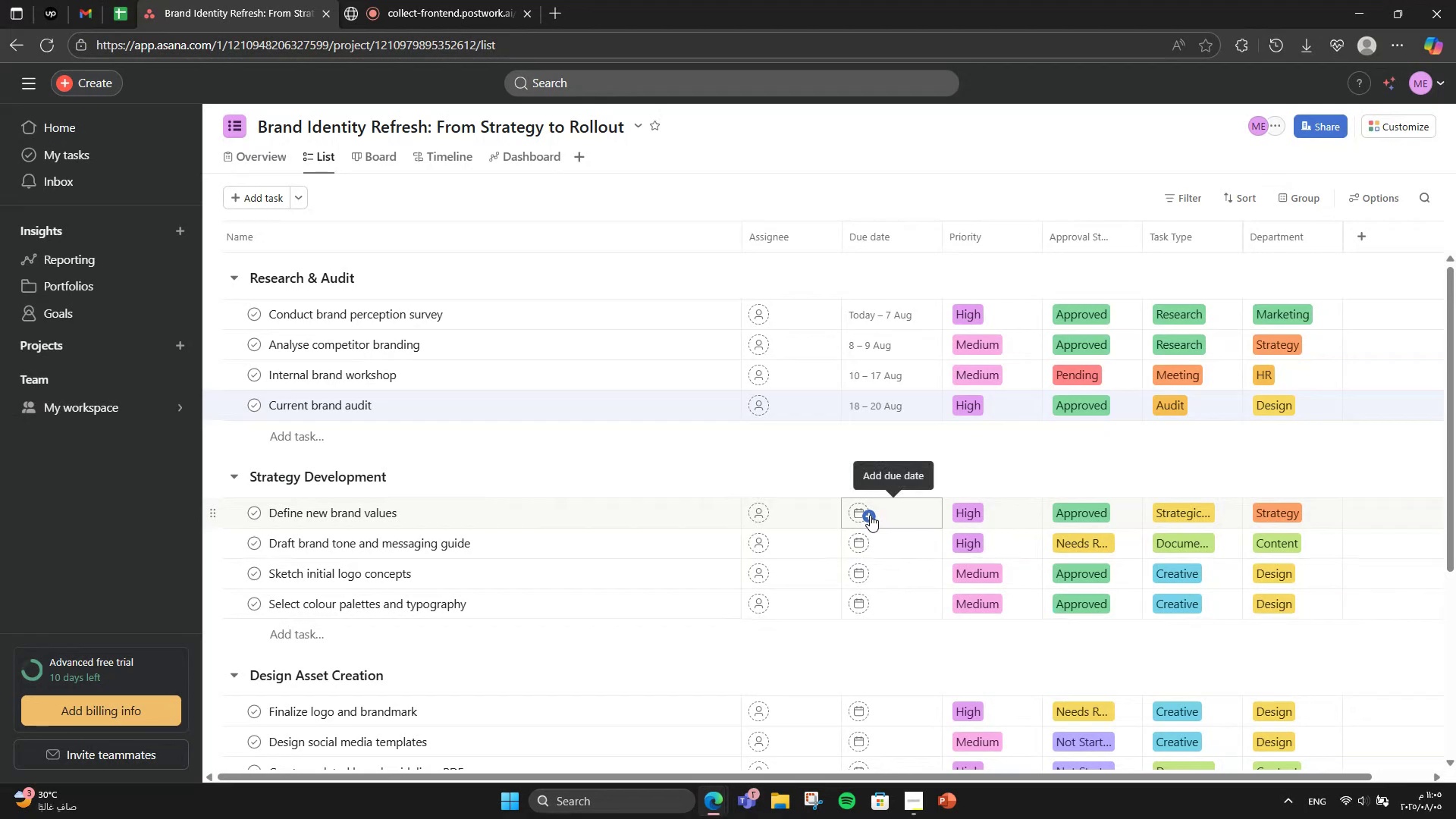 
left_click([870, 515])
 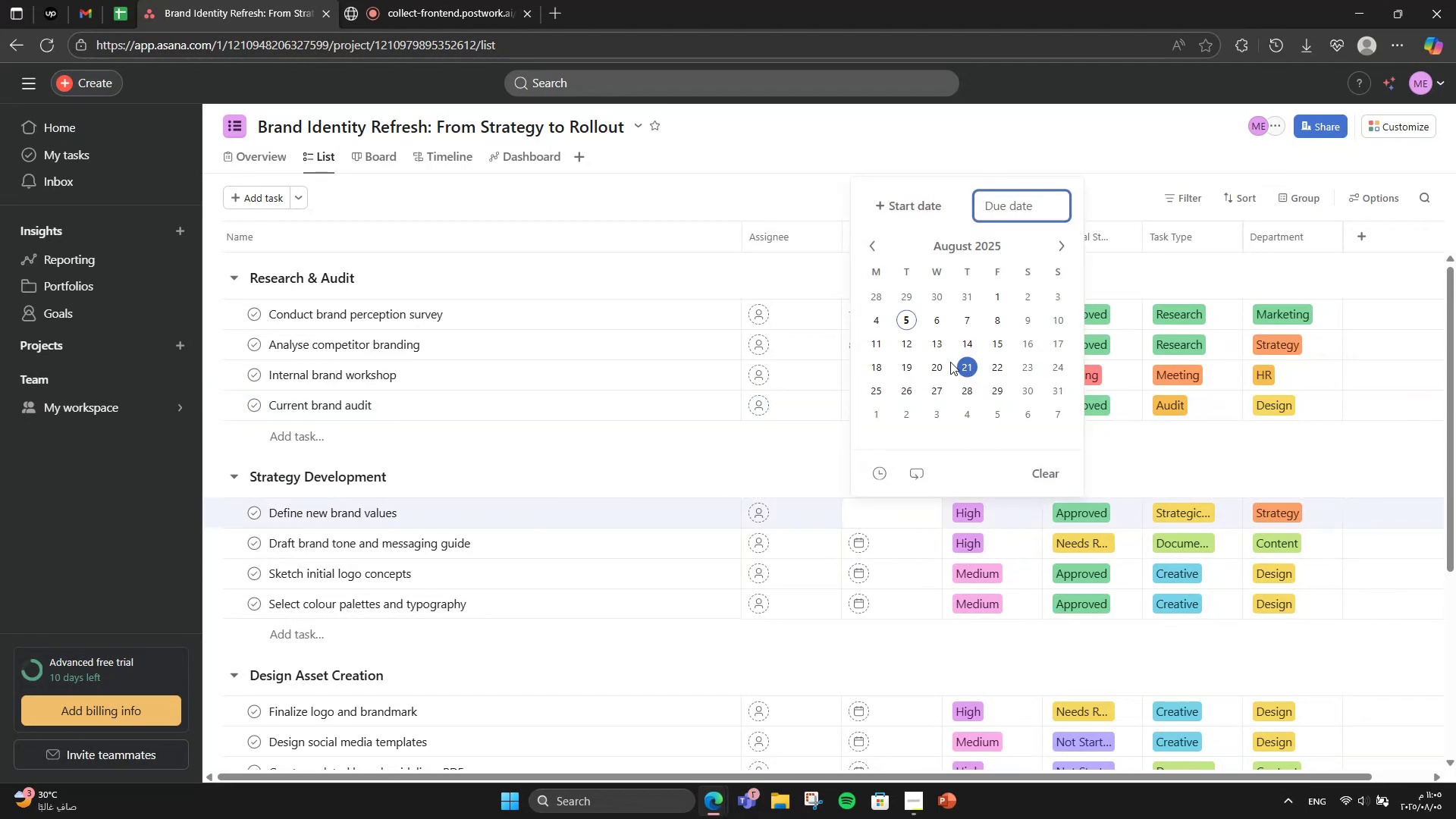 
left_click([915, 210])
 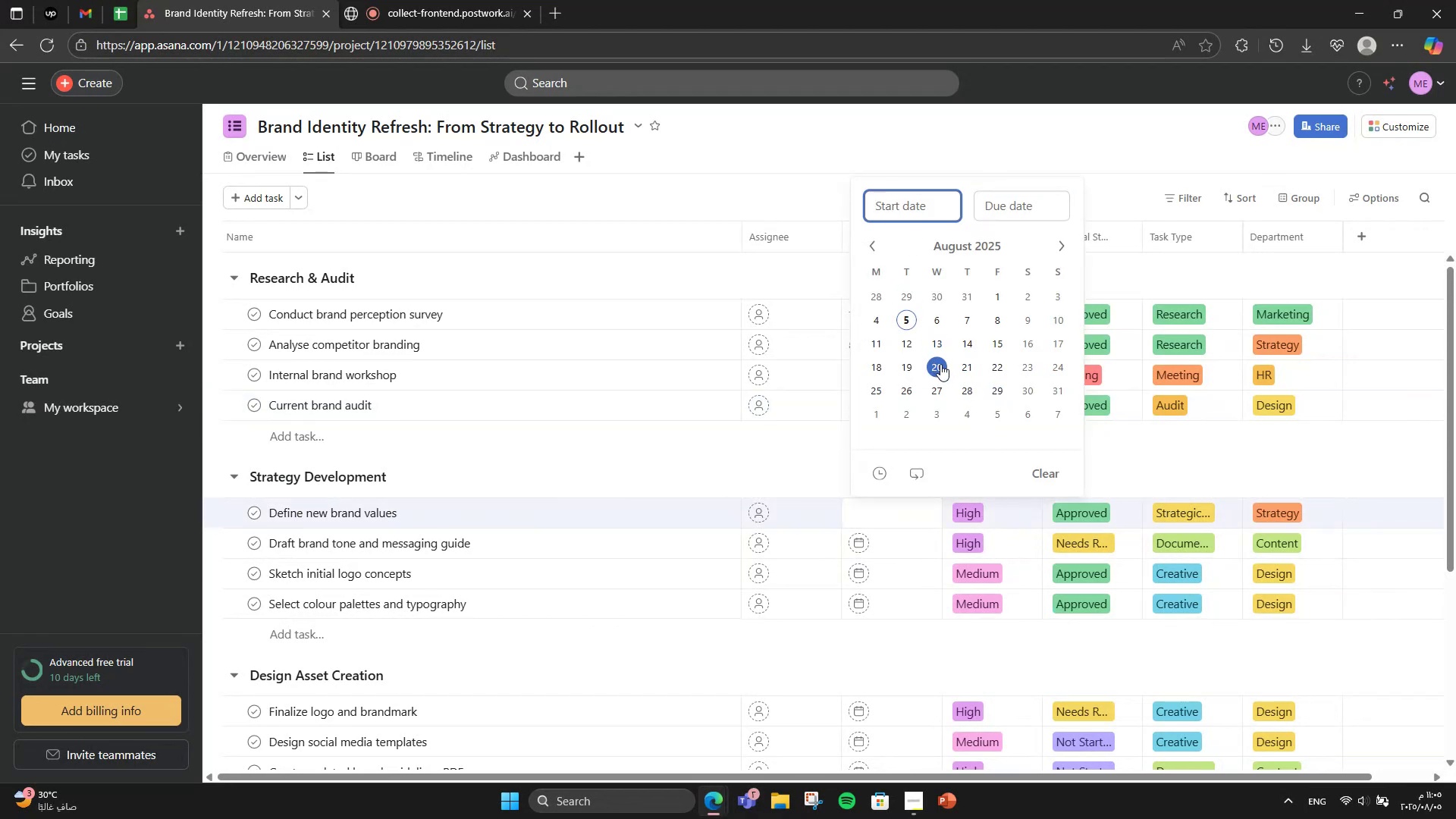 
left_click([940, 364])
 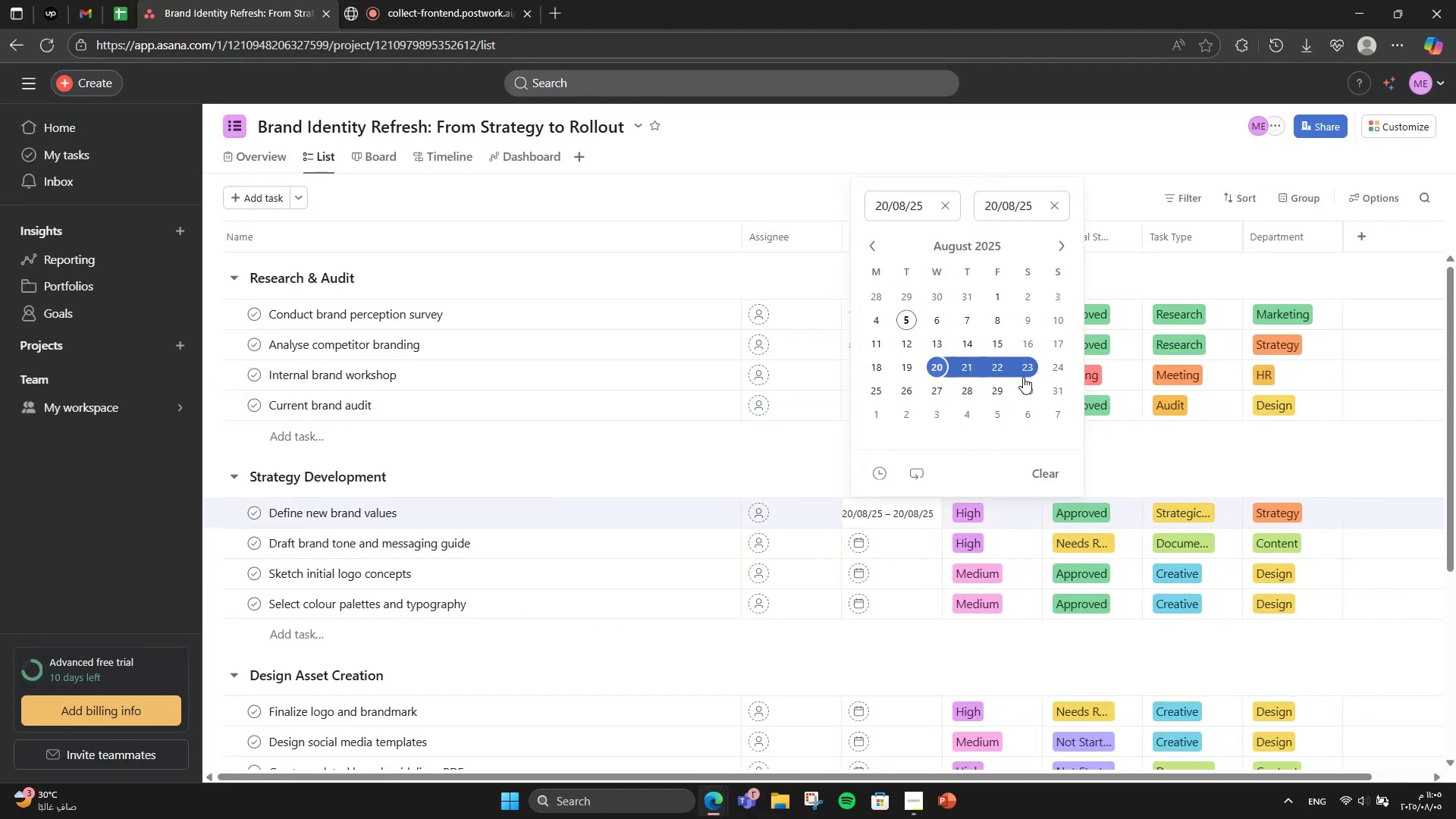 
left_click([1023, 377])
 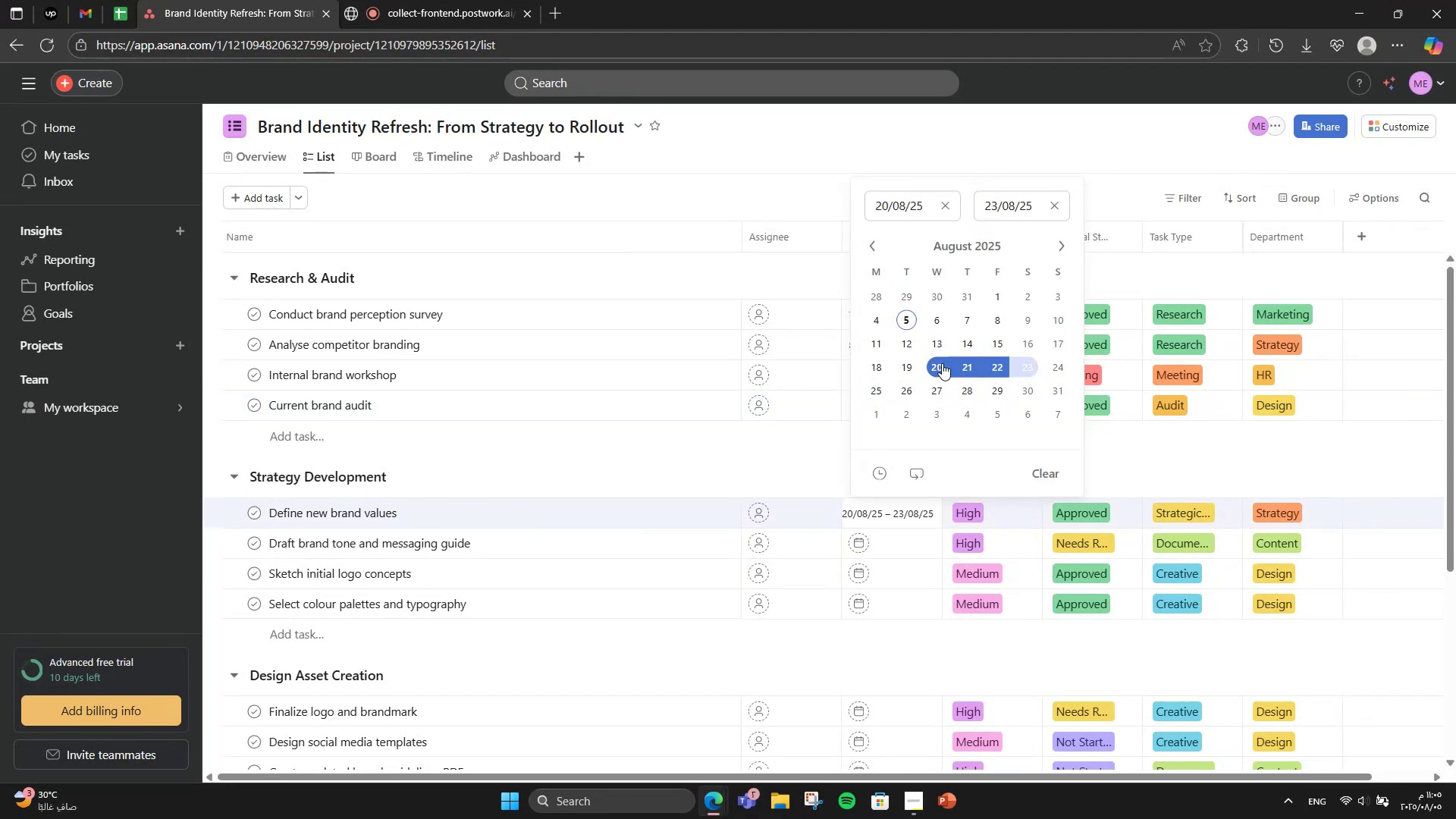 
left_click([698, 474])
 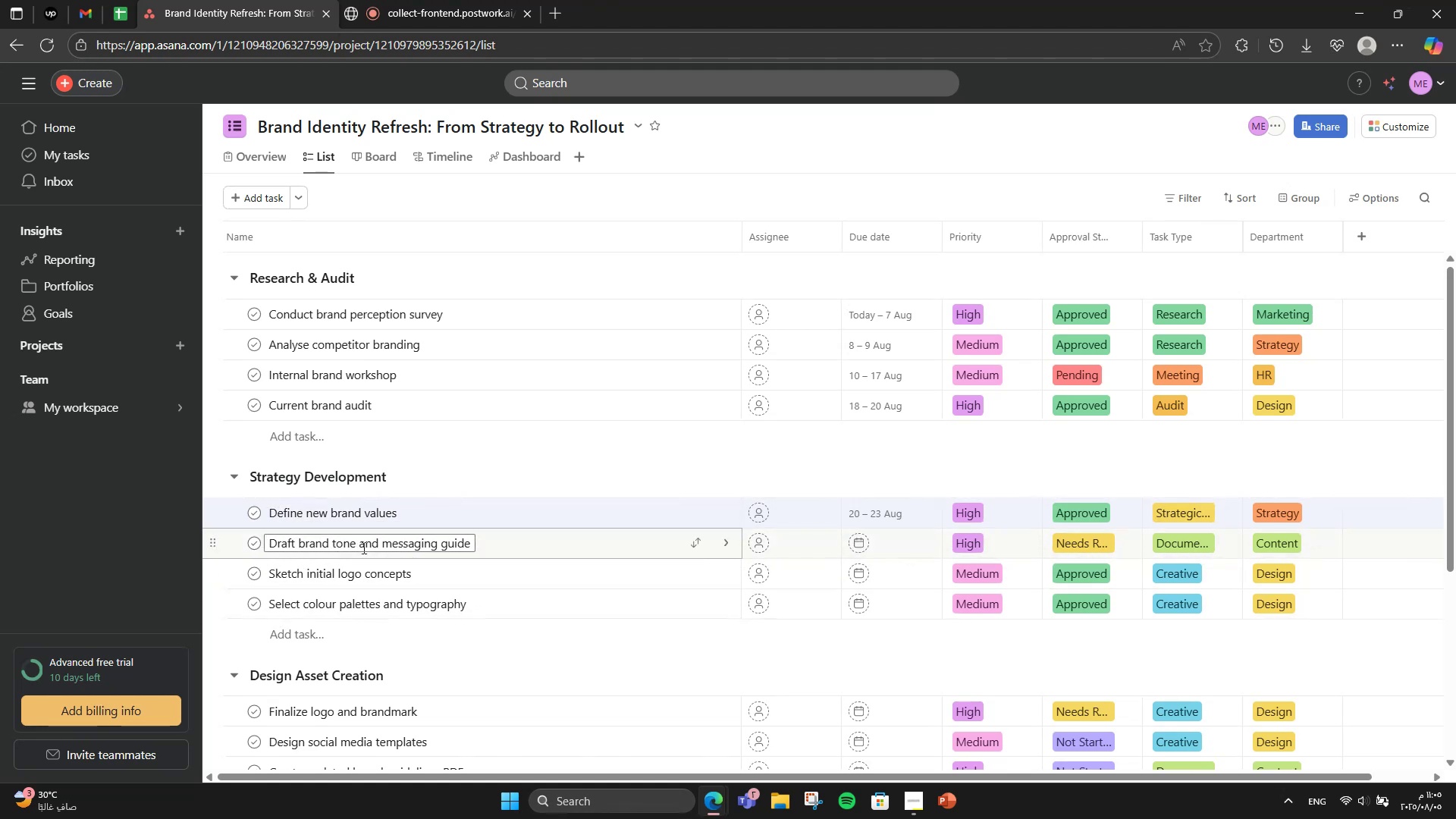 
wait(6.66)
 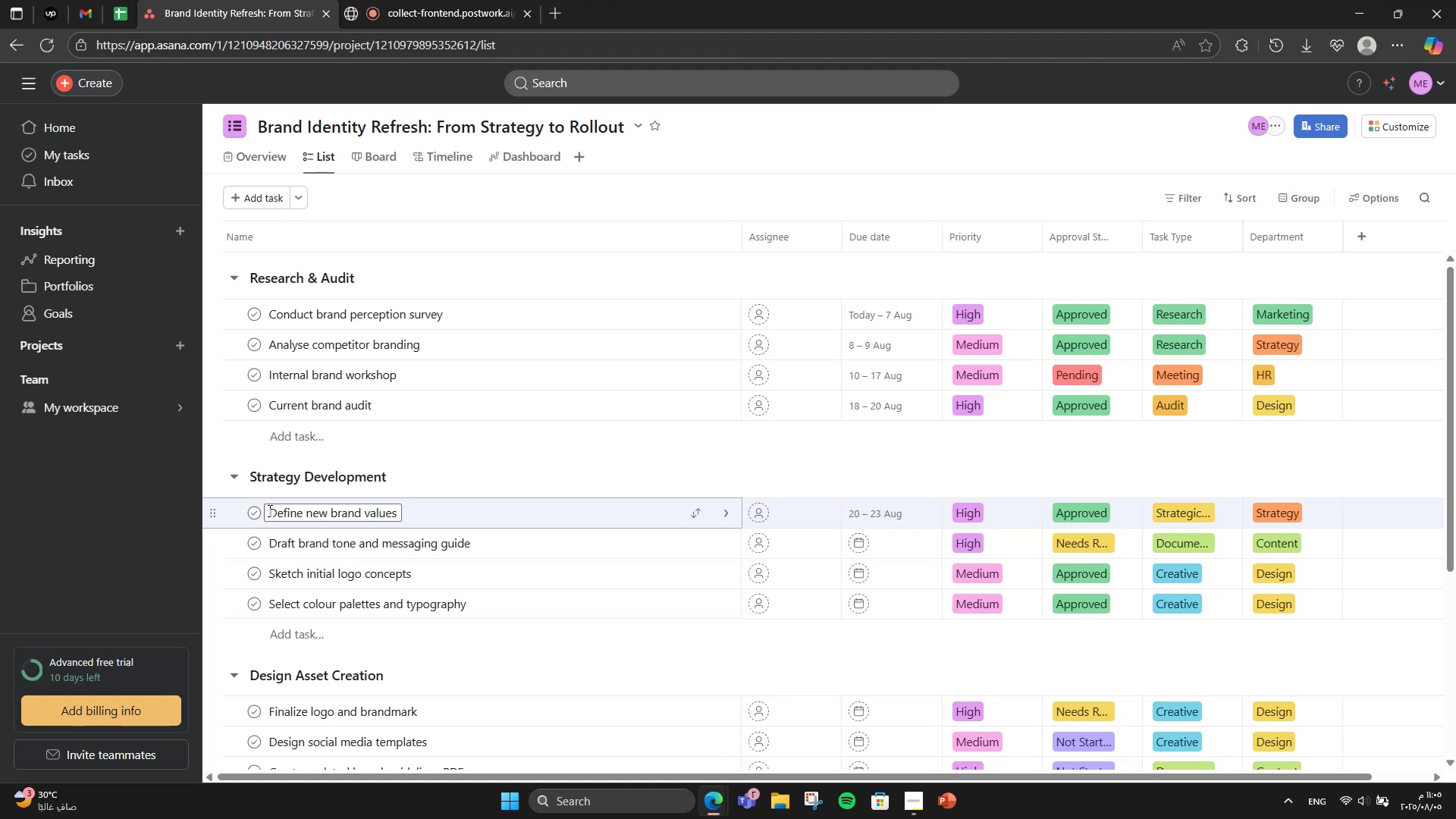 
left_click([883, 554])
 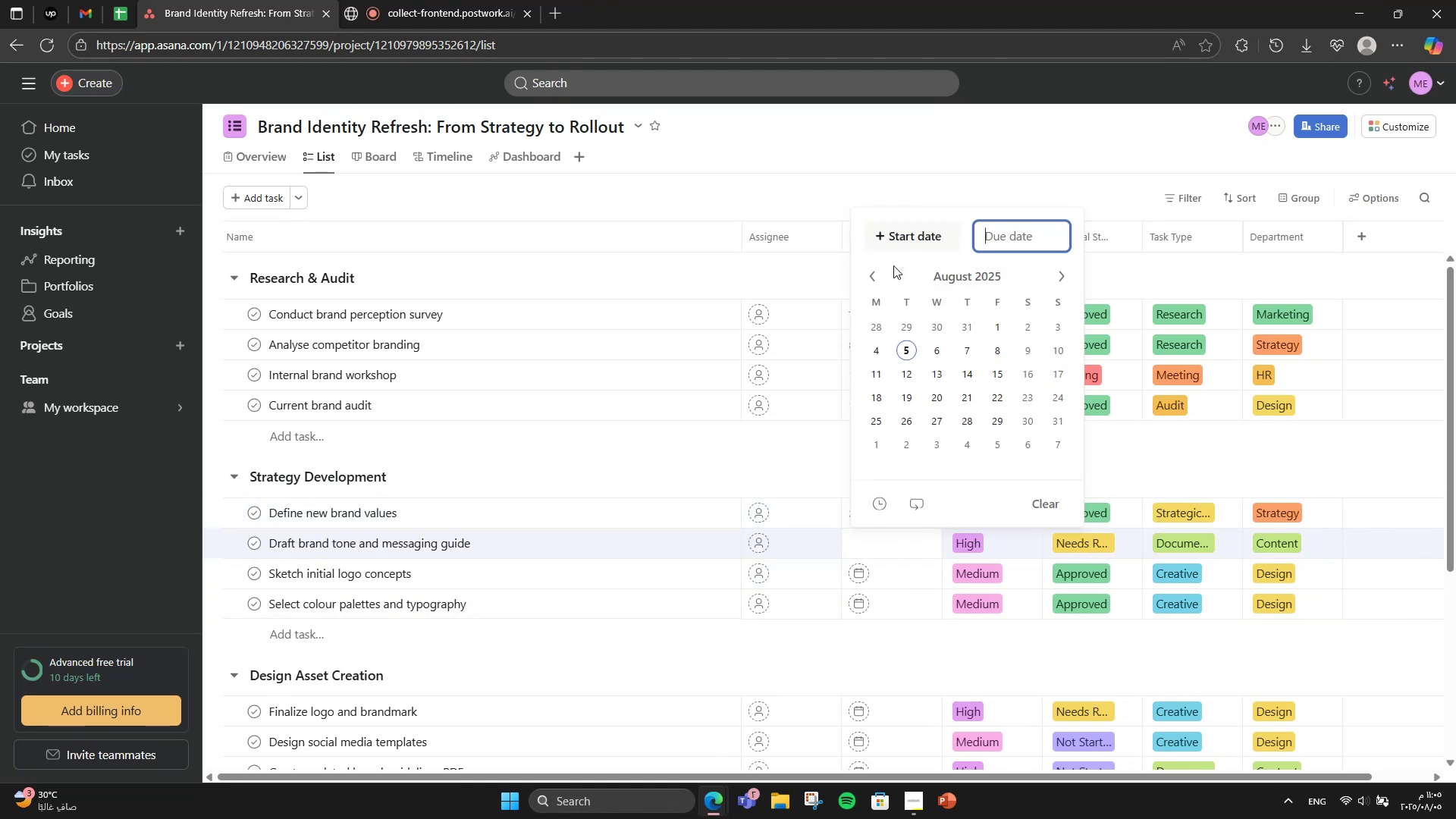 
left_click([719, 452])
 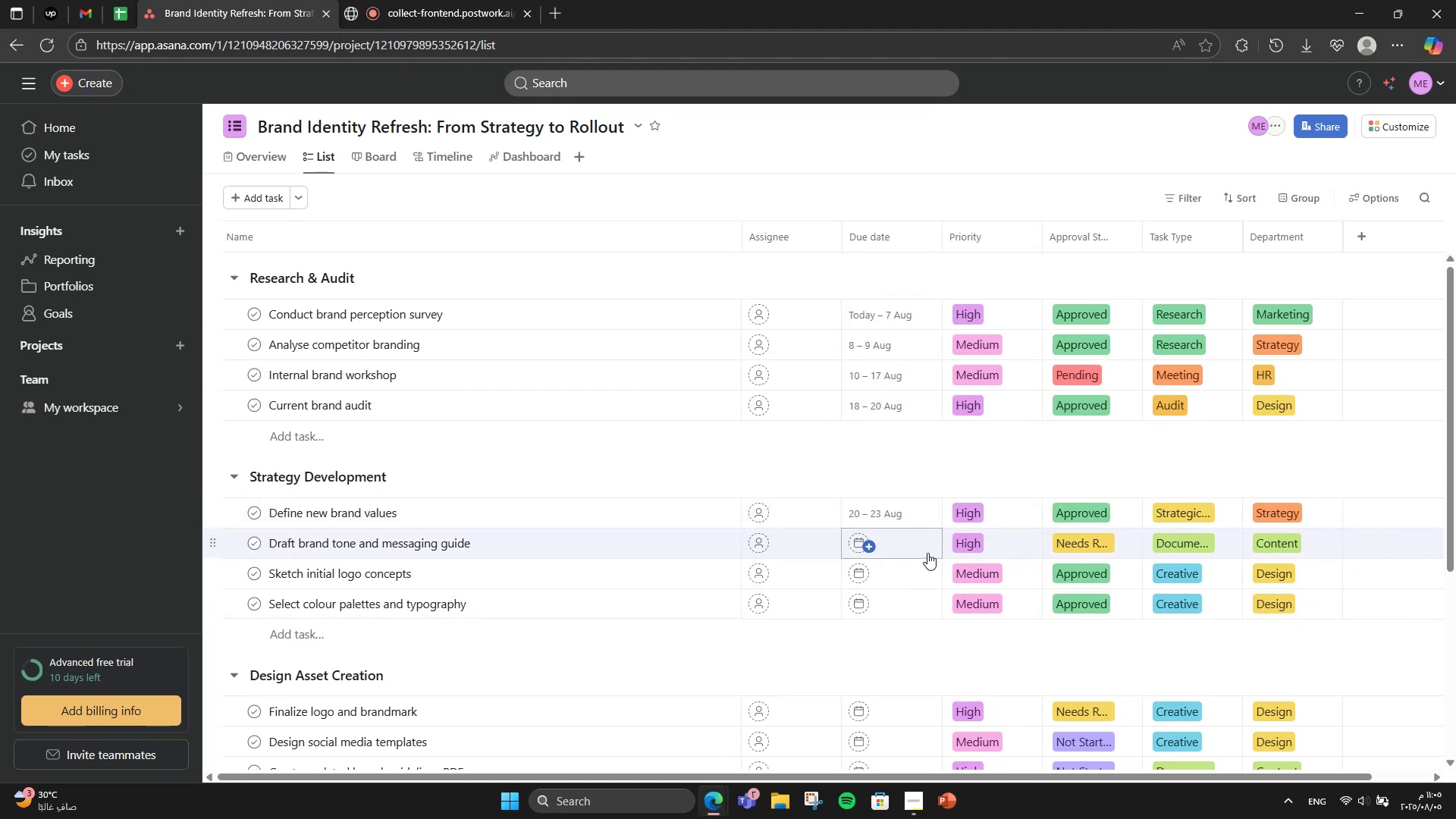 
left_click([925, 552])
 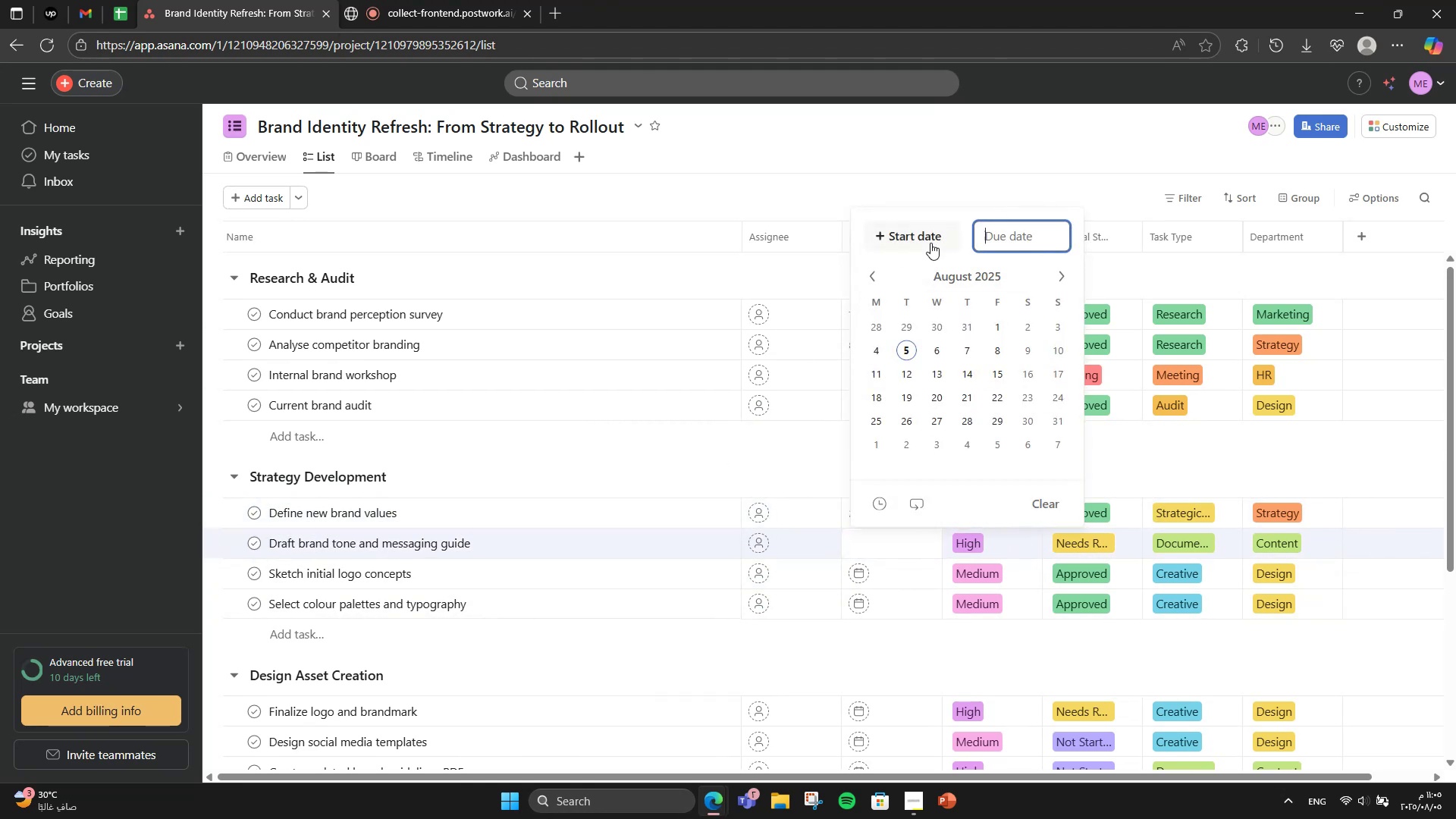 
left_click([926, 244])
 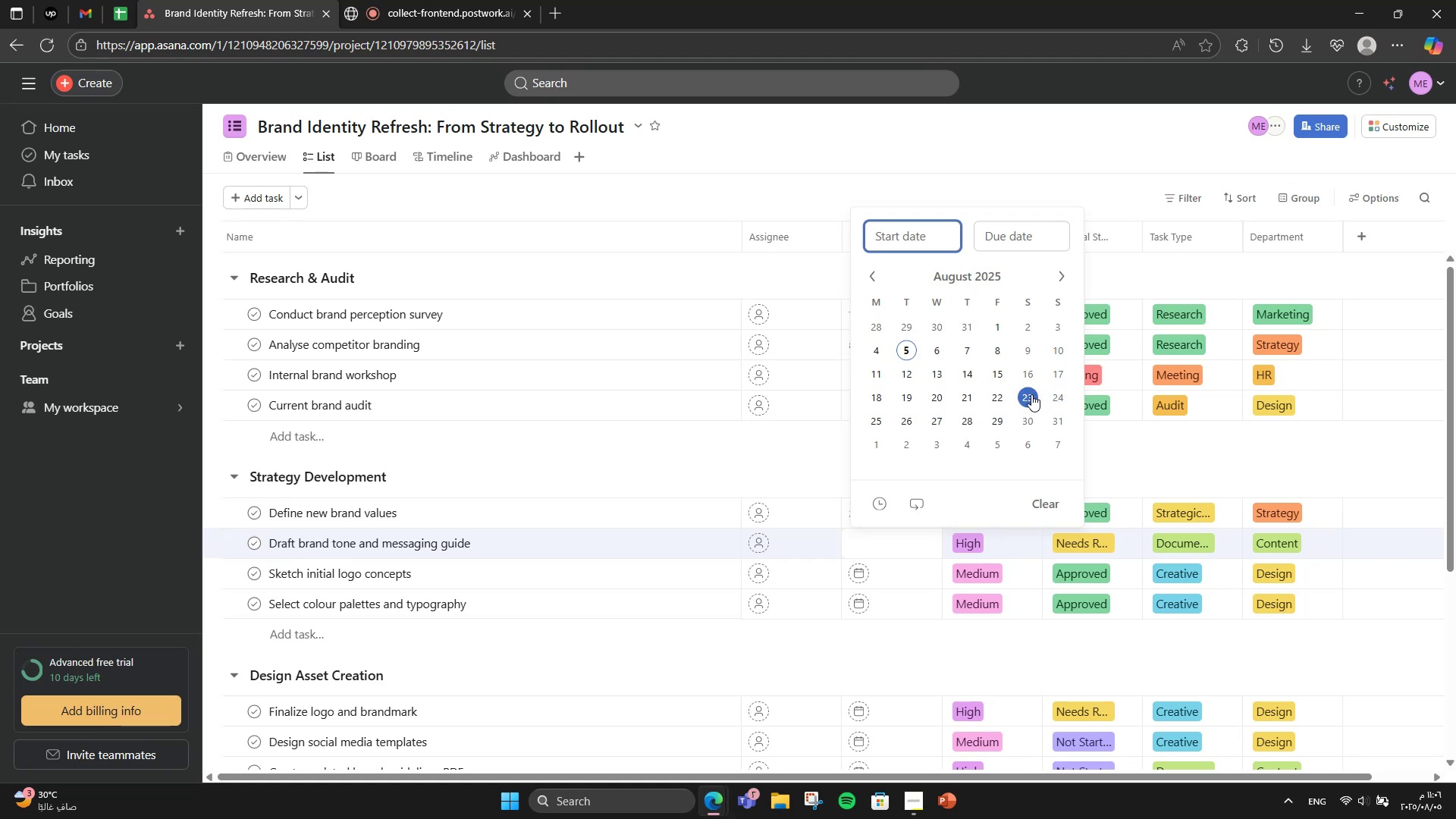 
left_click([1031, 394])
 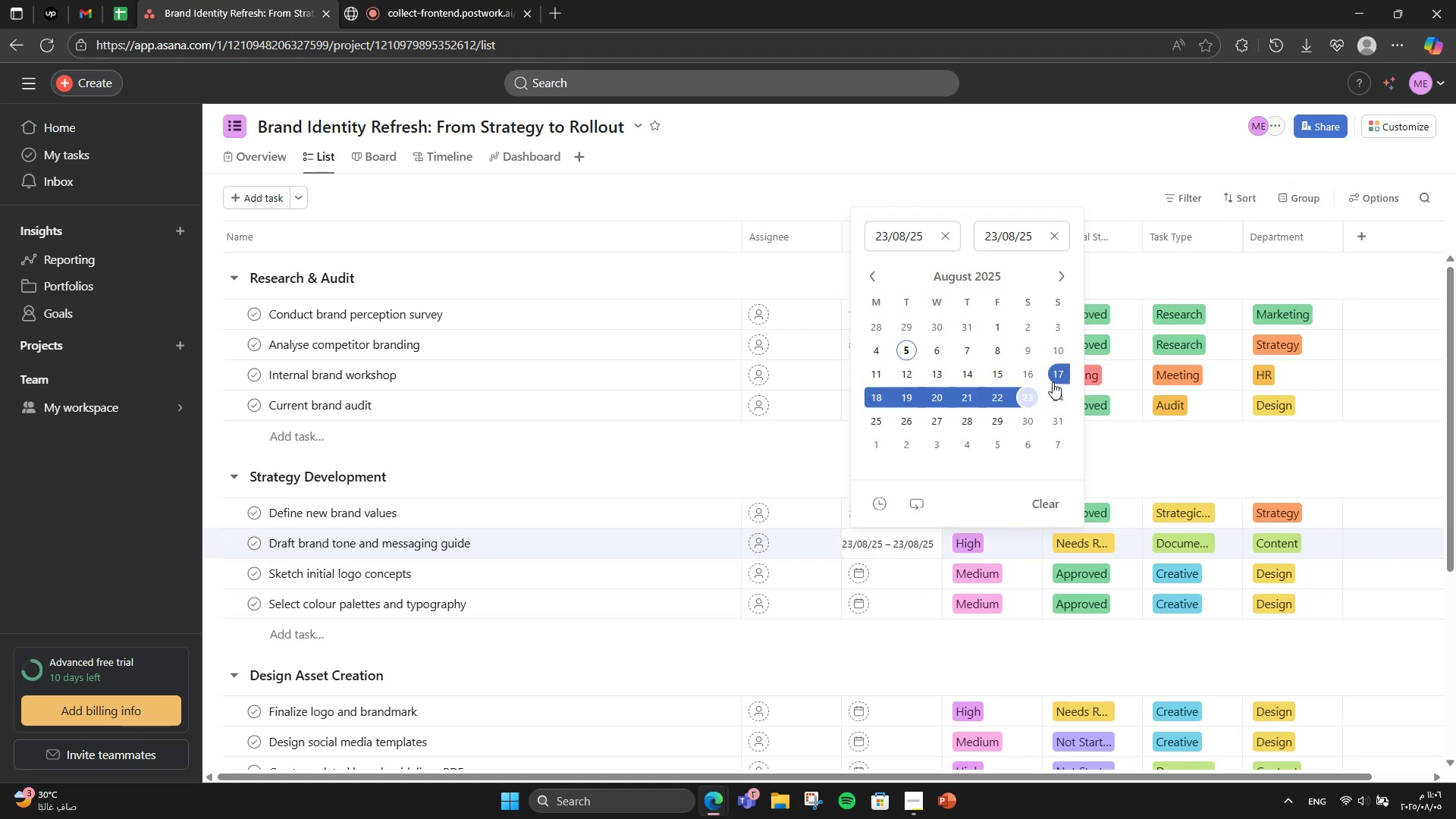 
left_click([1060, 391])
 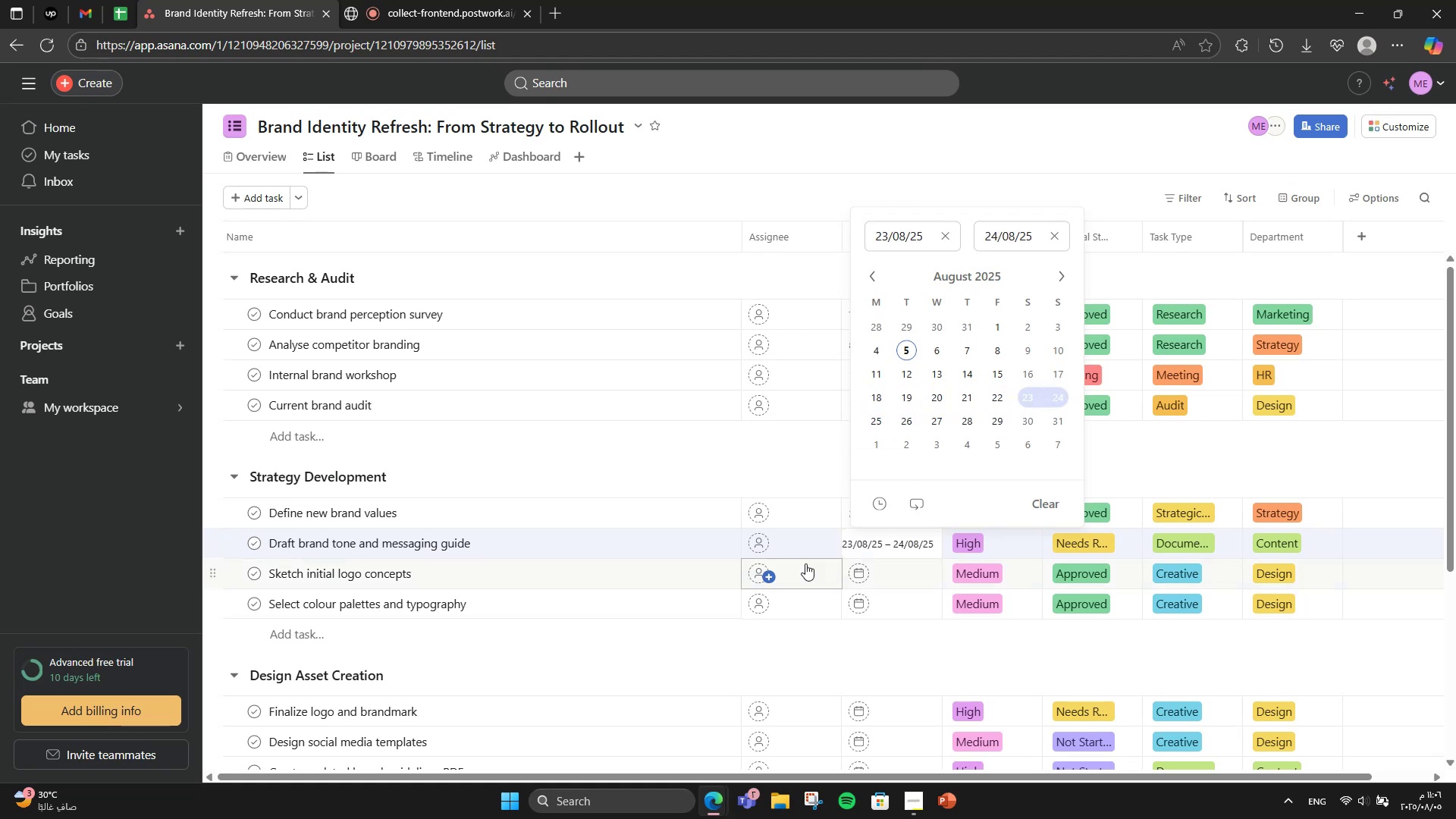 
mouse_move([864, 564])
 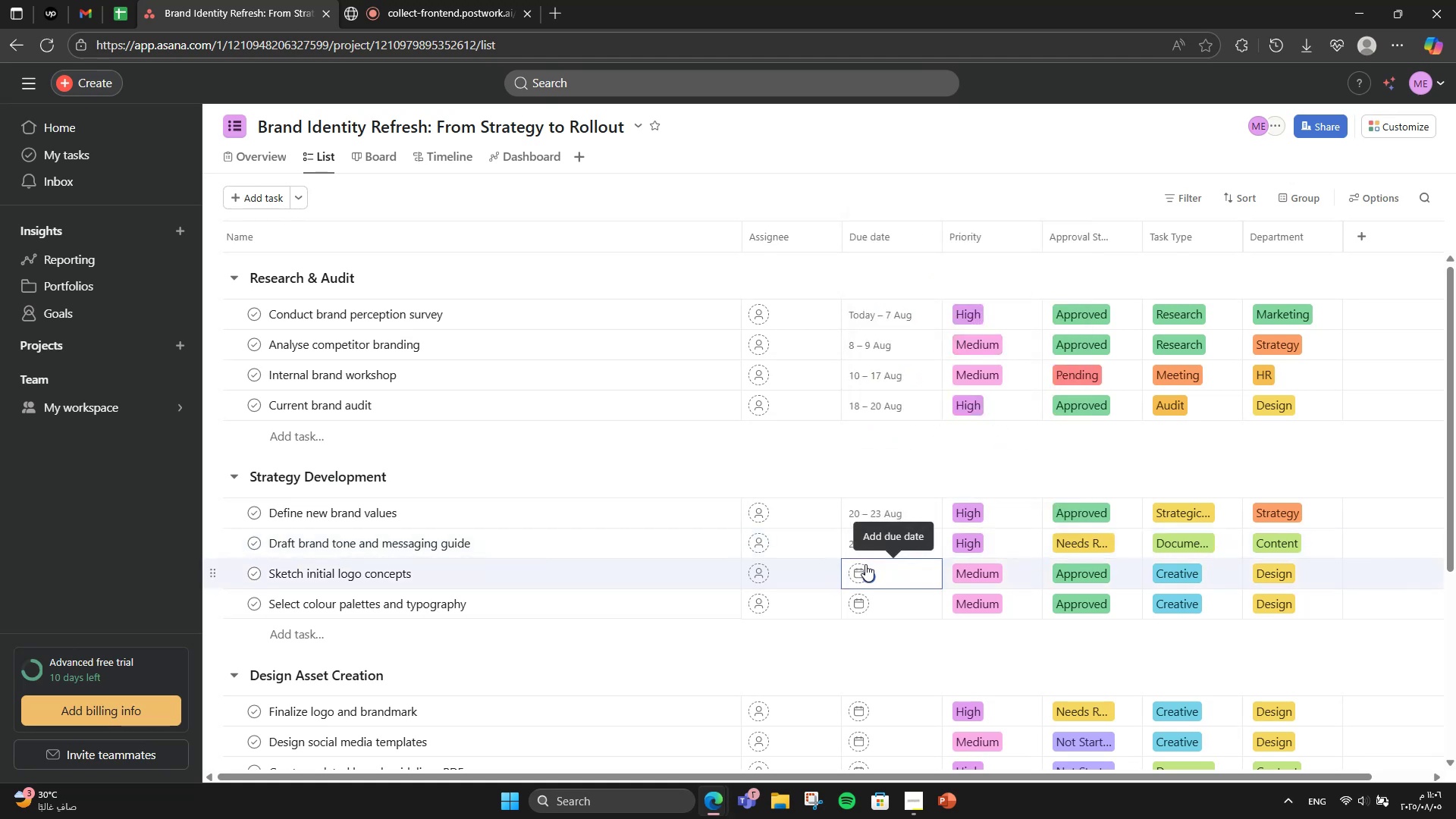 
left_click([865, 564])
 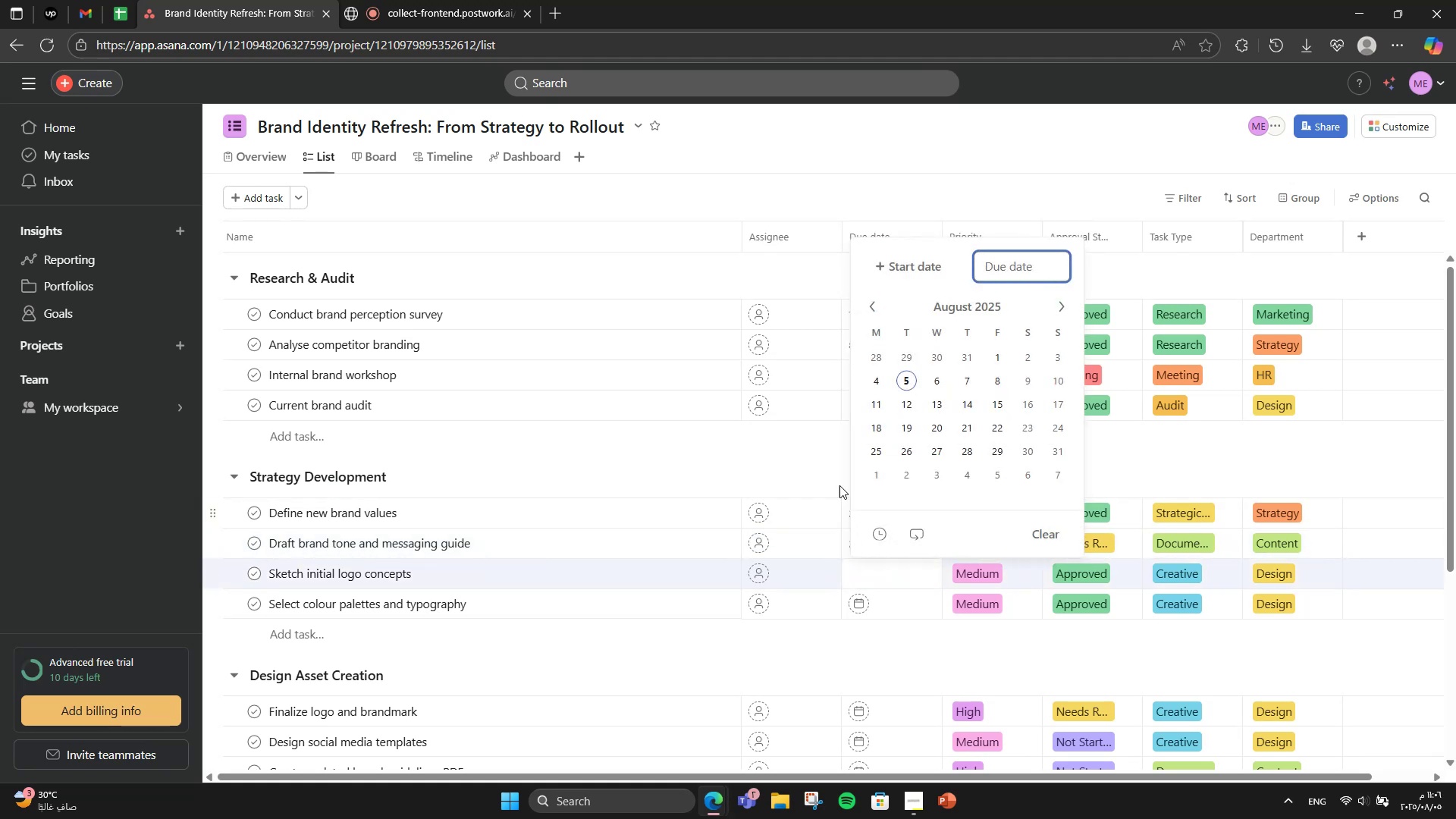 
left_click([837, 469])
 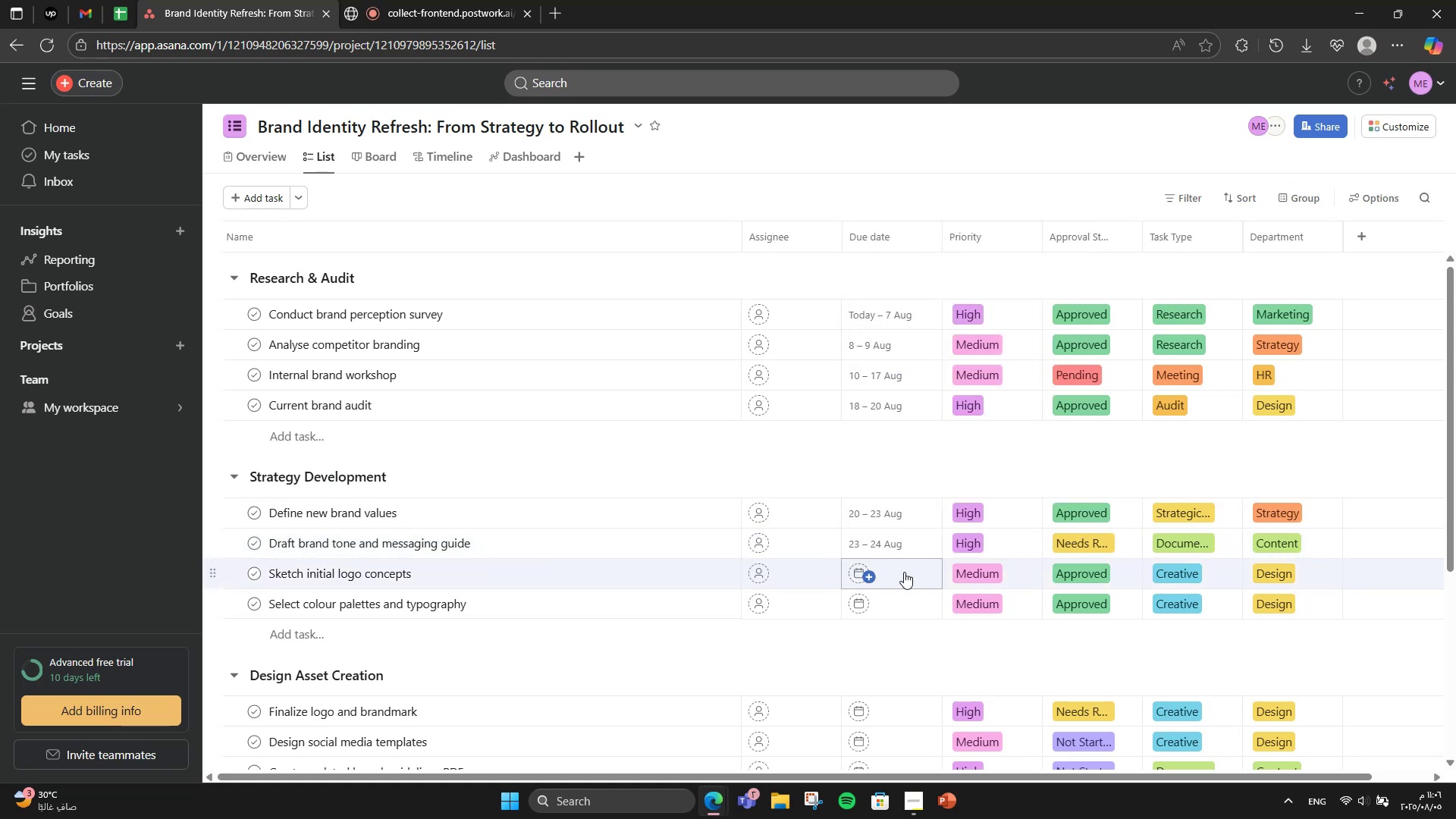 
left_click([904, 572])
 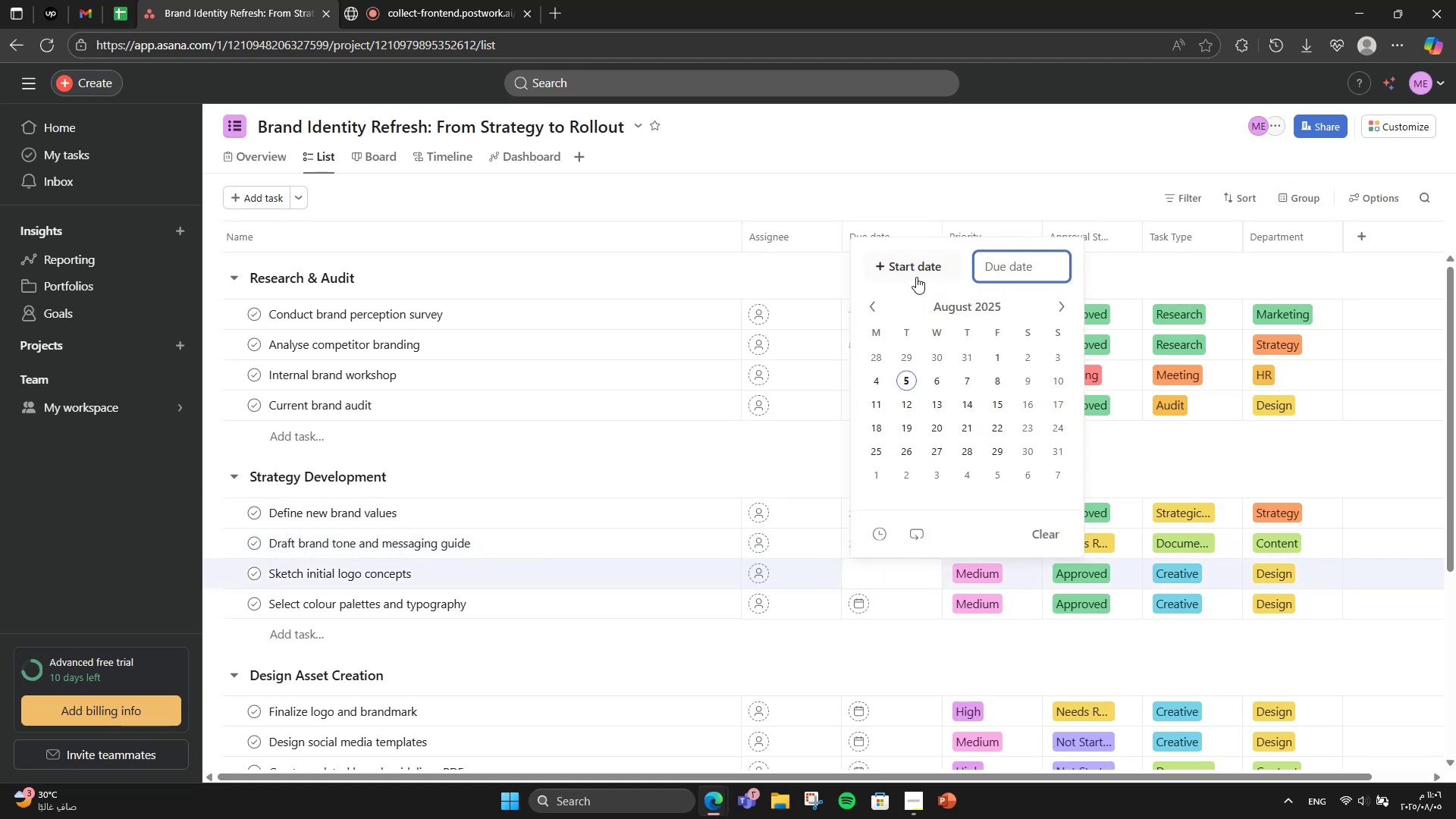 
left_click([916, 275])
 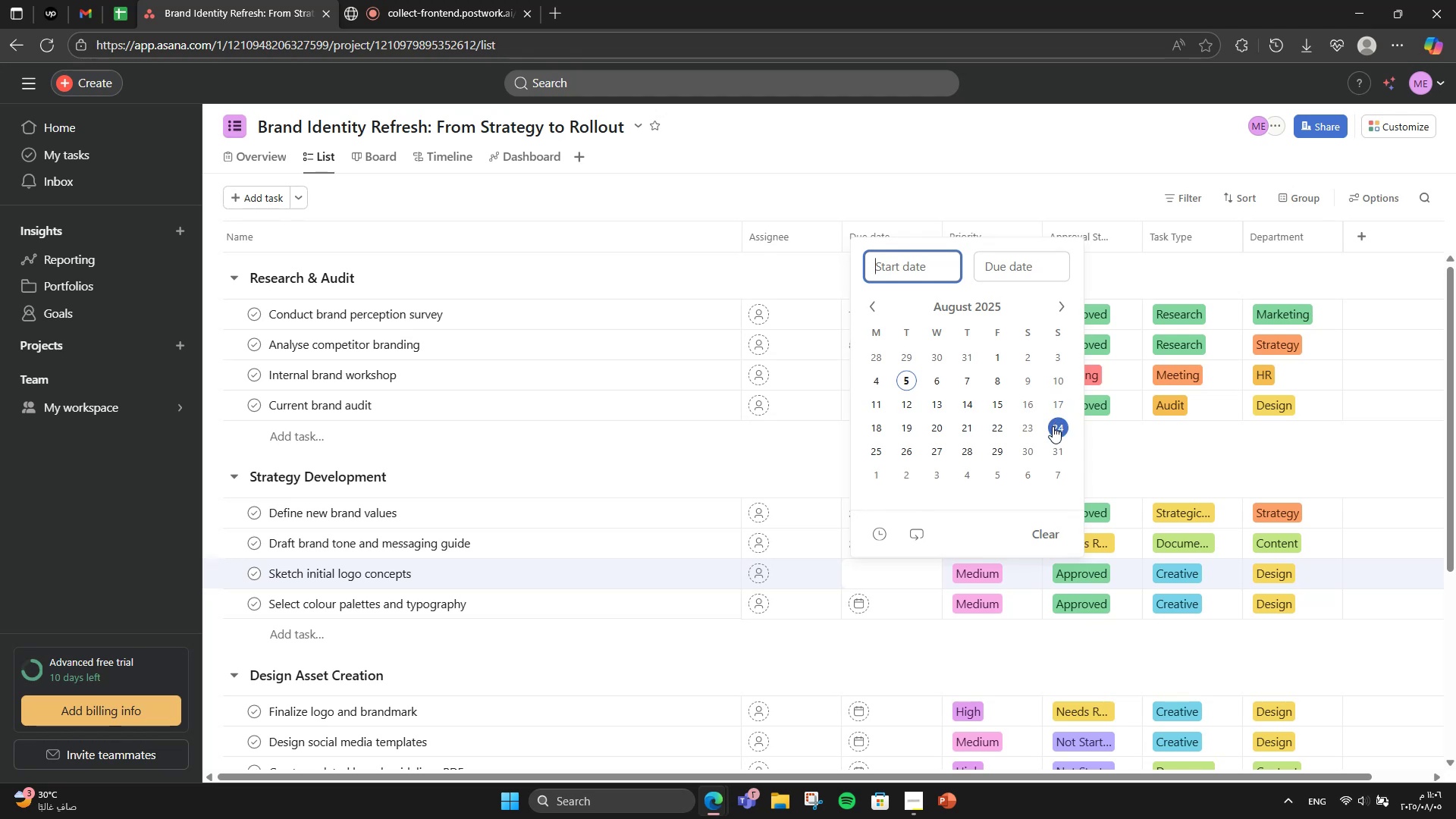 
left_click([1053, 429])
 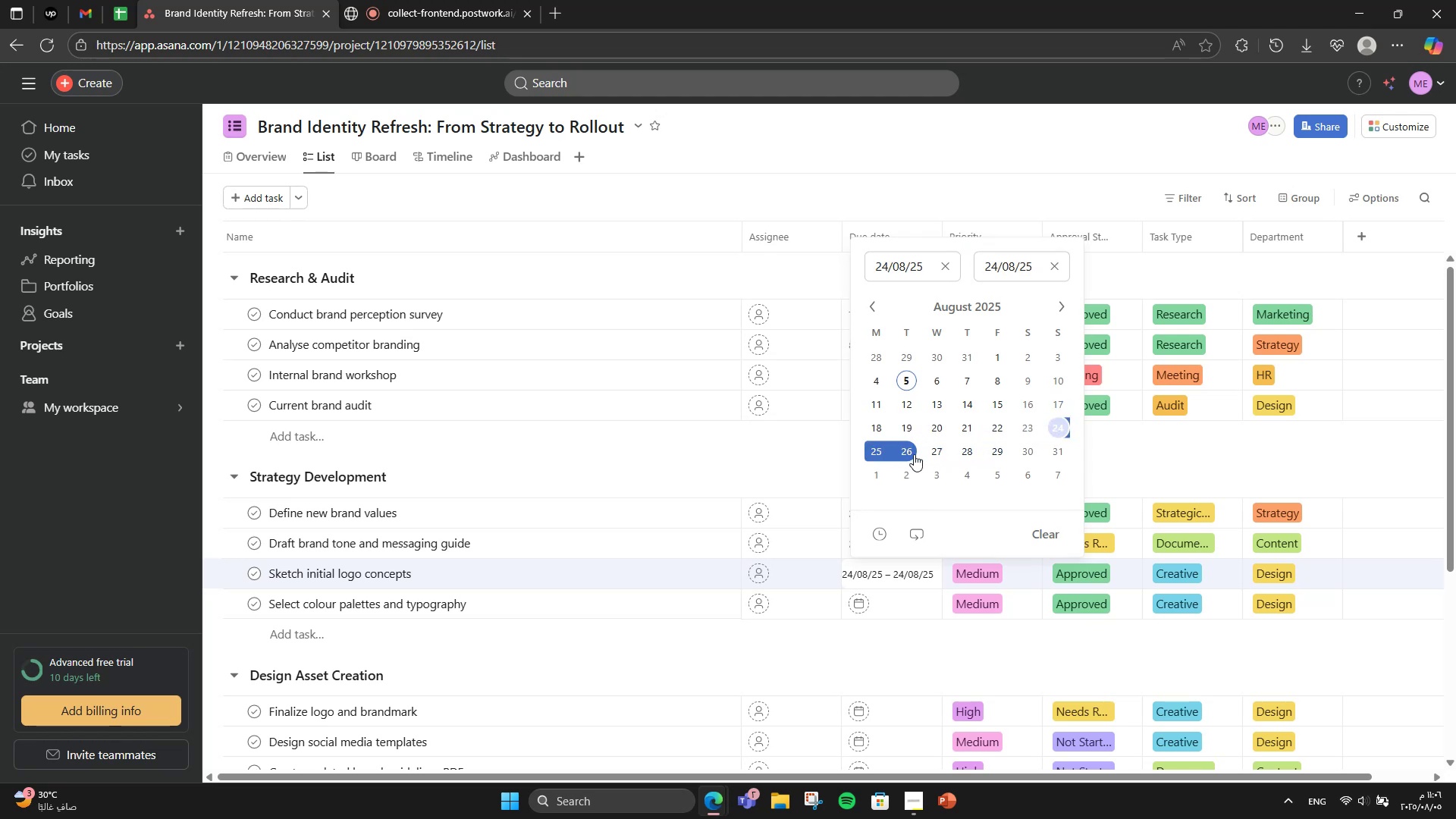 
left_click([940, 453])
 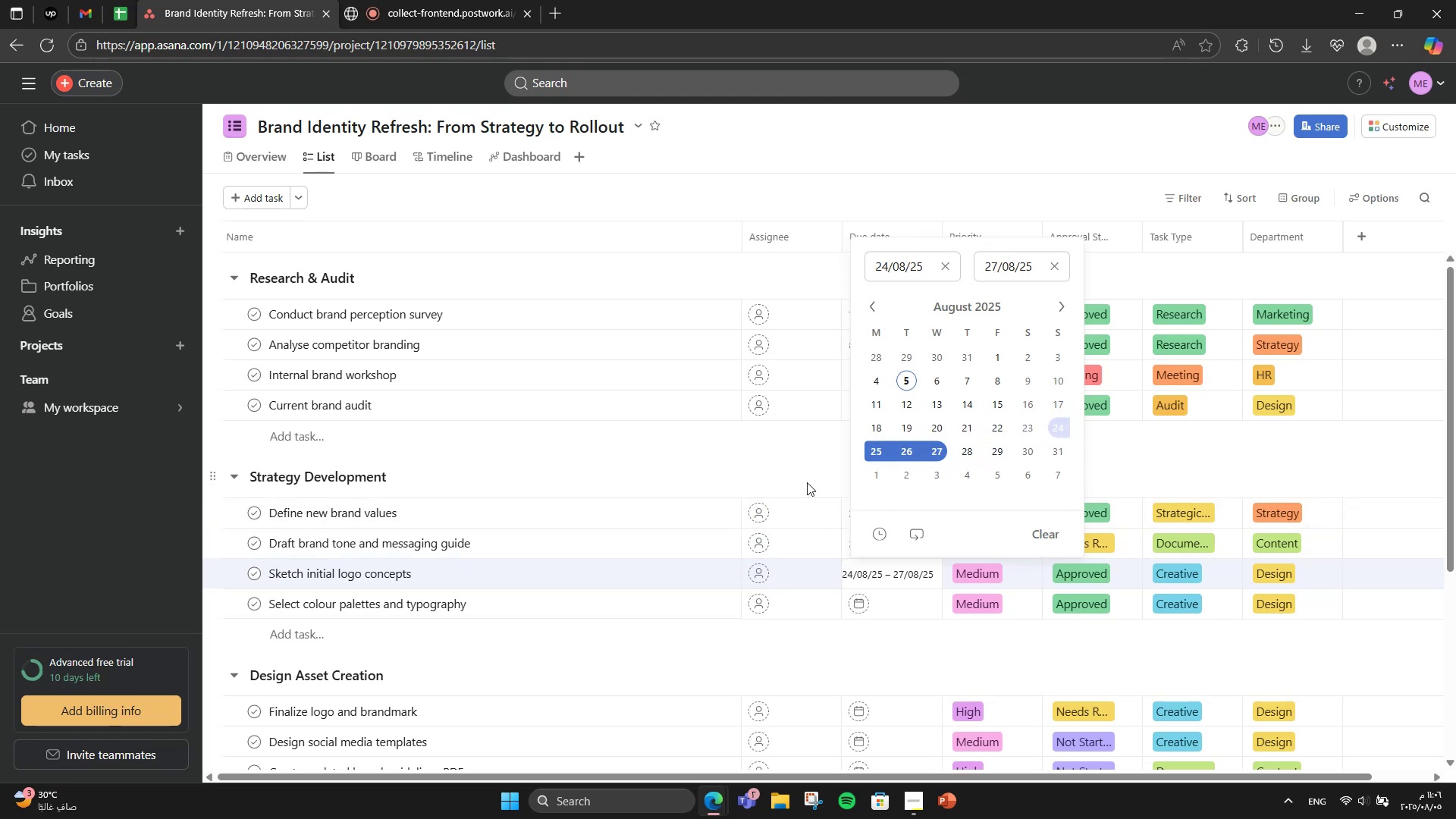 
left_click([806, 482])
 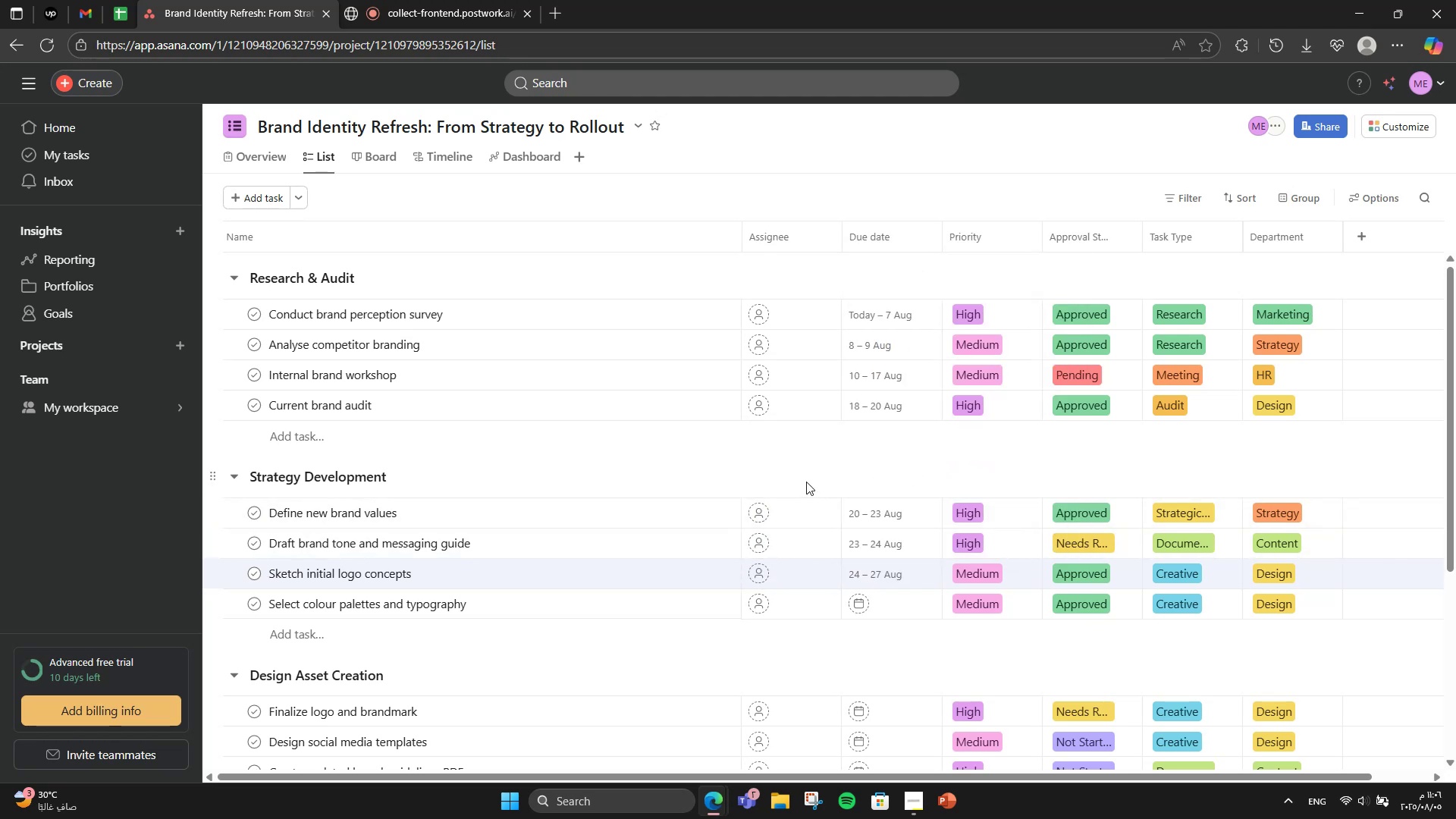 
mouse_move([946, 589])
 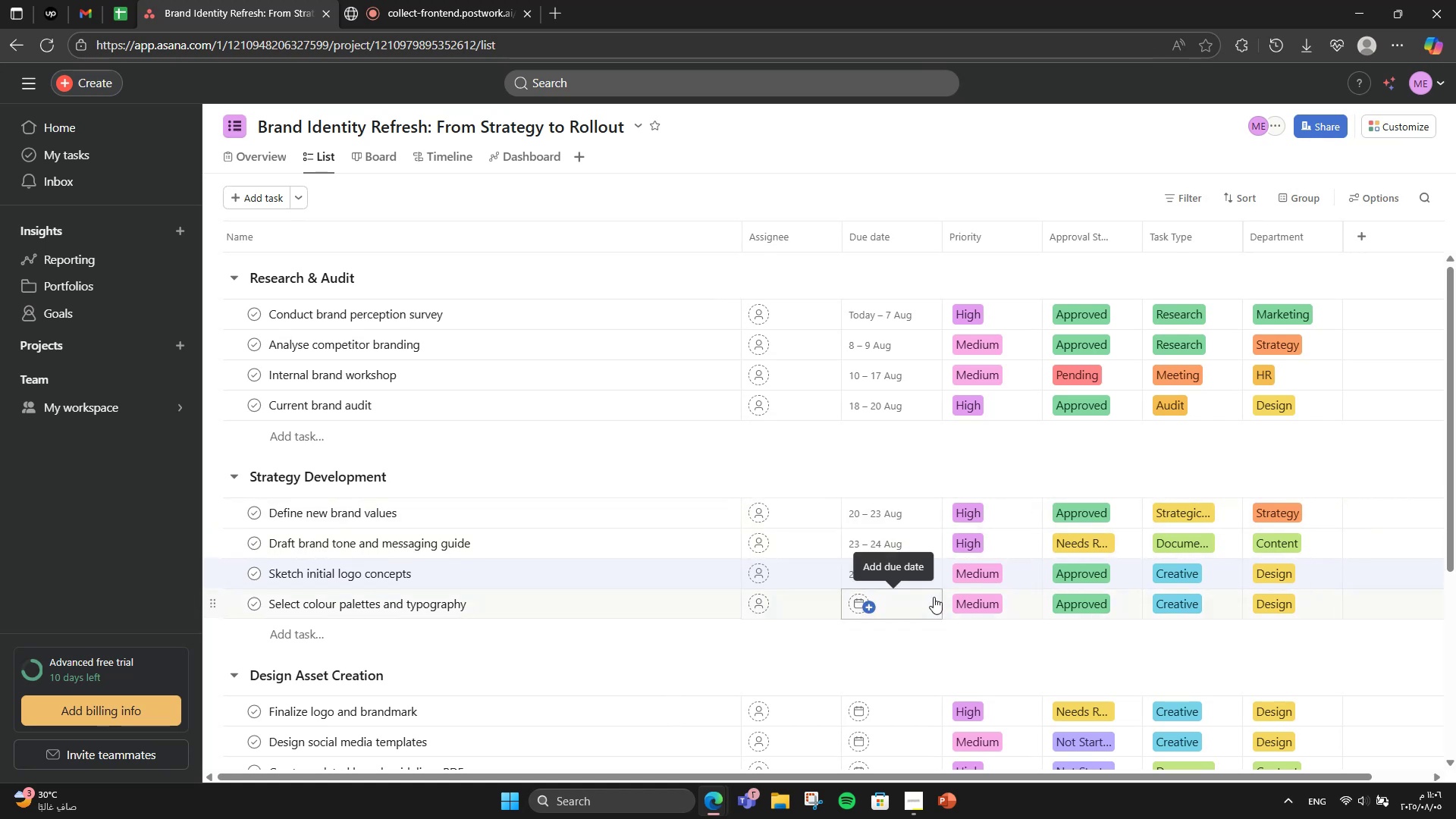 
left_click([934, 597])
 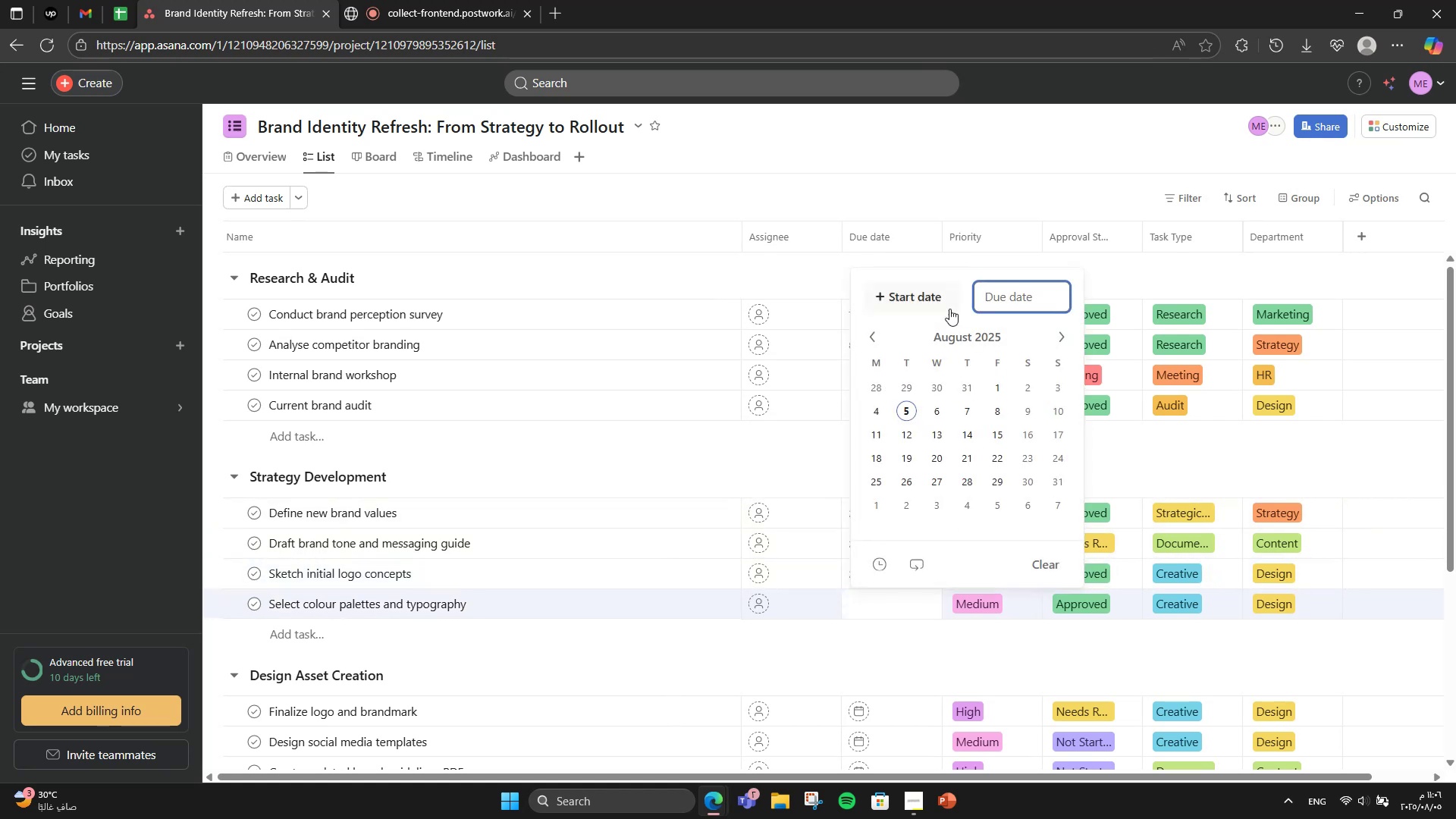 
left_click([946, 309])
 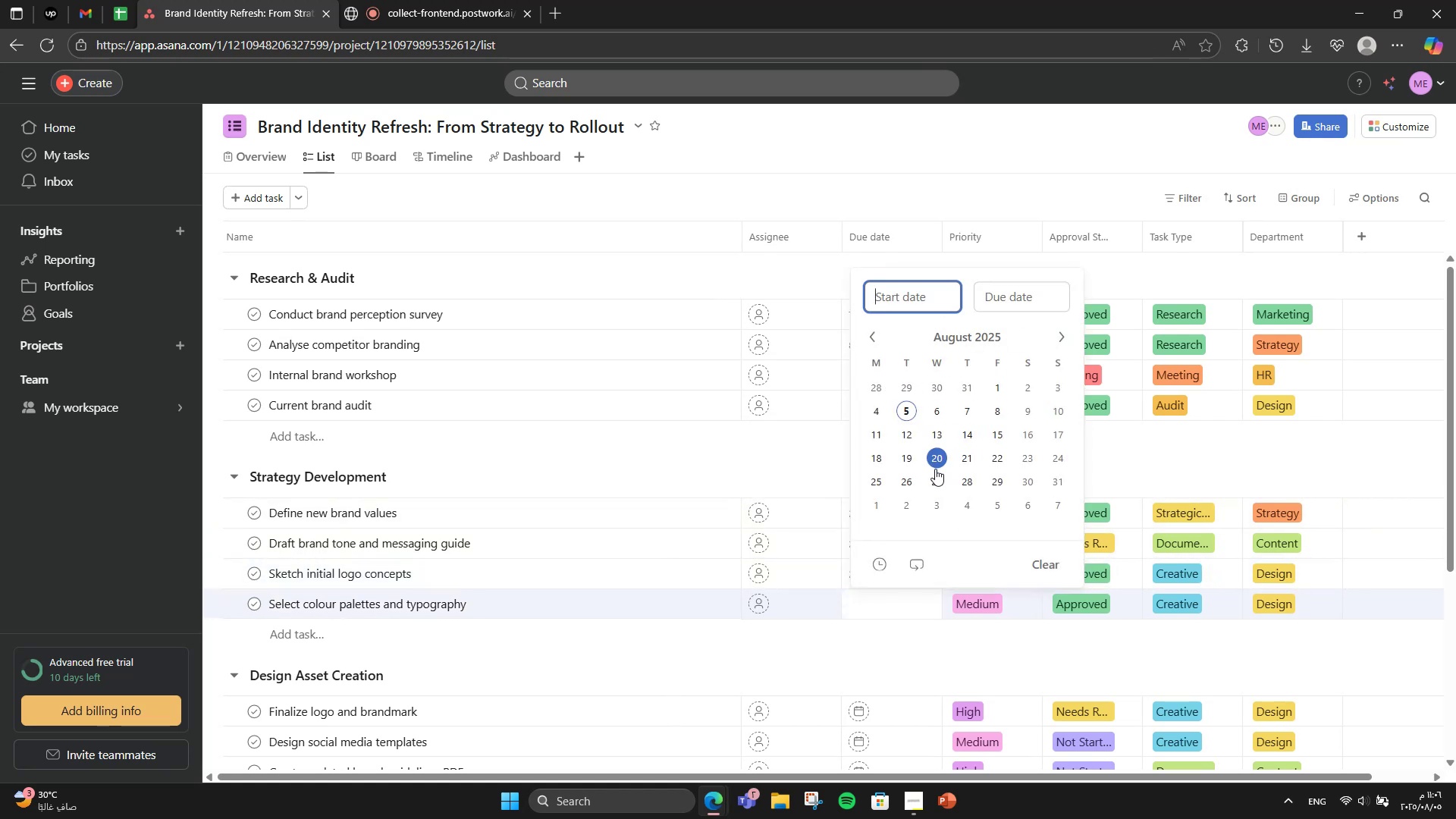 
left_click([936, 475])
 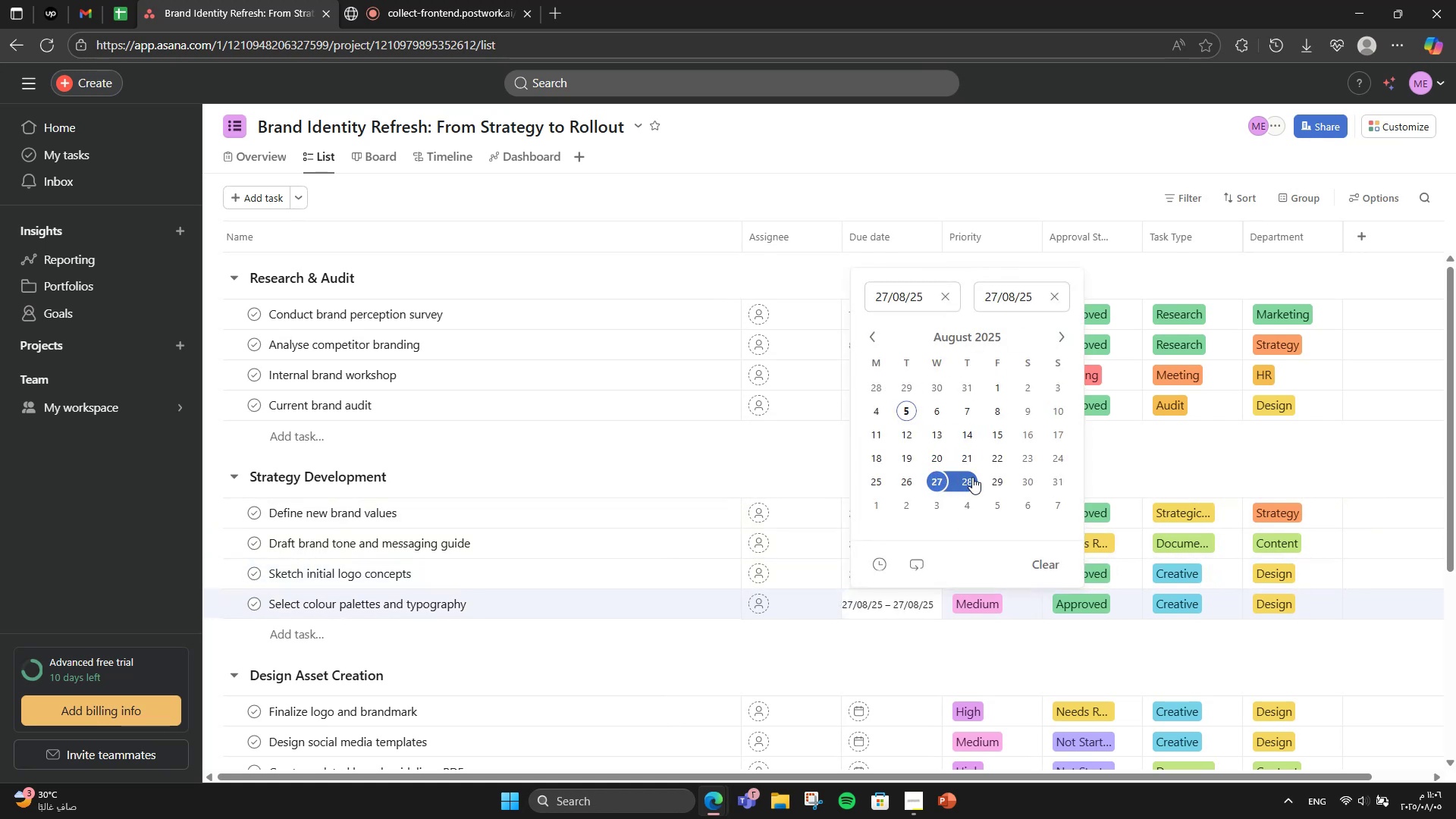 
left_click([972, 477])
 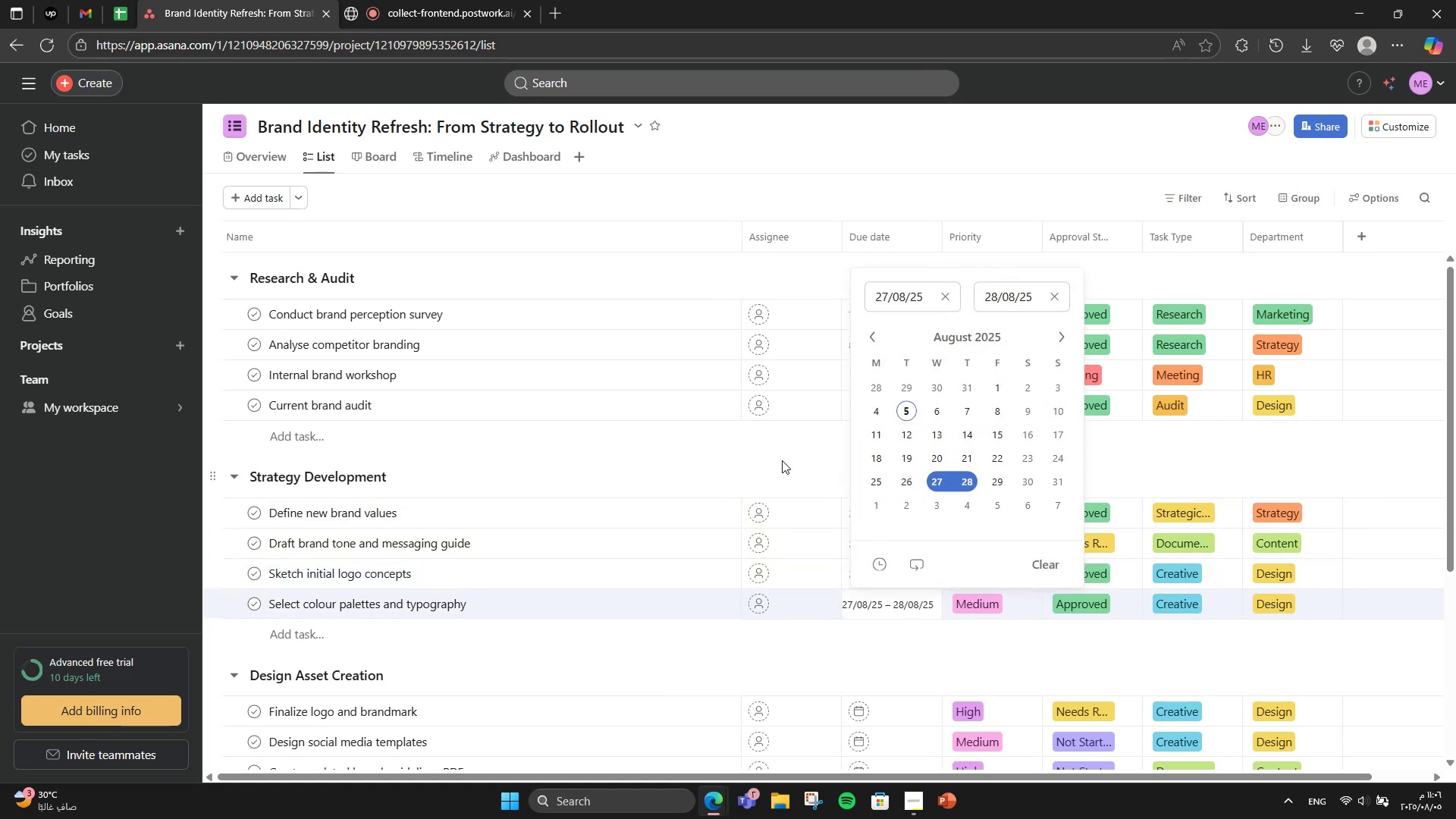 
left_click([782, 460])
 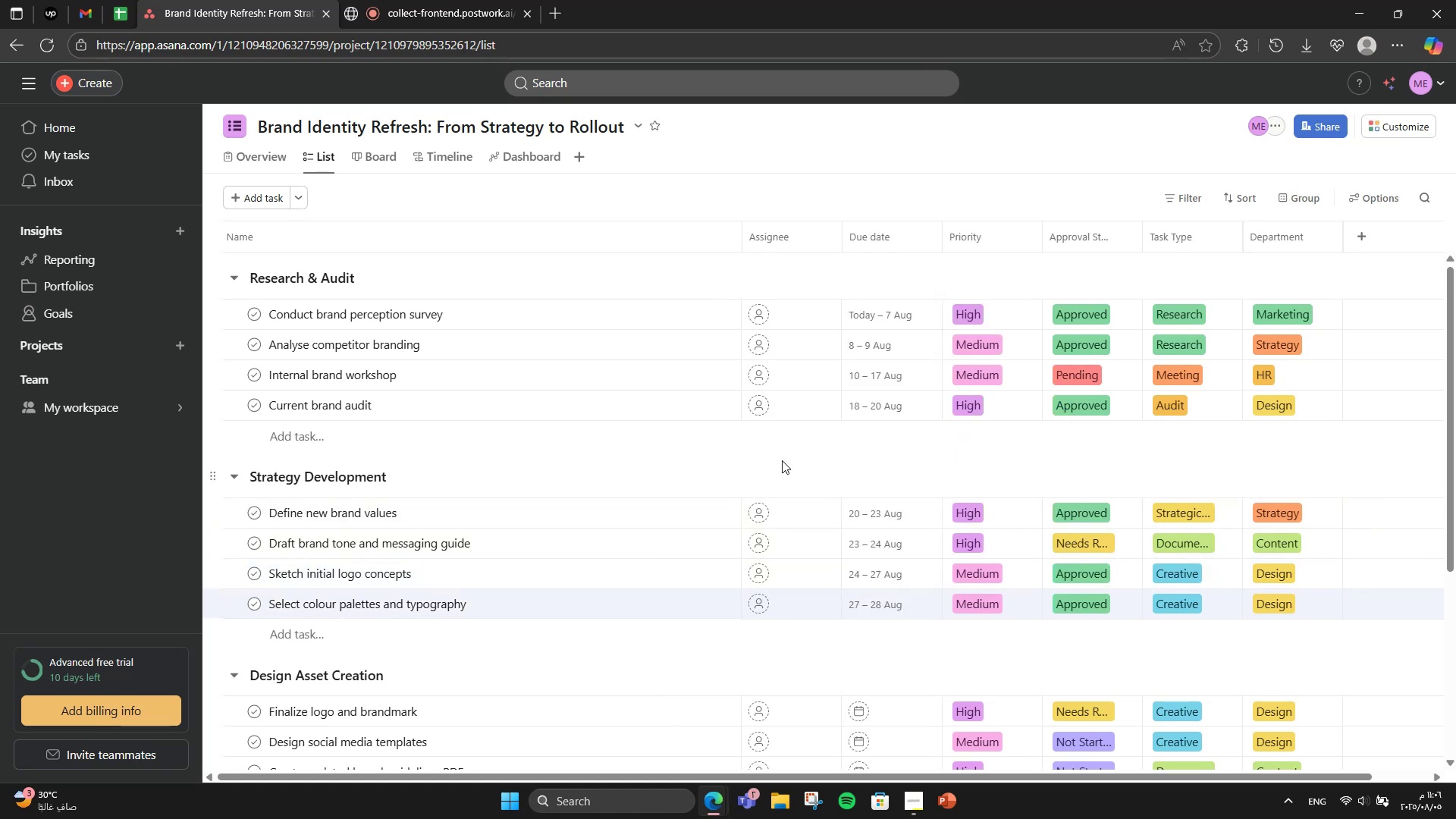 
scroll: coordinate [782, 460], scroll_direction: down, amount: 4.0
 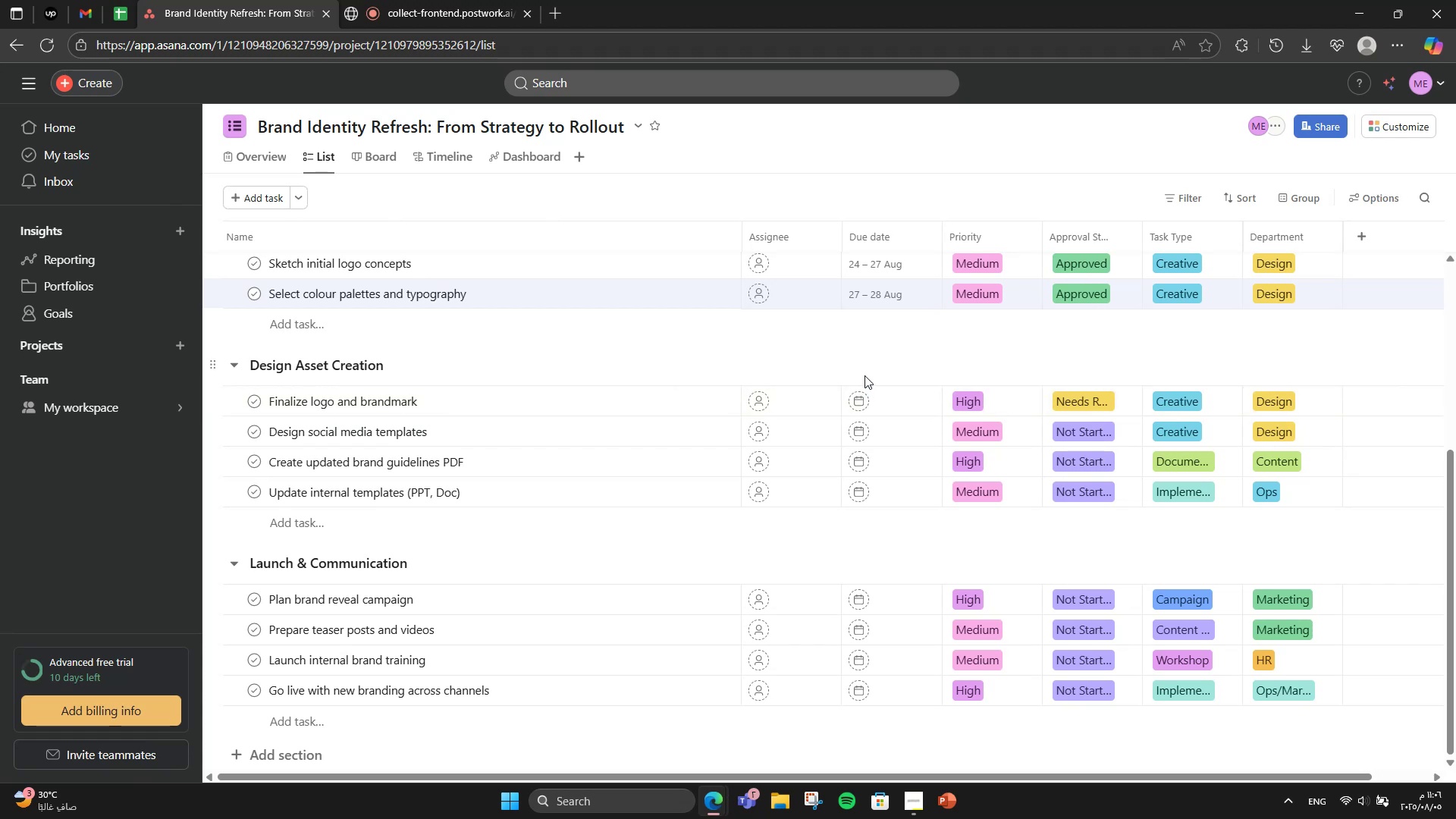 
wait(6.48)
 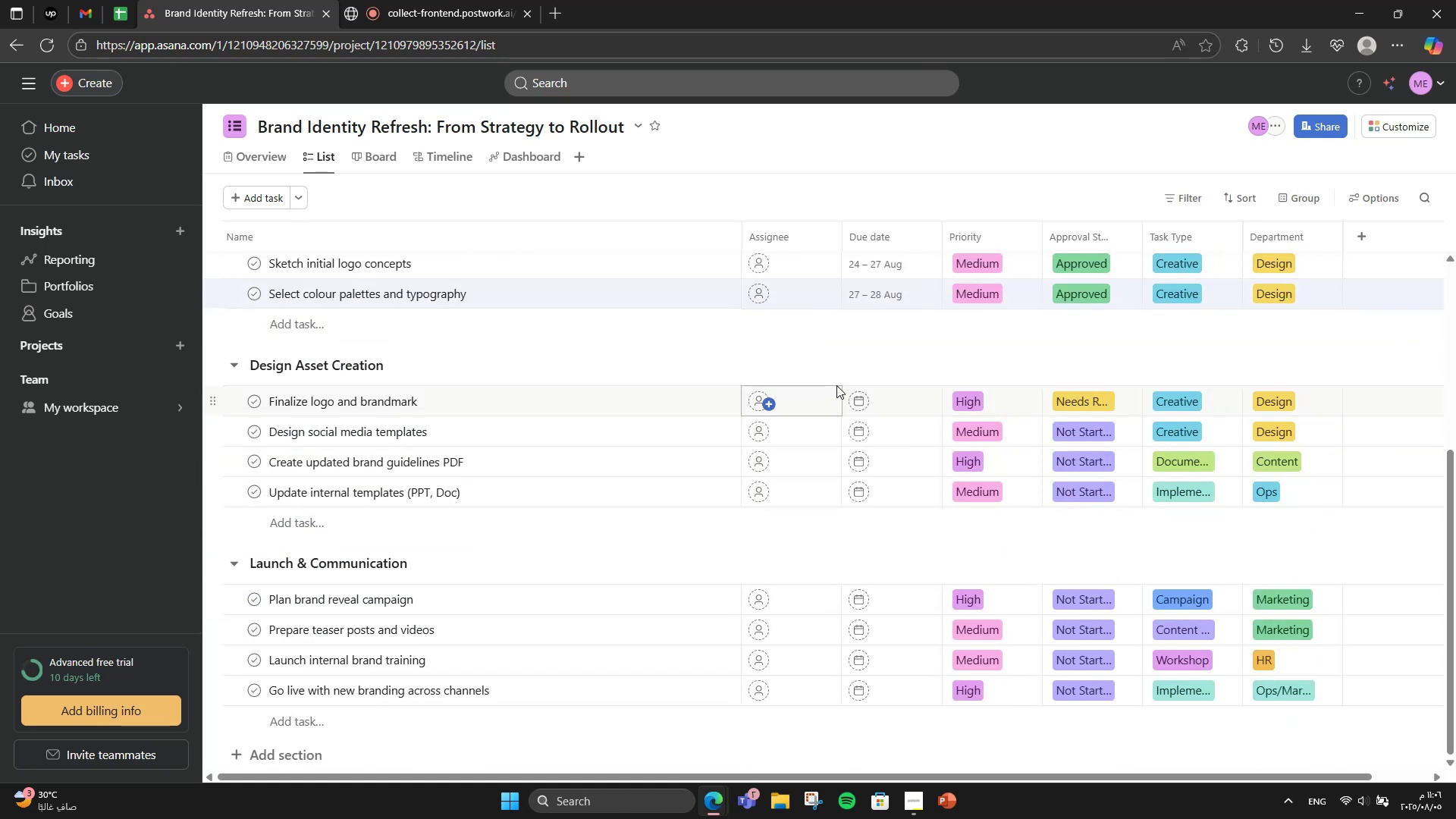 
mouse_move([870, 417])
 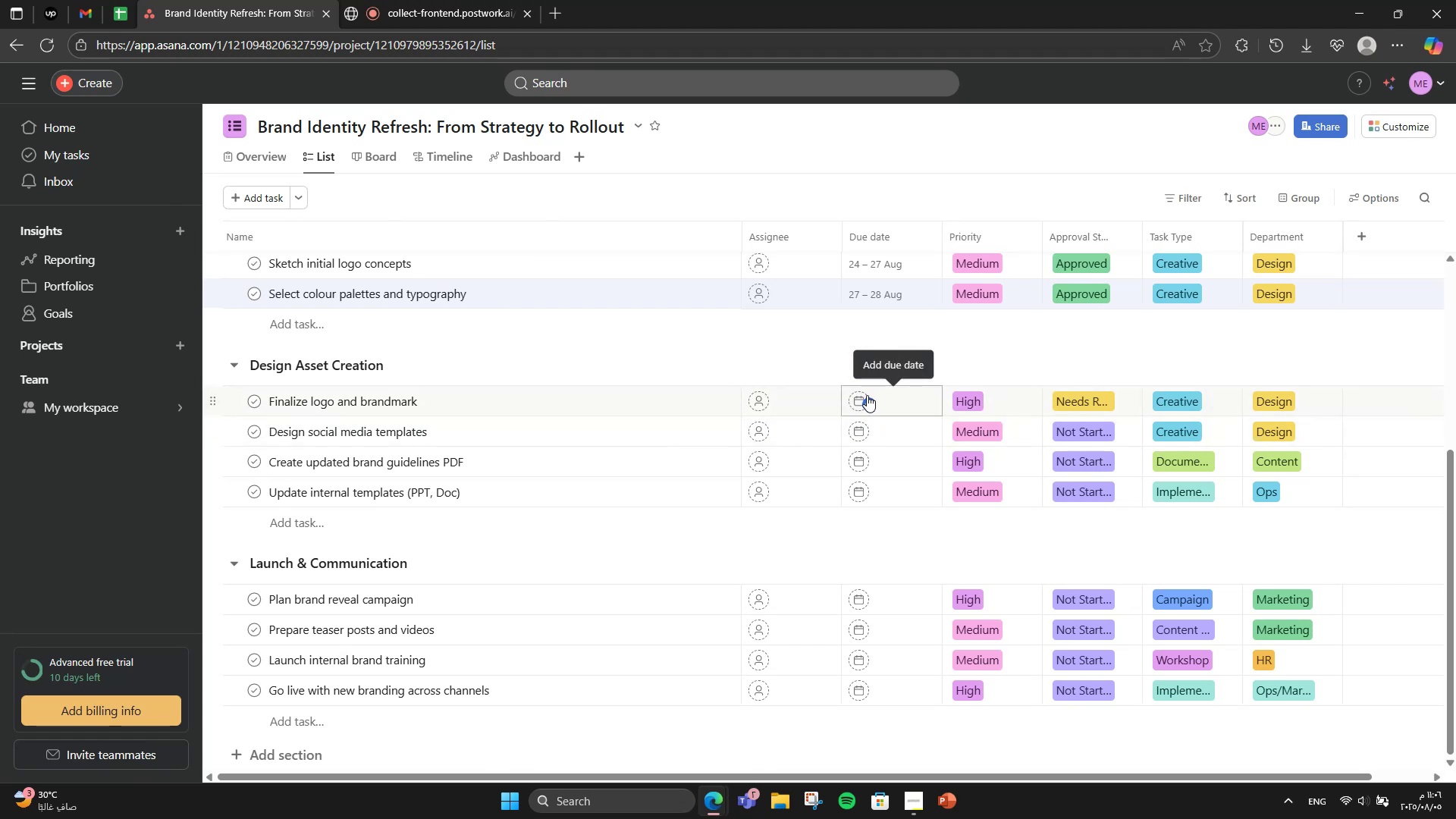 
left_click([867, 395])
 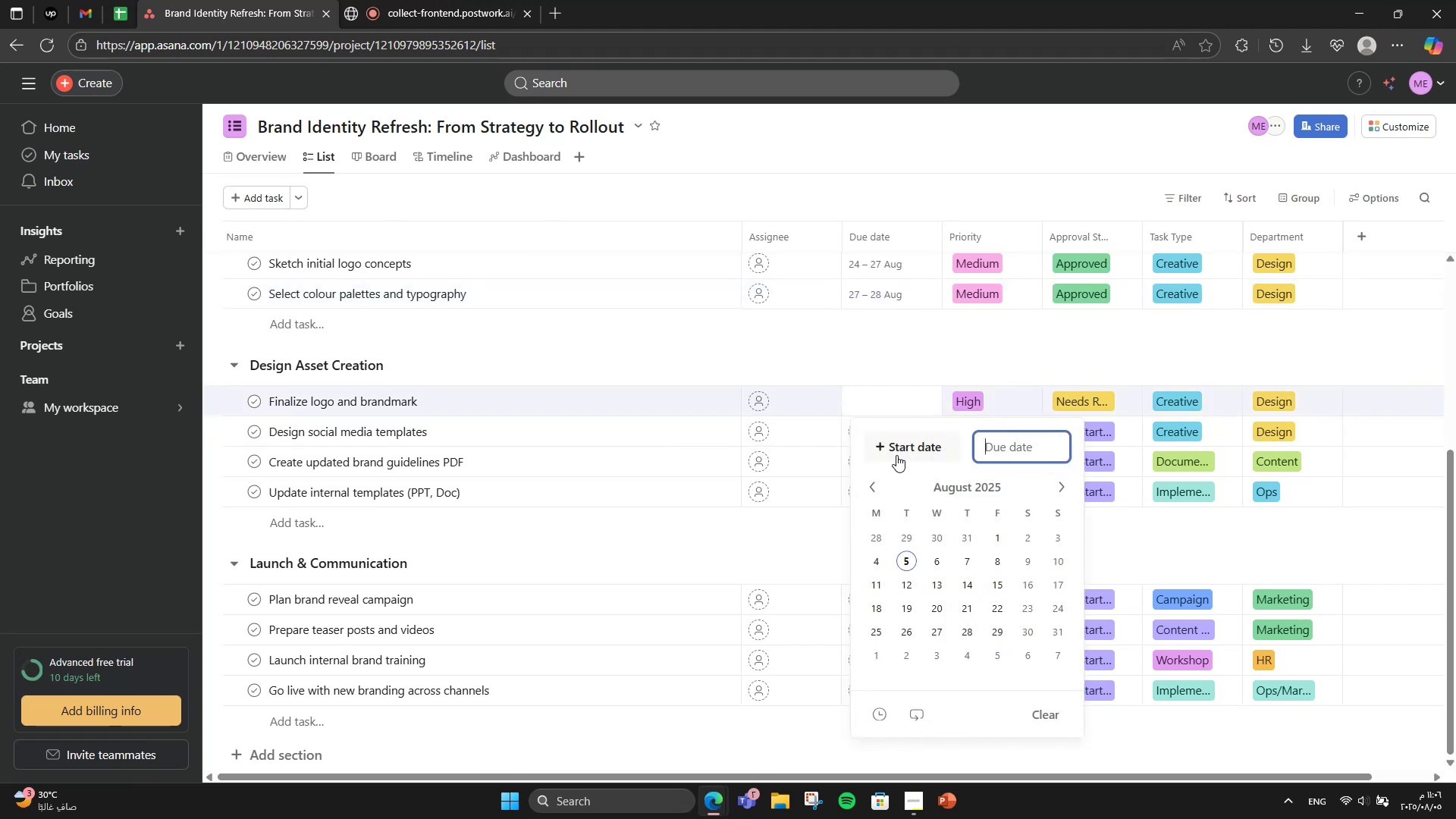 
left_click([896, 455])
 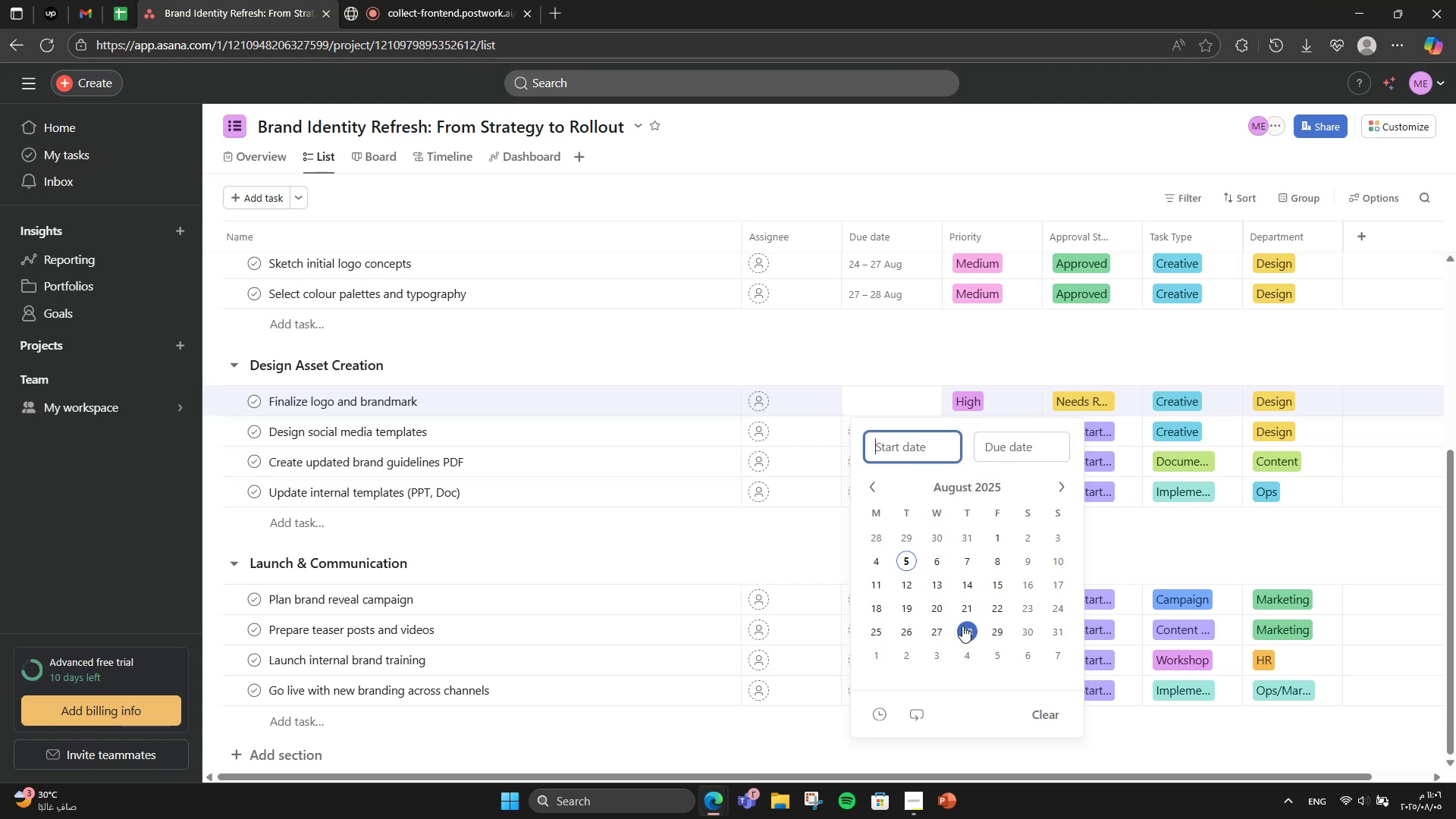 
left_click([973, 629])
 